 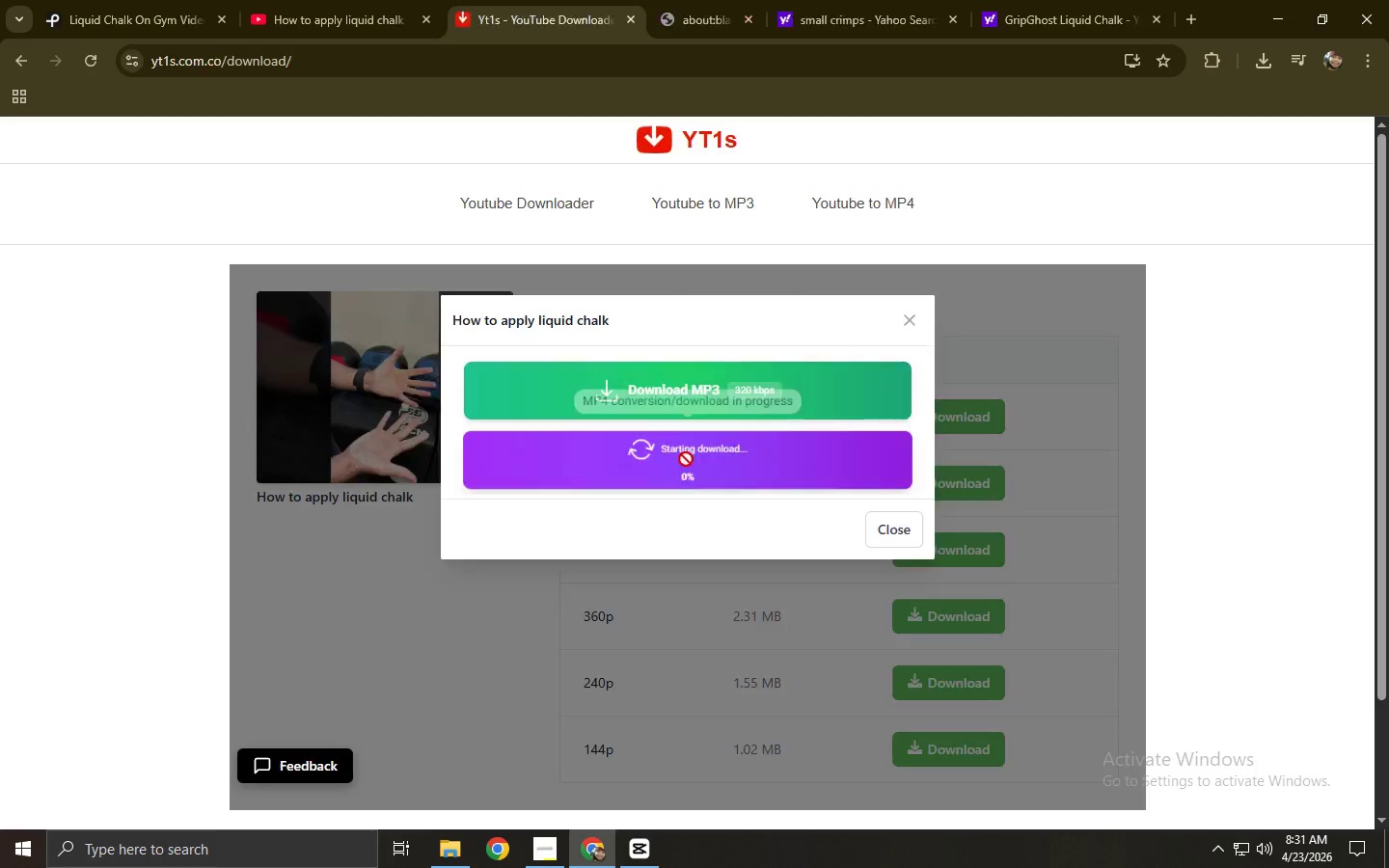 
key(Control+W)
 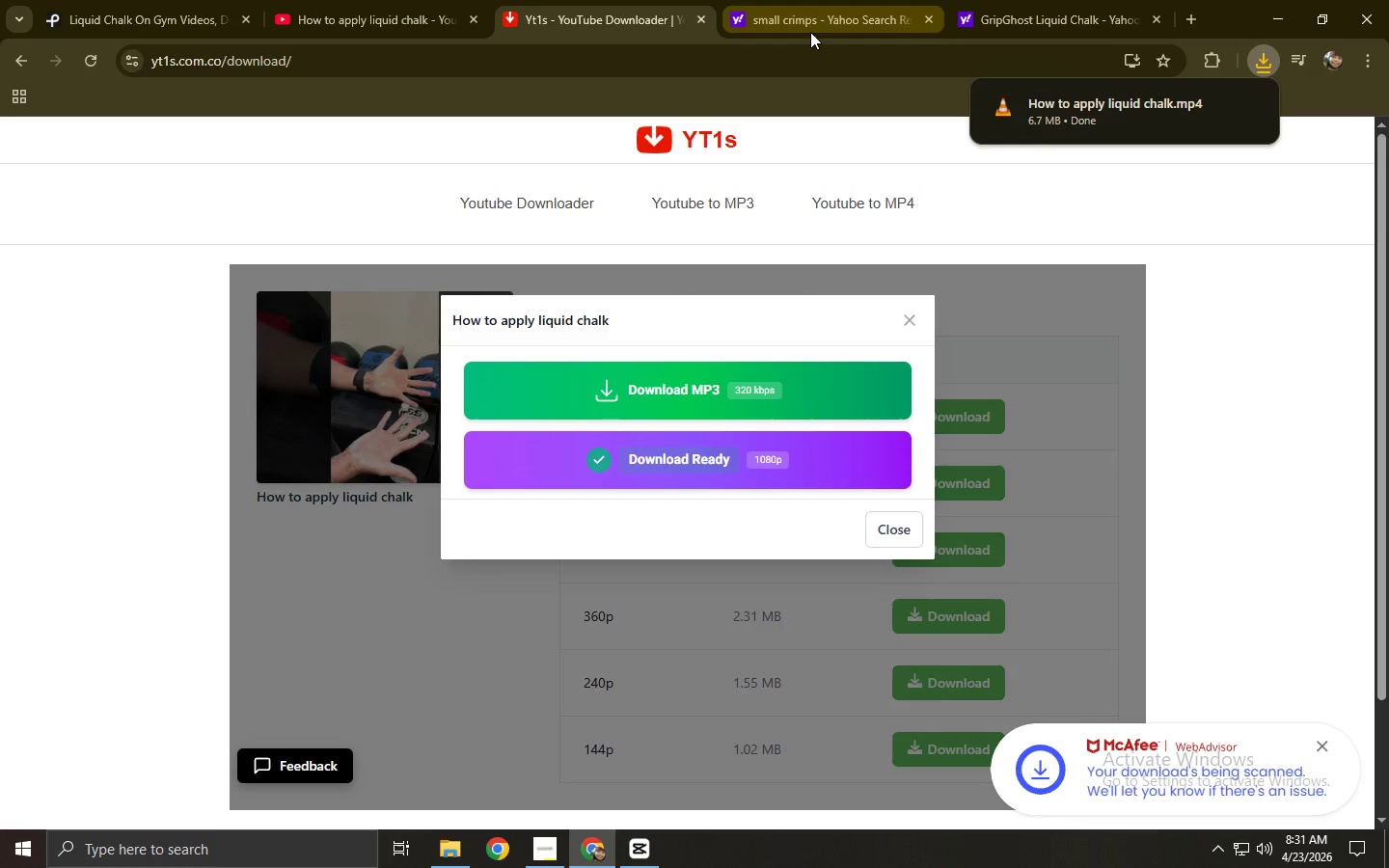 
wait(6.2)
 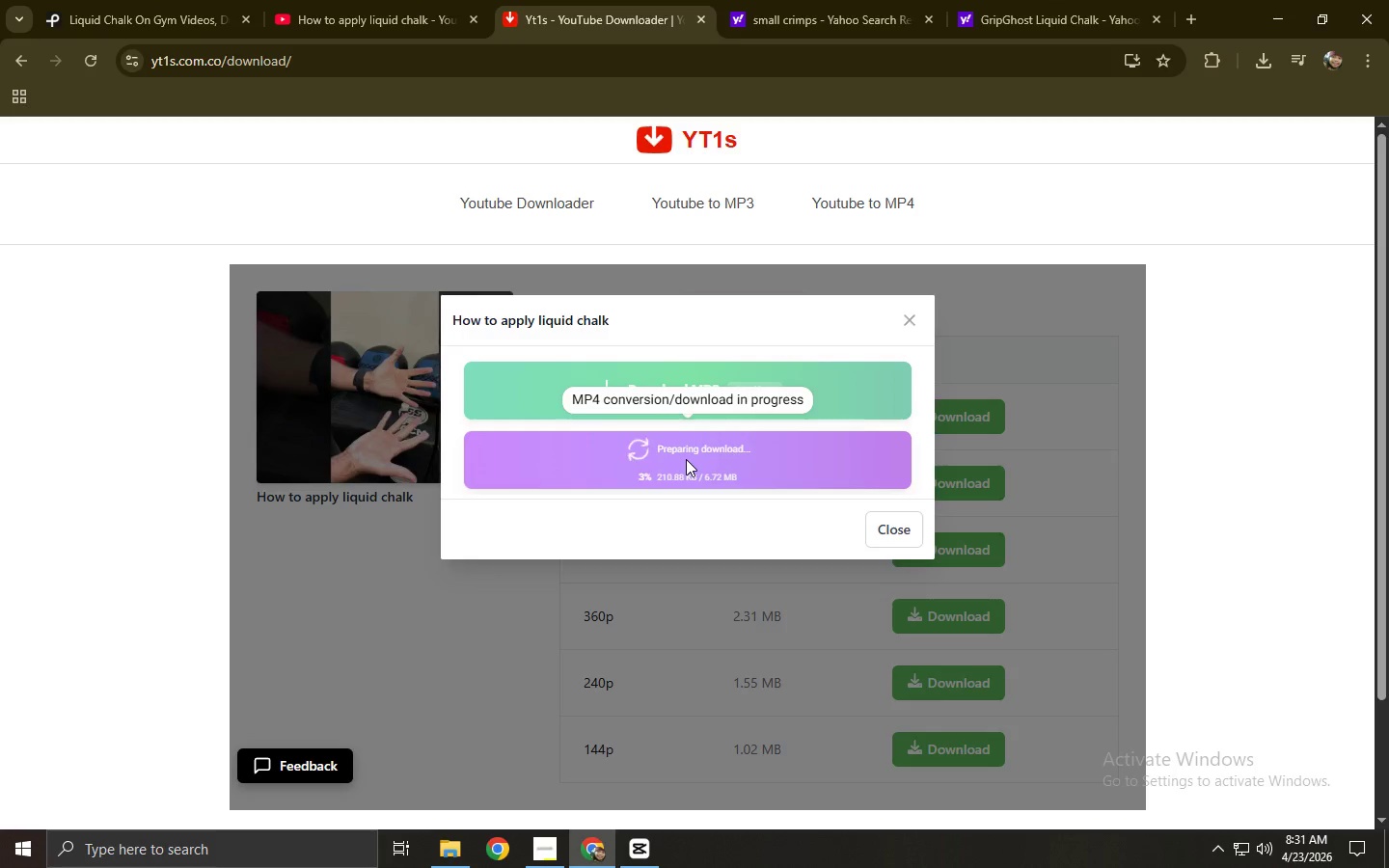 
left_click([1244, 209])
 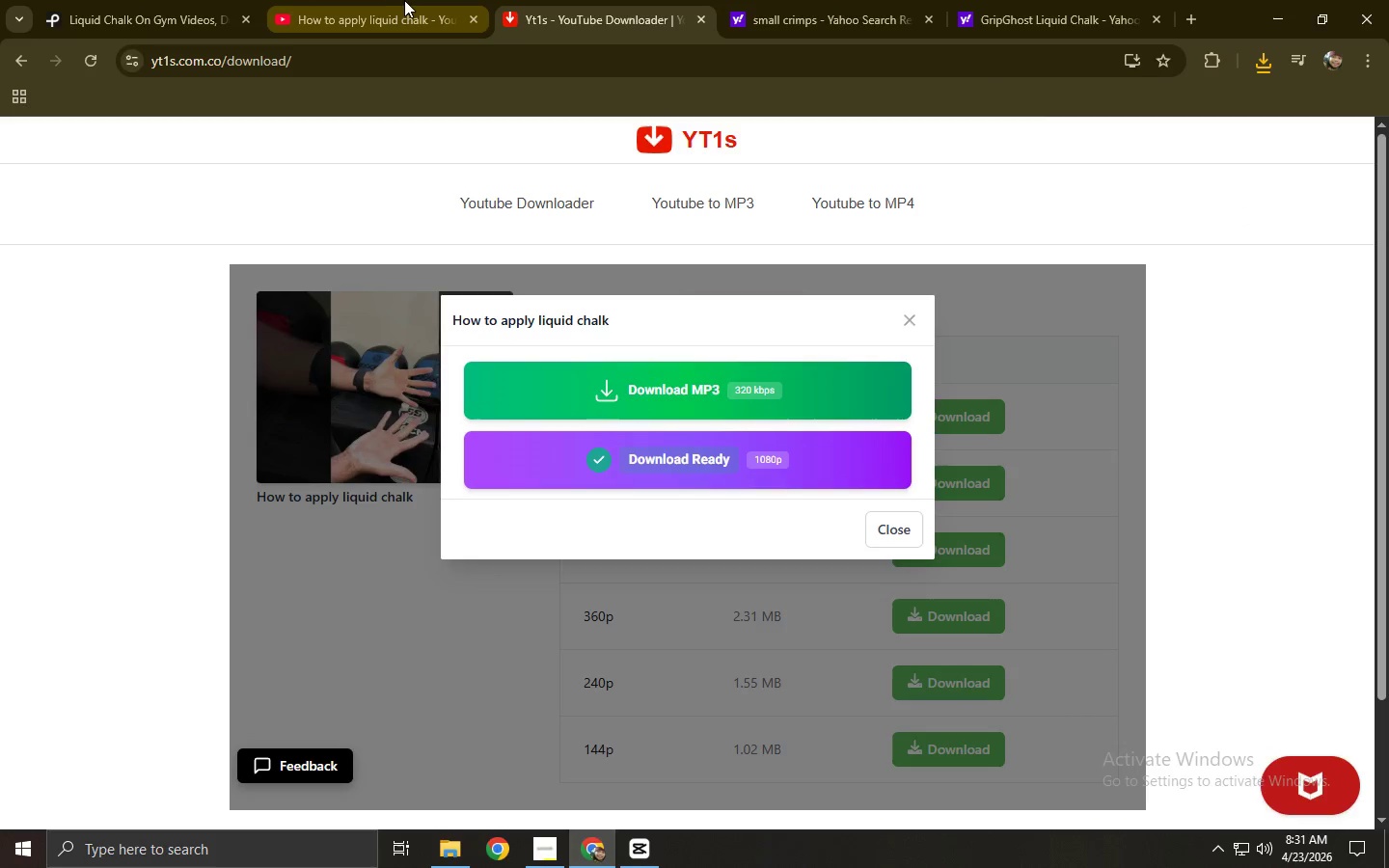 
left_click([391, 0])
 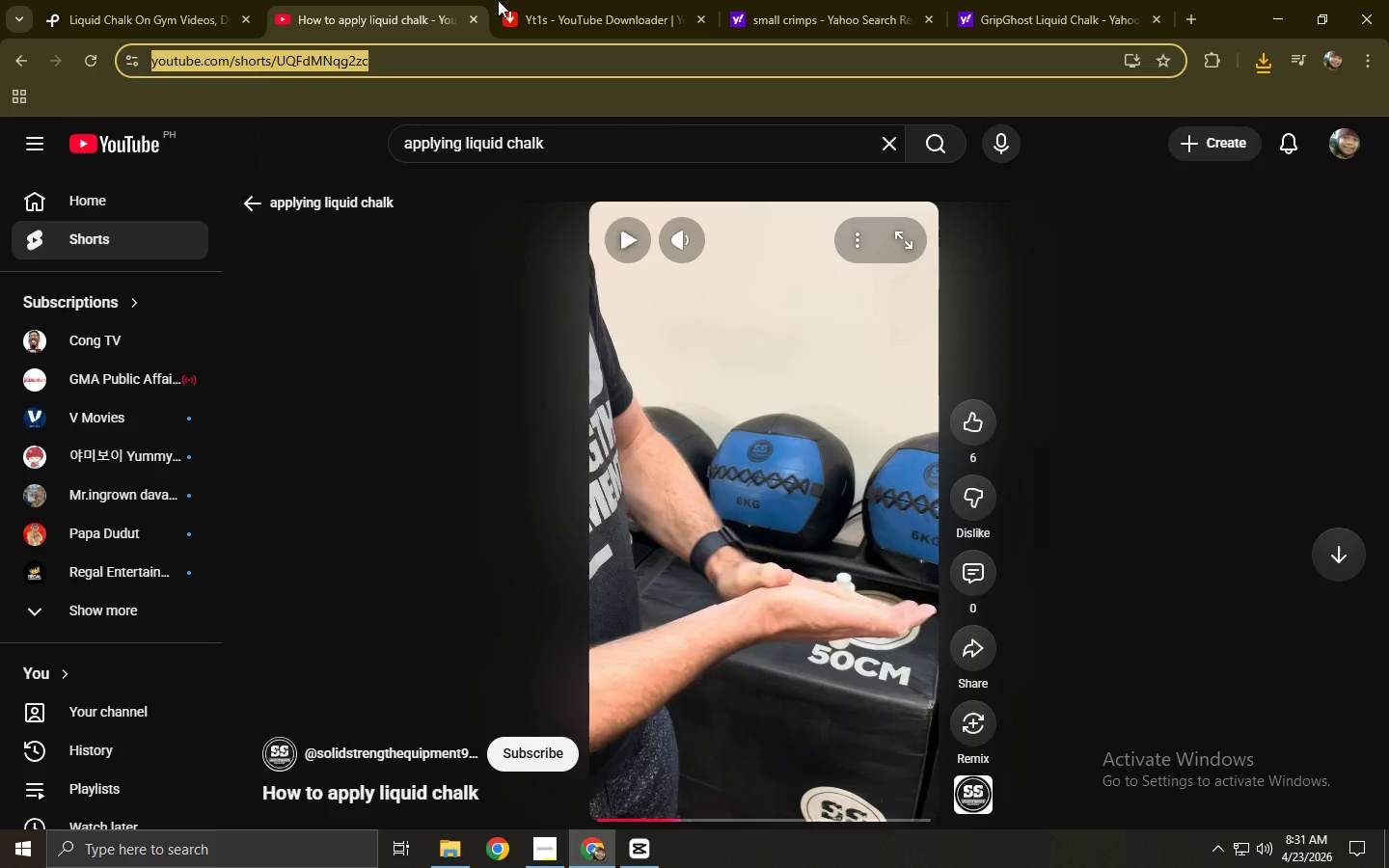 
left_click([552, 0])
 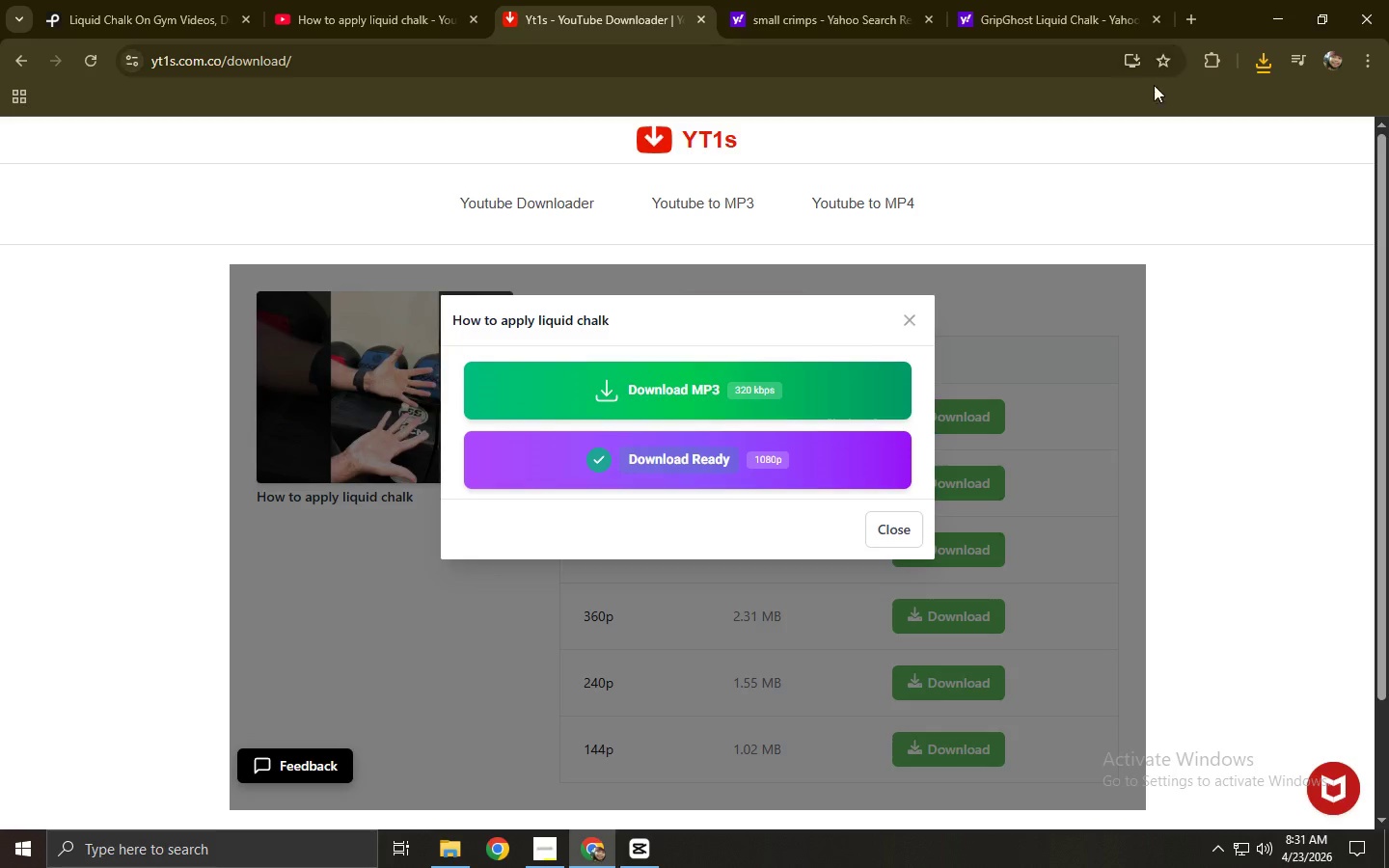 
left_click([1266, 68])
 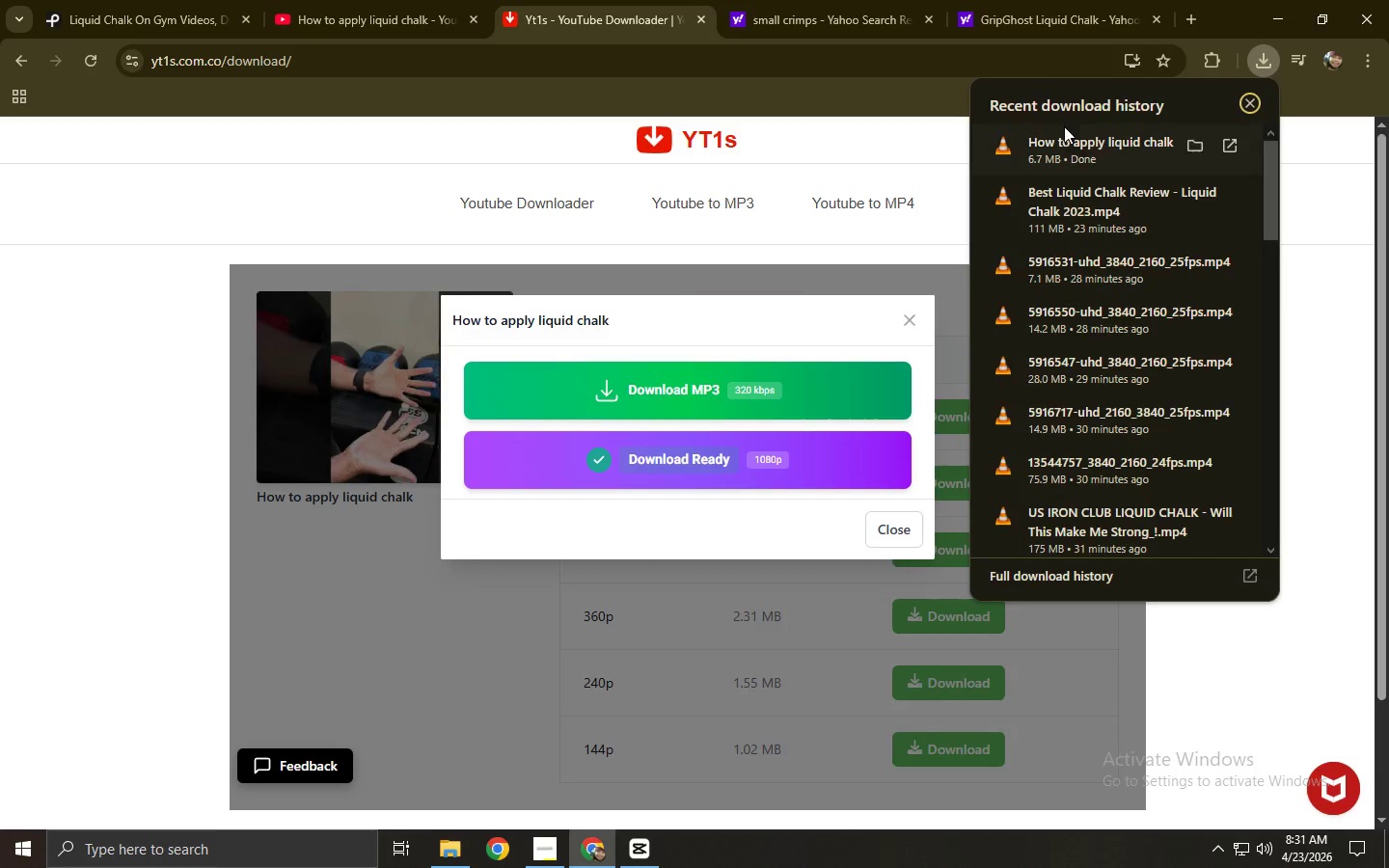 
left_click_drag(start_coordinate=[1057, 154], to_coordinate=[364, 365])
 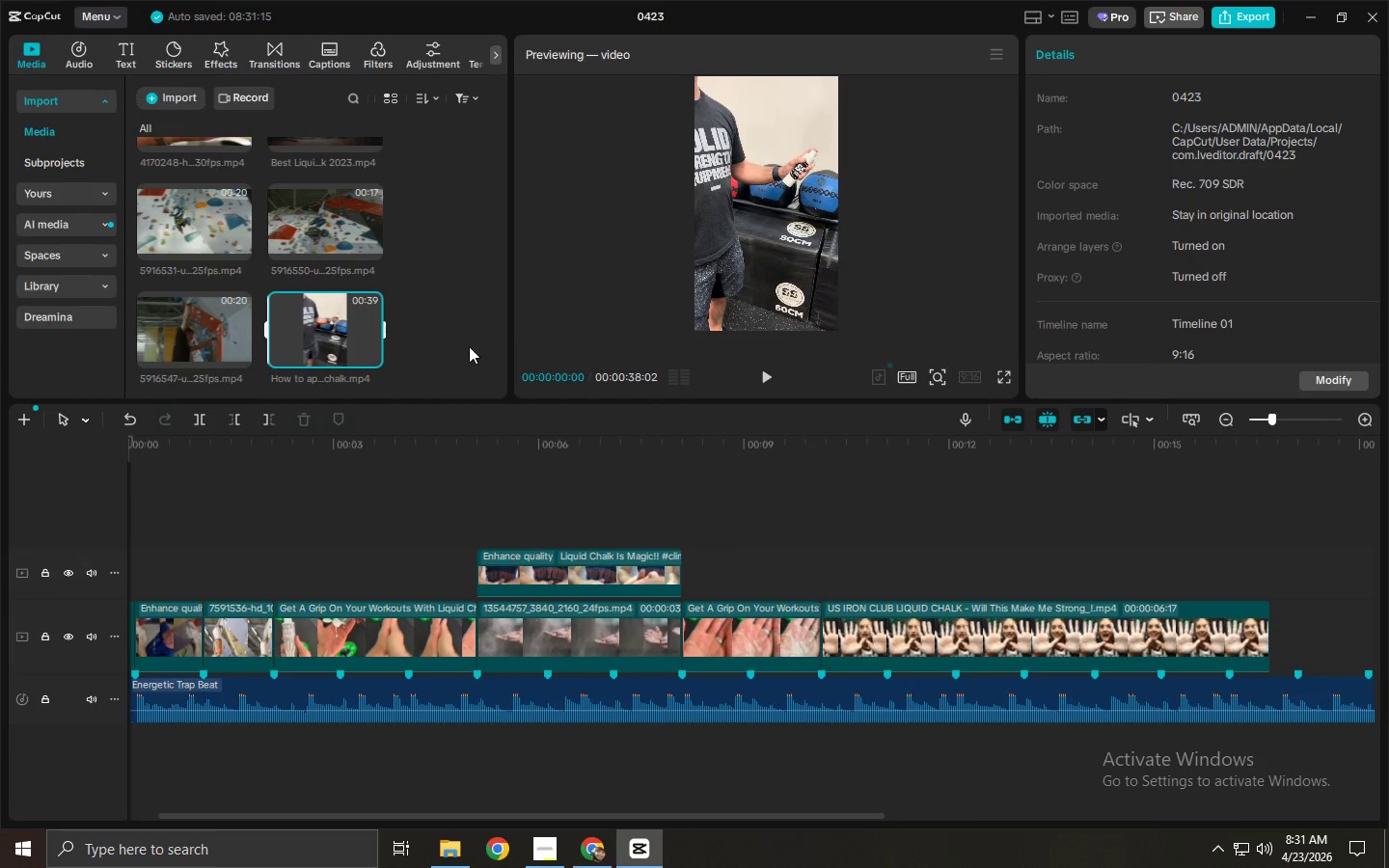 
key(Alt+AltLeft)
 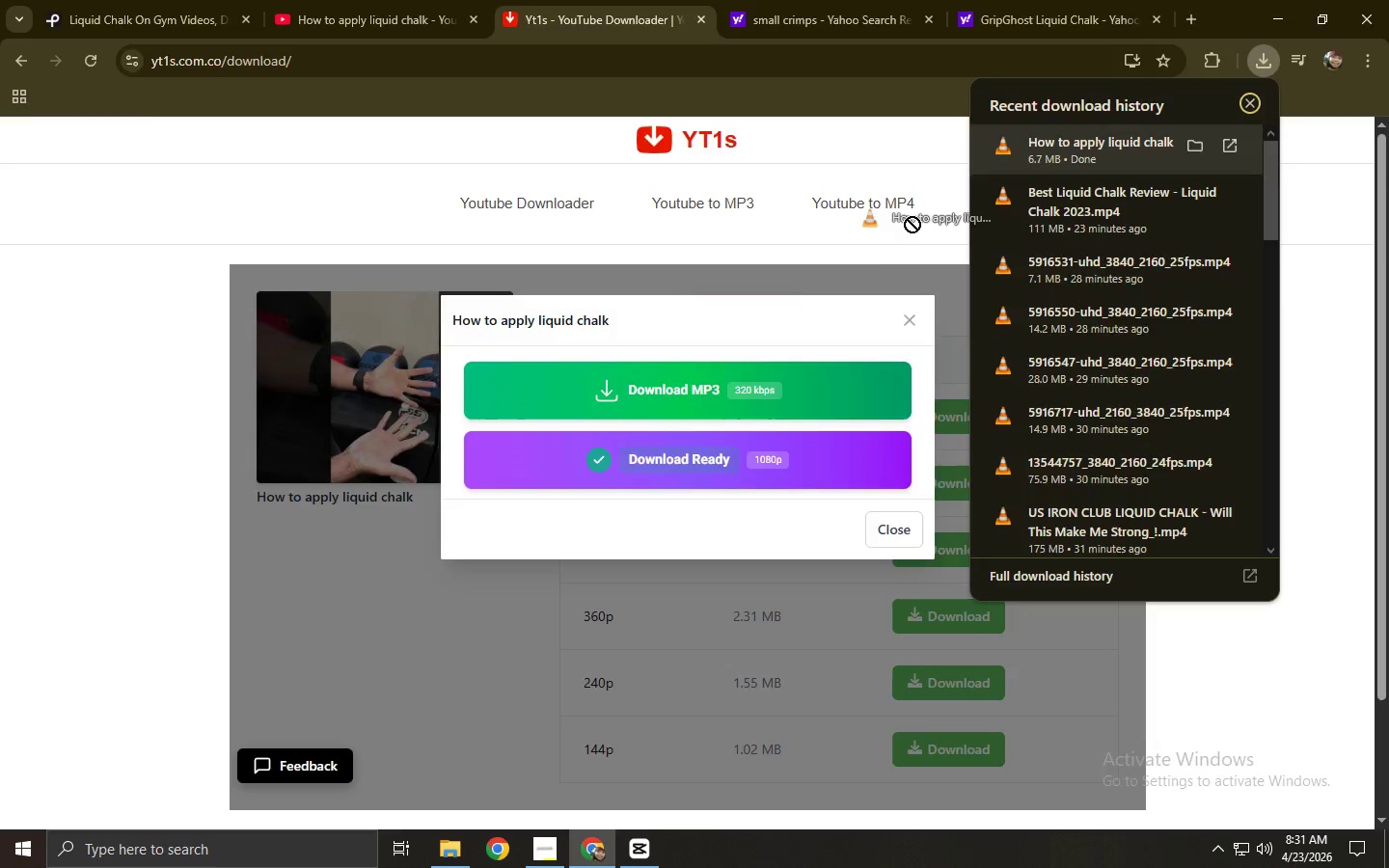 
key(Alt+Tab)
 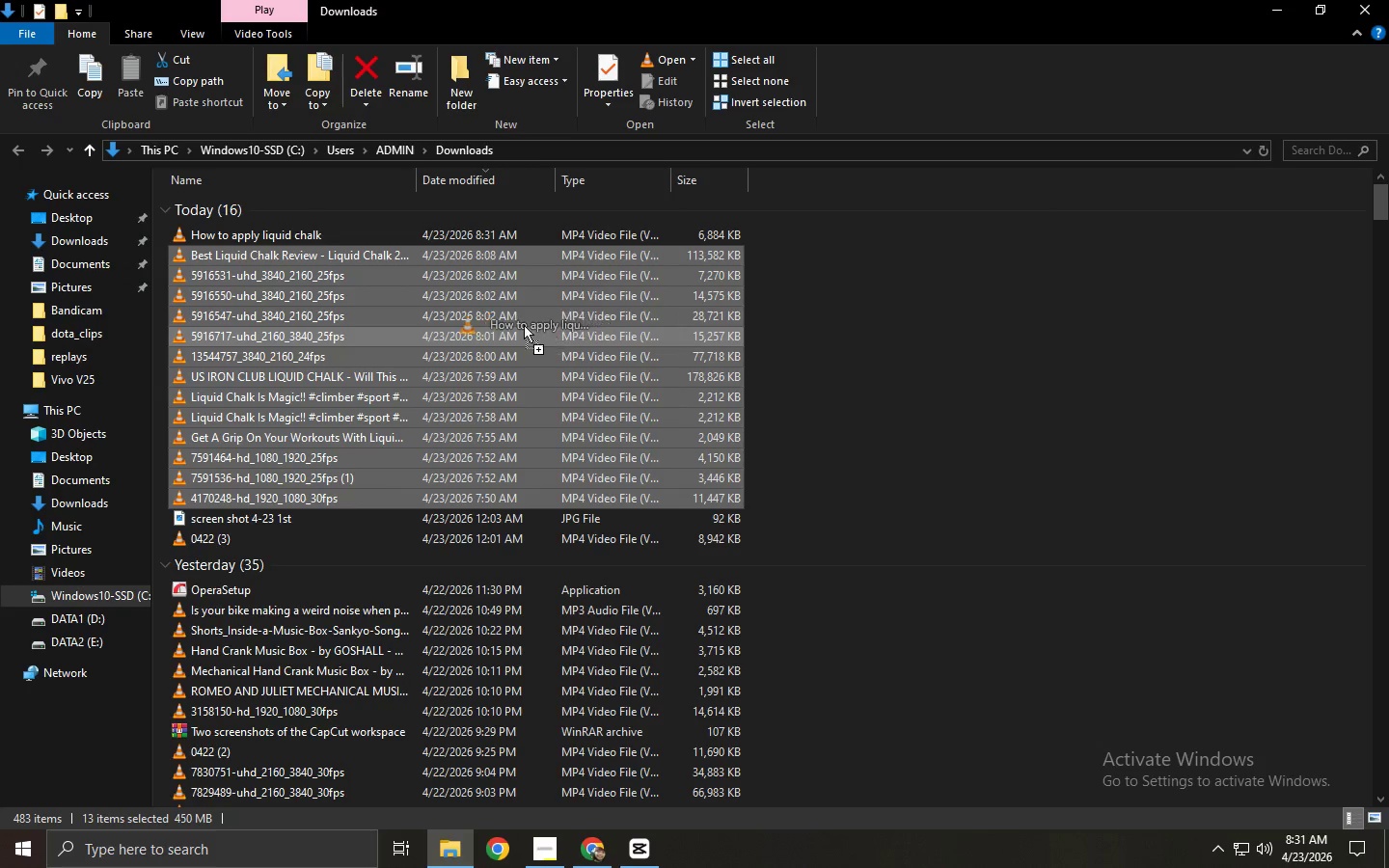 
key(Alt+Tab)
 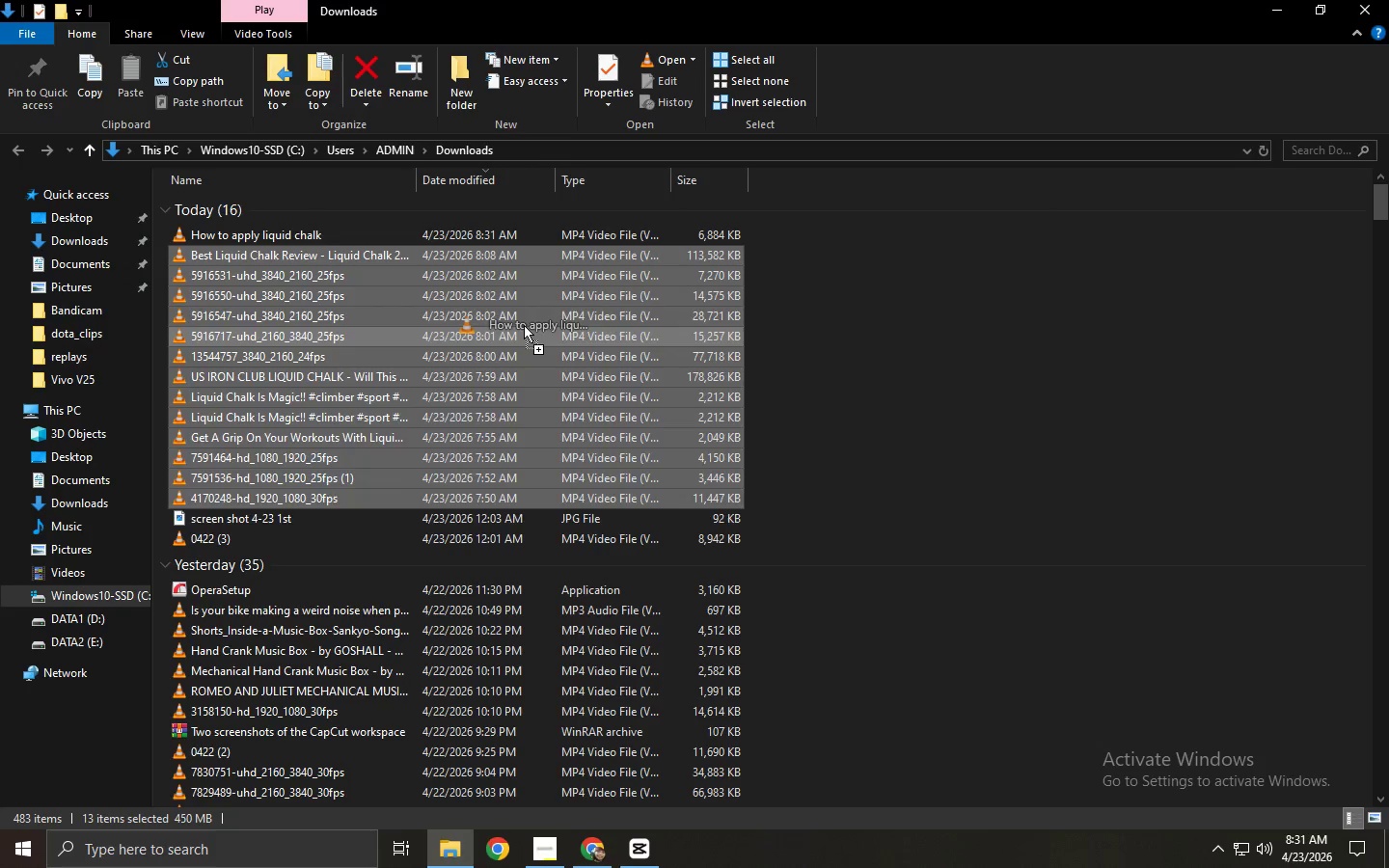 
key(Alt+Tab)
 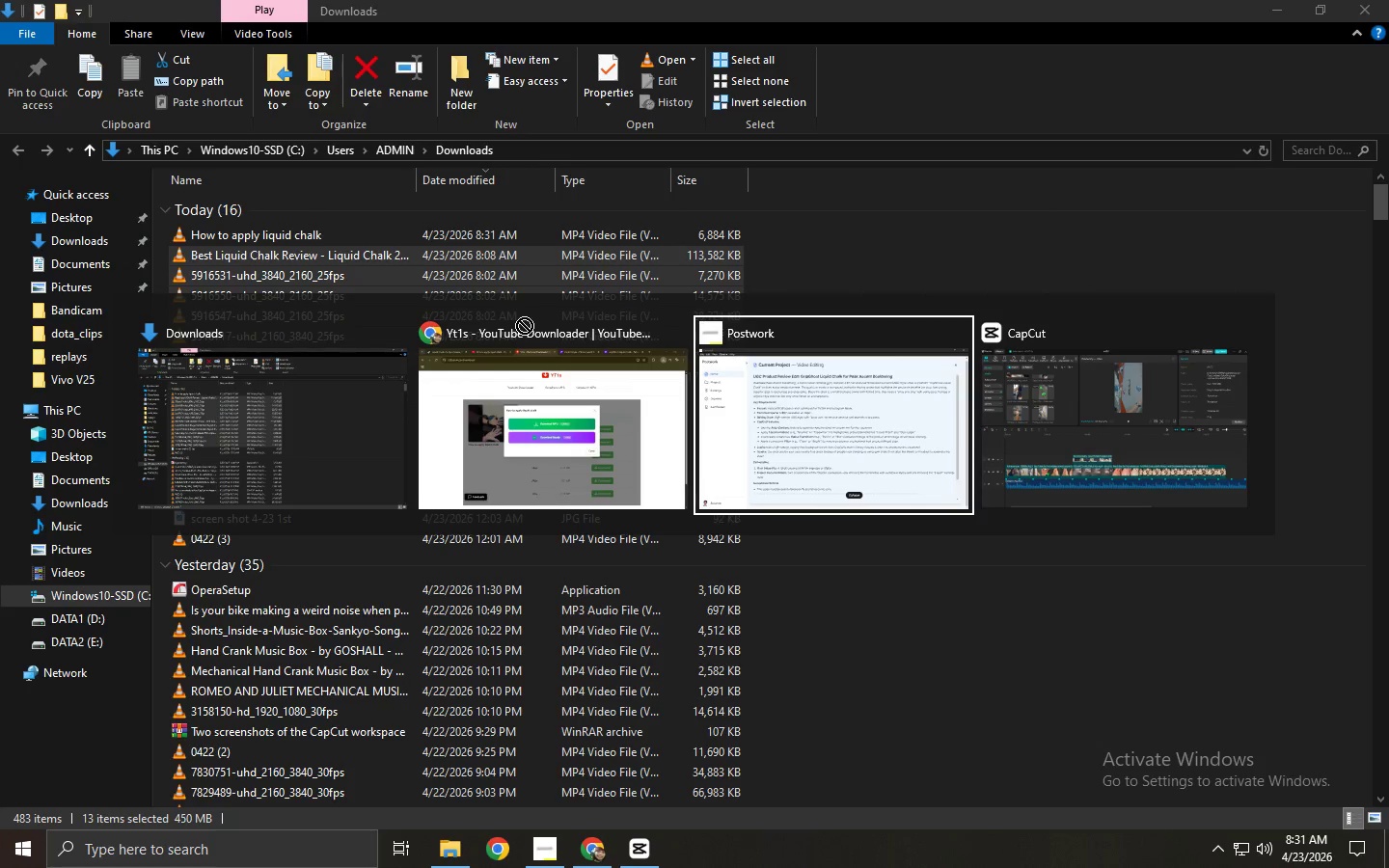 
key(Alt+Tab)
 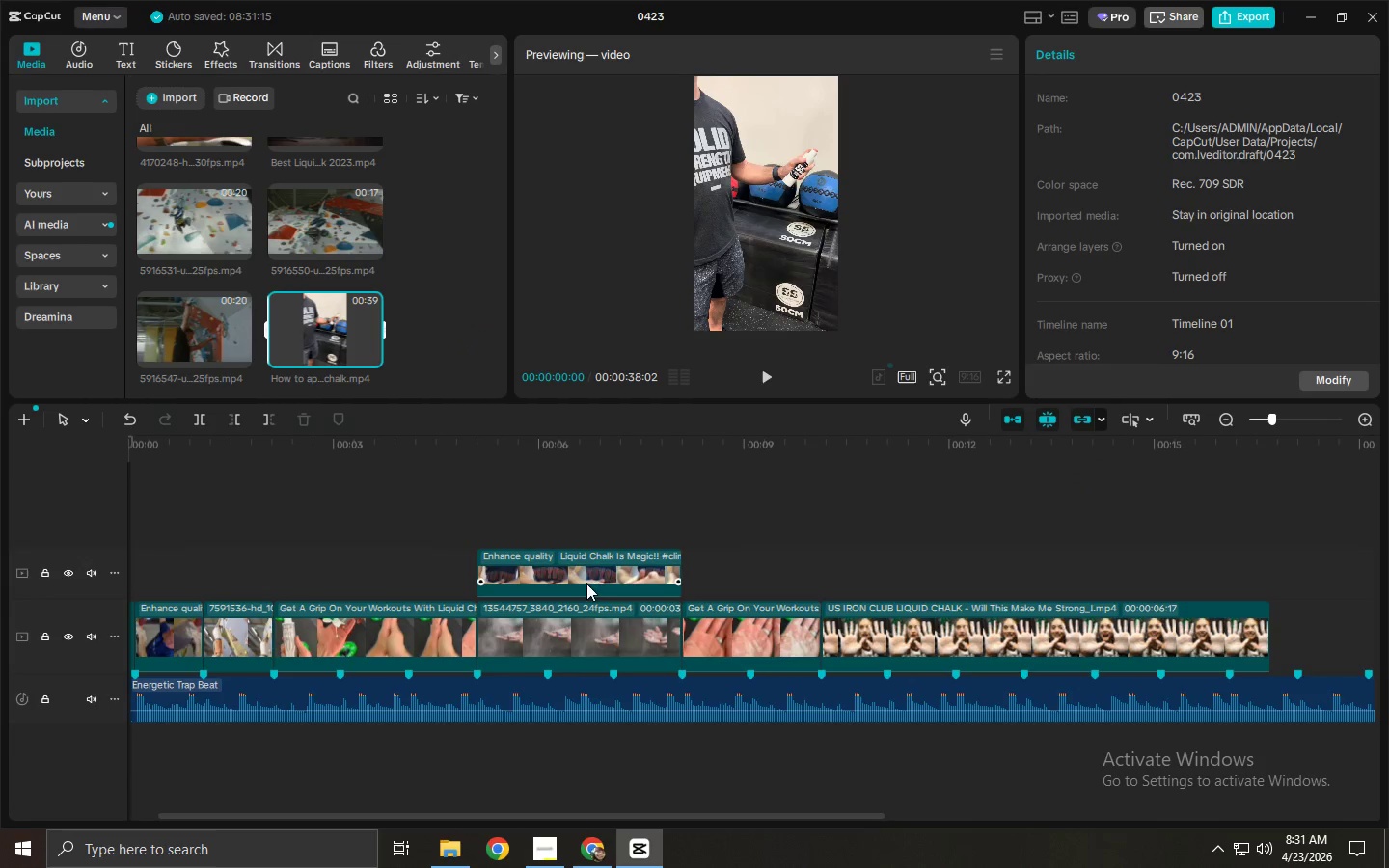 
left_click([593, 587])
 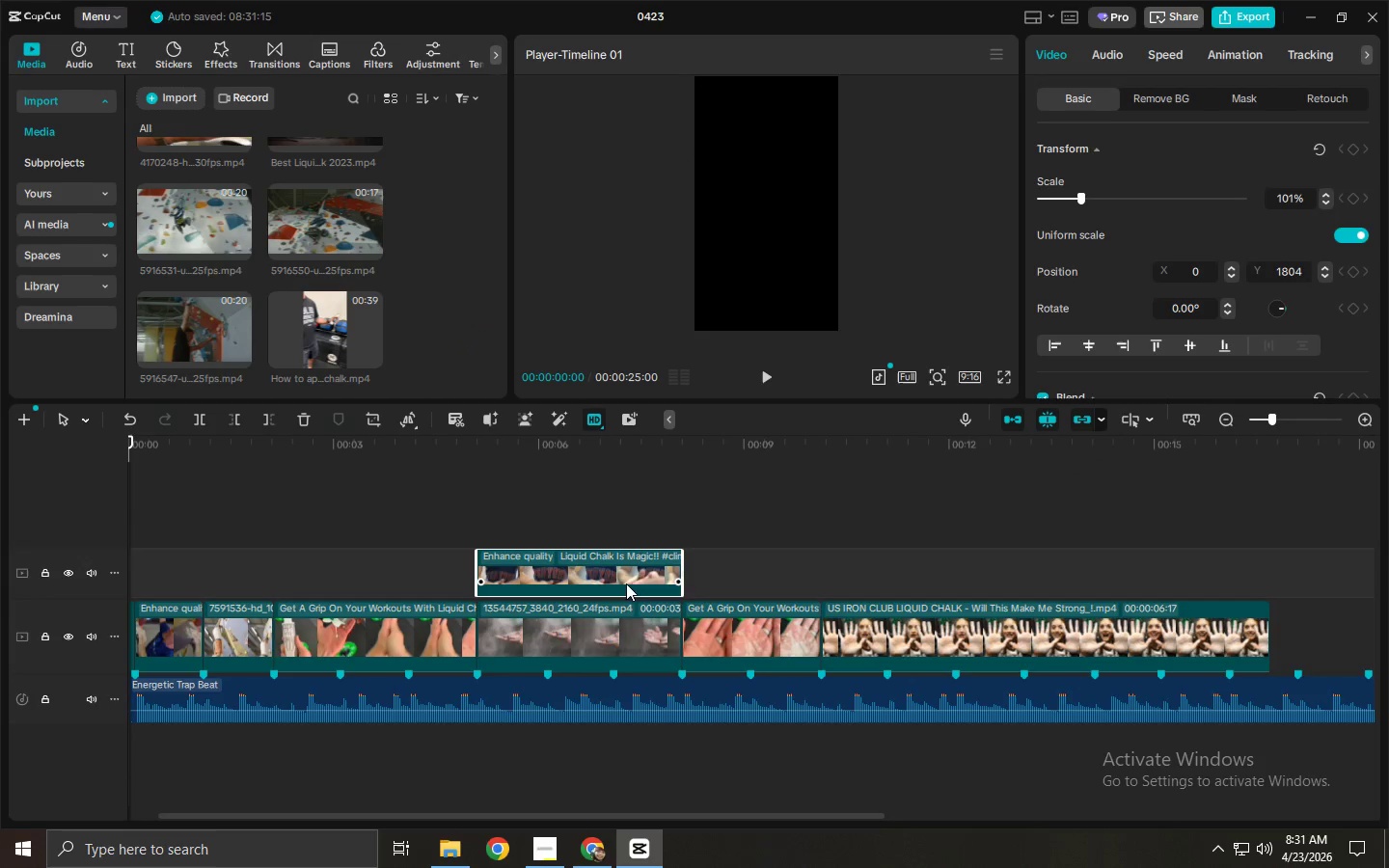 
key(Delete)
 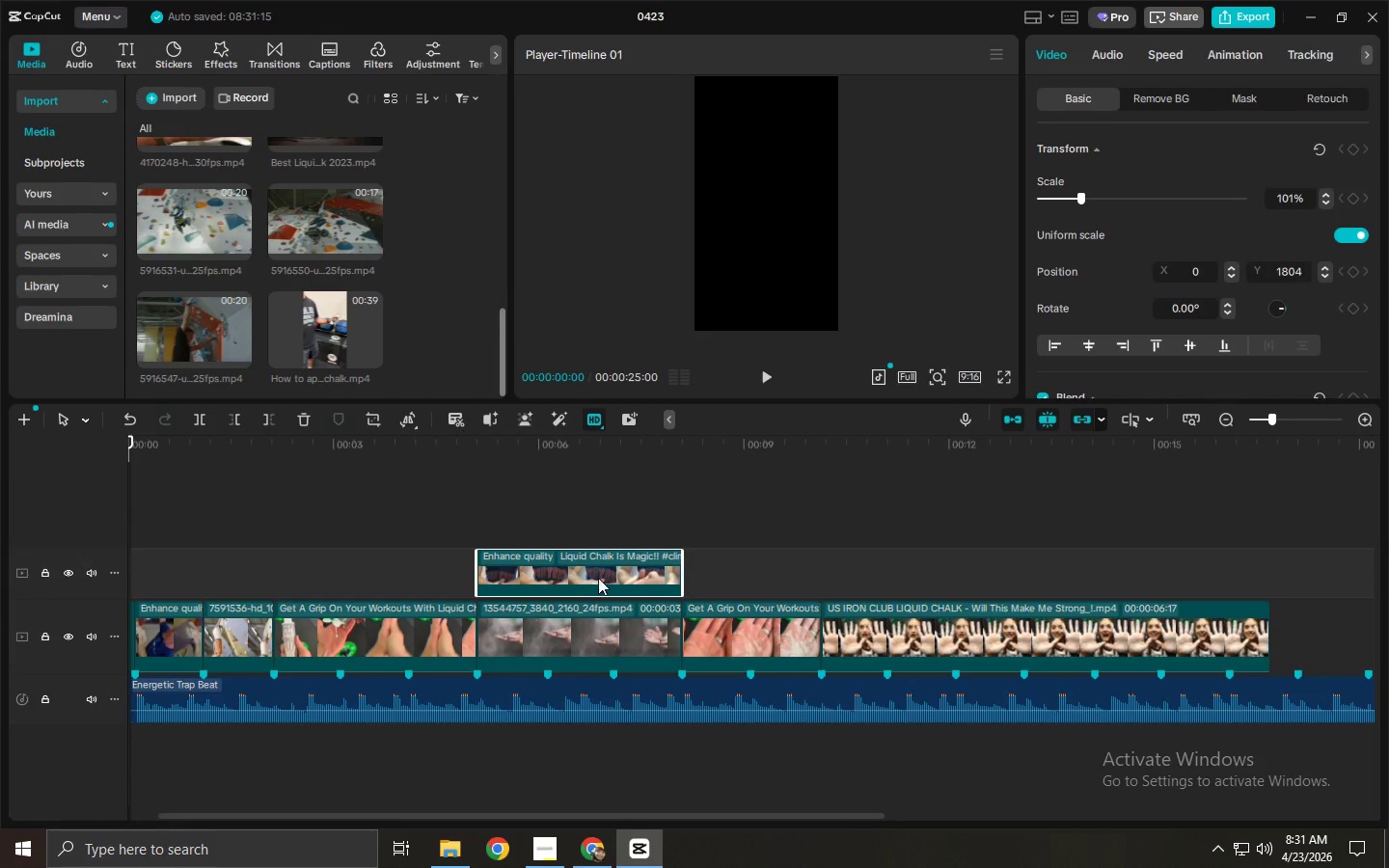 
left_click([599, 579])
 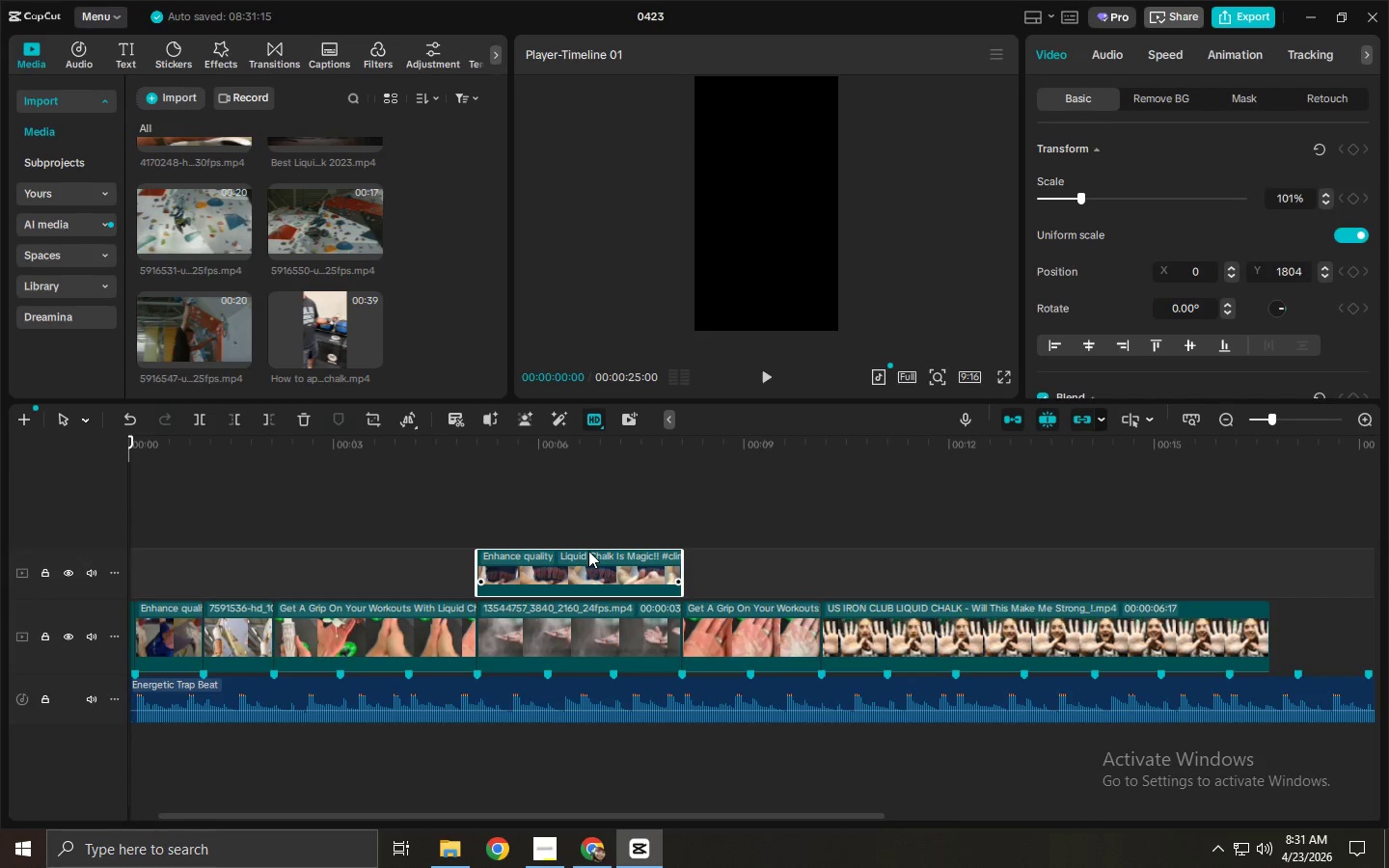 
key(Delete)
 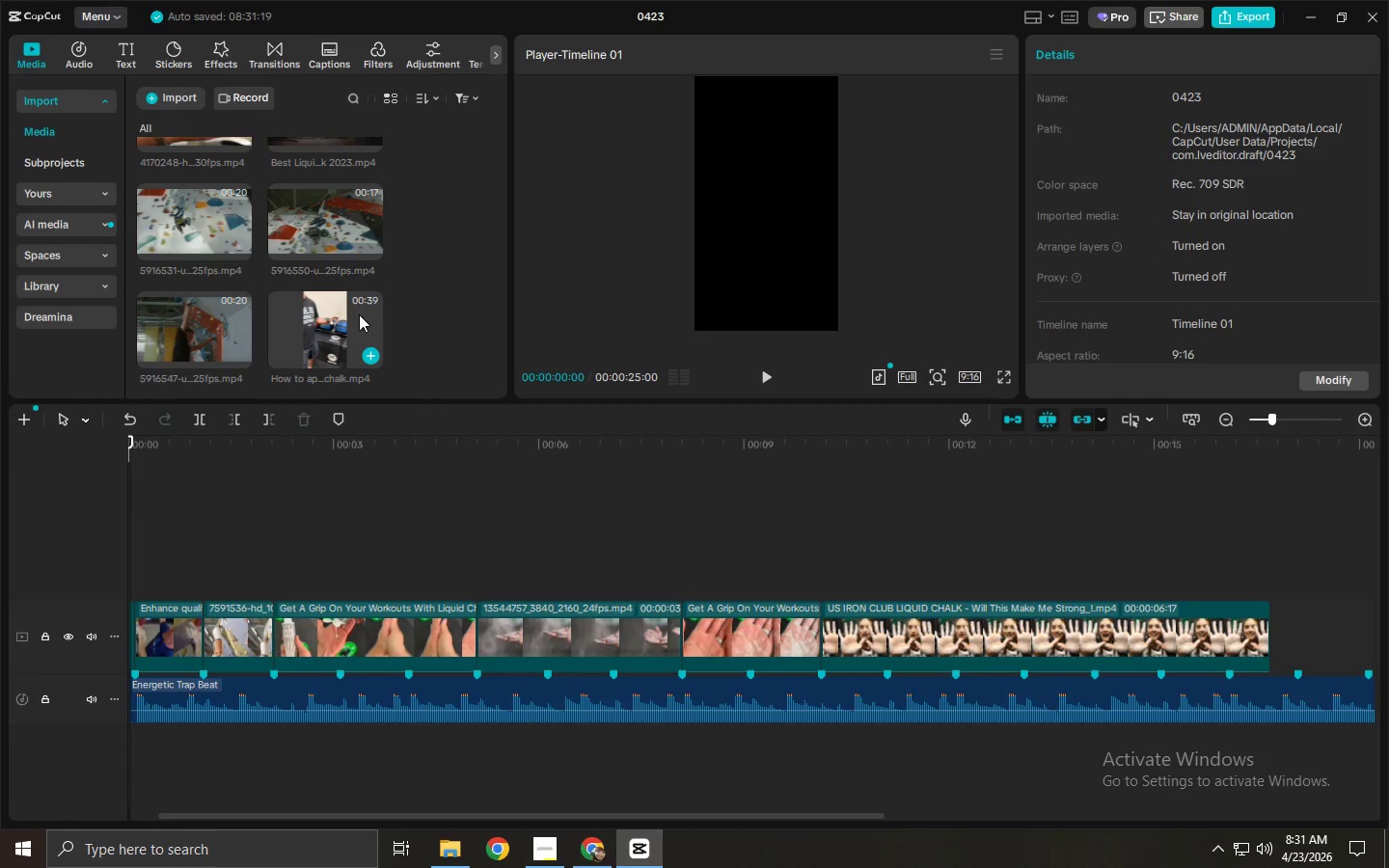 
left_click_drag(start_coordinate=[320, 314], to_coordinate=[471, 584])
 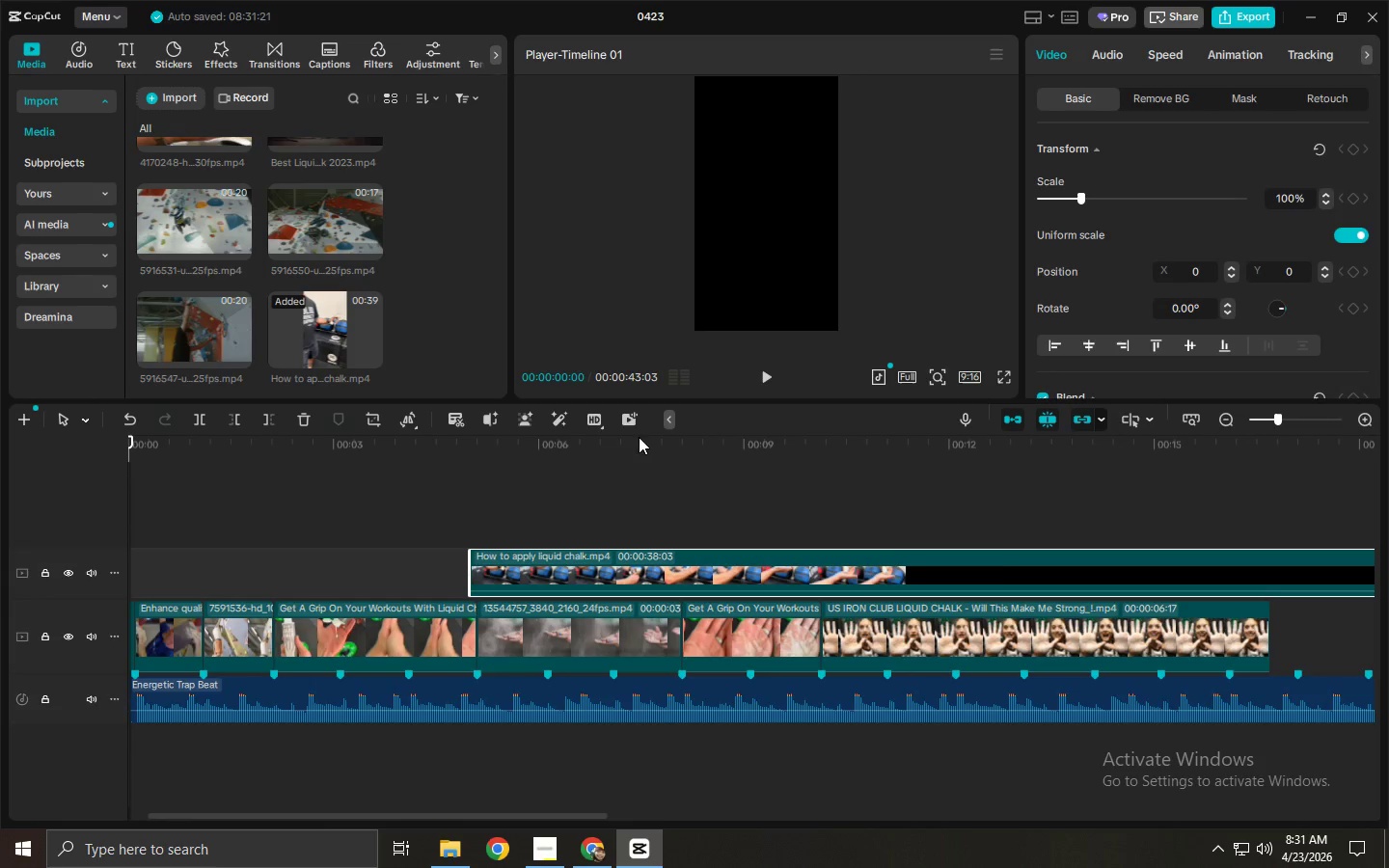 
scroll: coordinate [404, 326], scroll_direction: down, amount: 4.0
 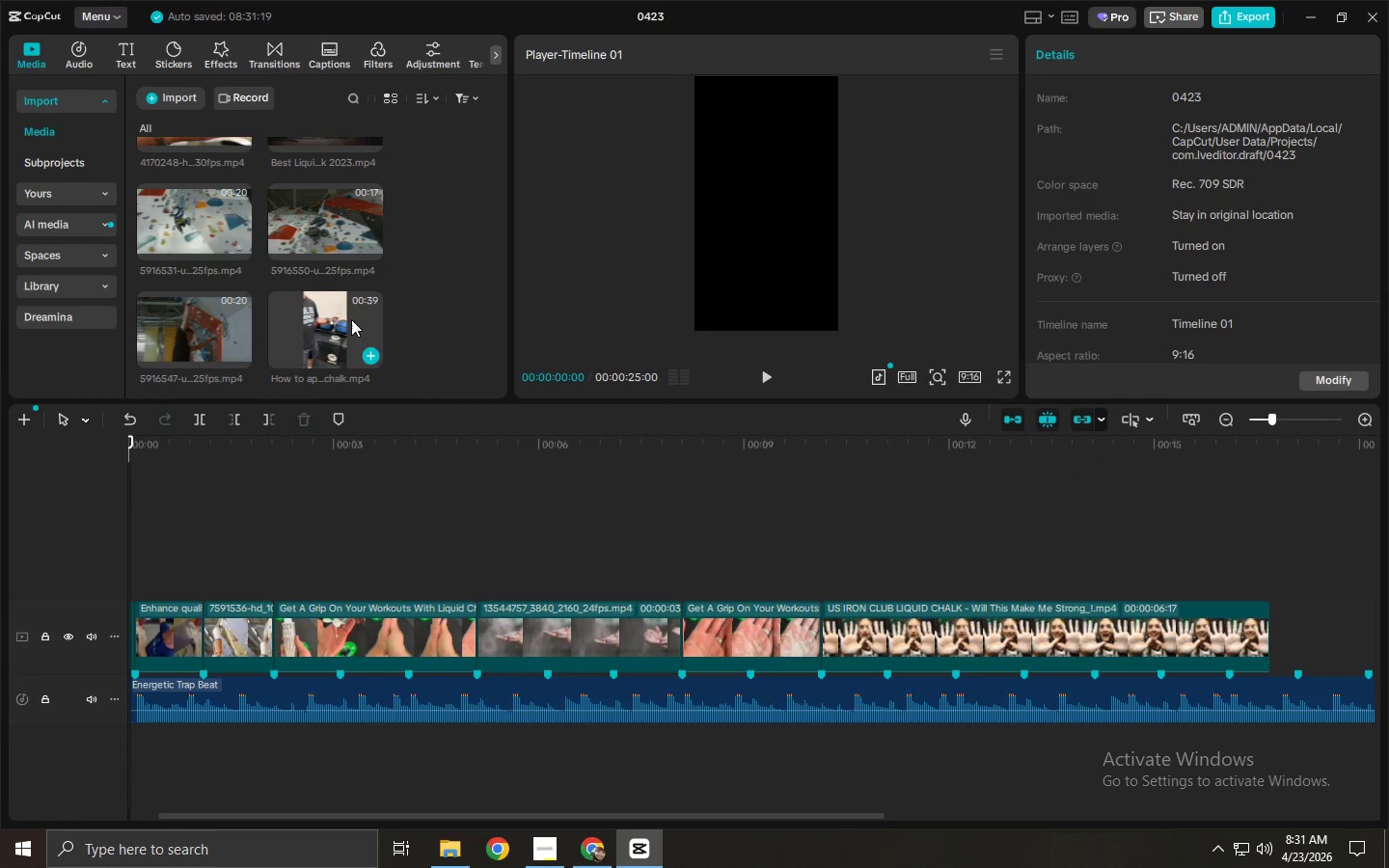 
left_click_drag(start_coordinate=[606, 441], to_coordinate=[625, 445])
 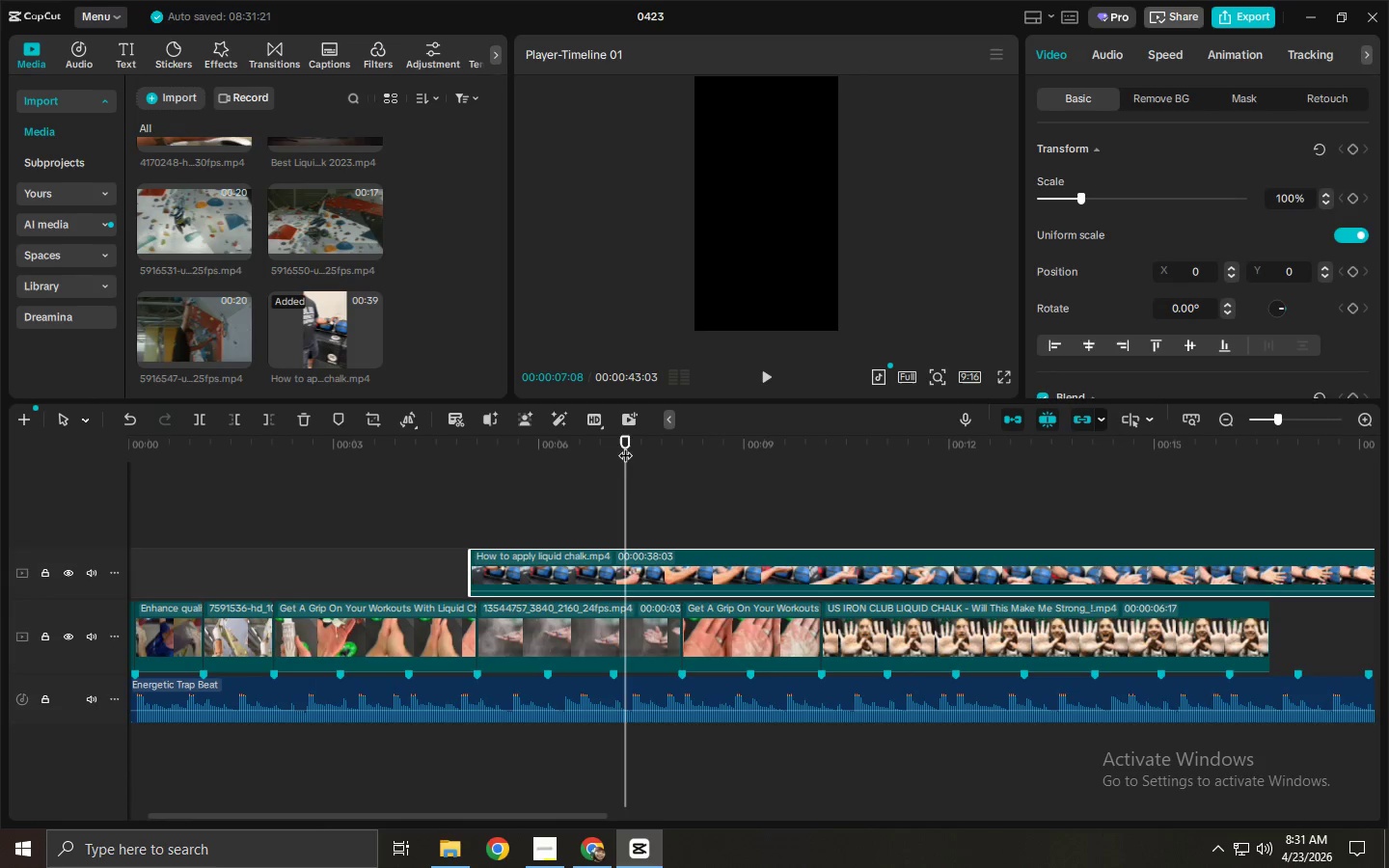 
left_click_drag(start_coordinate=[626, 446], to_coordinate=[638, 446])
 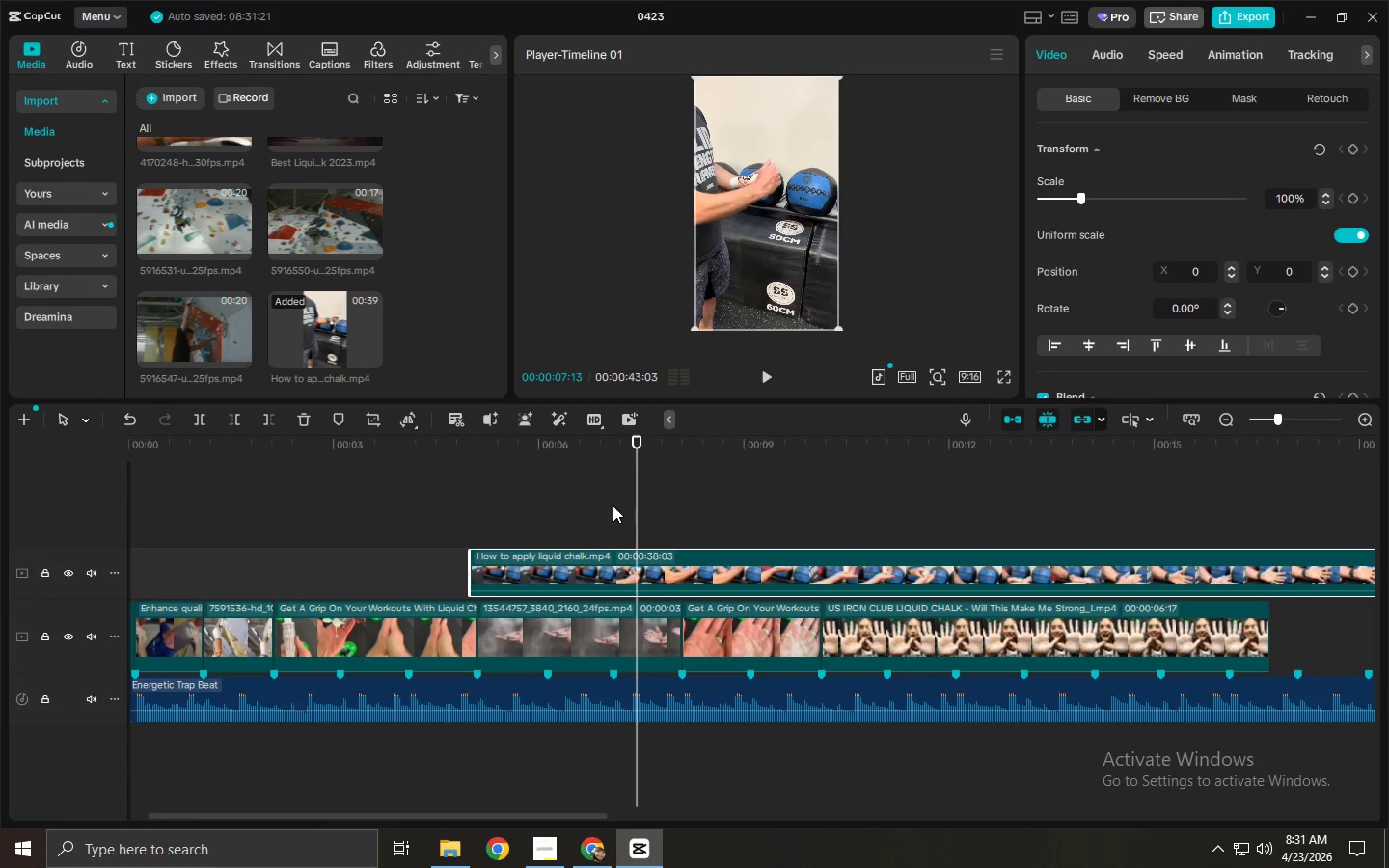 
left_click_drag(start_coordinate=[640, 458], to_coordinate=[1035, 458])
 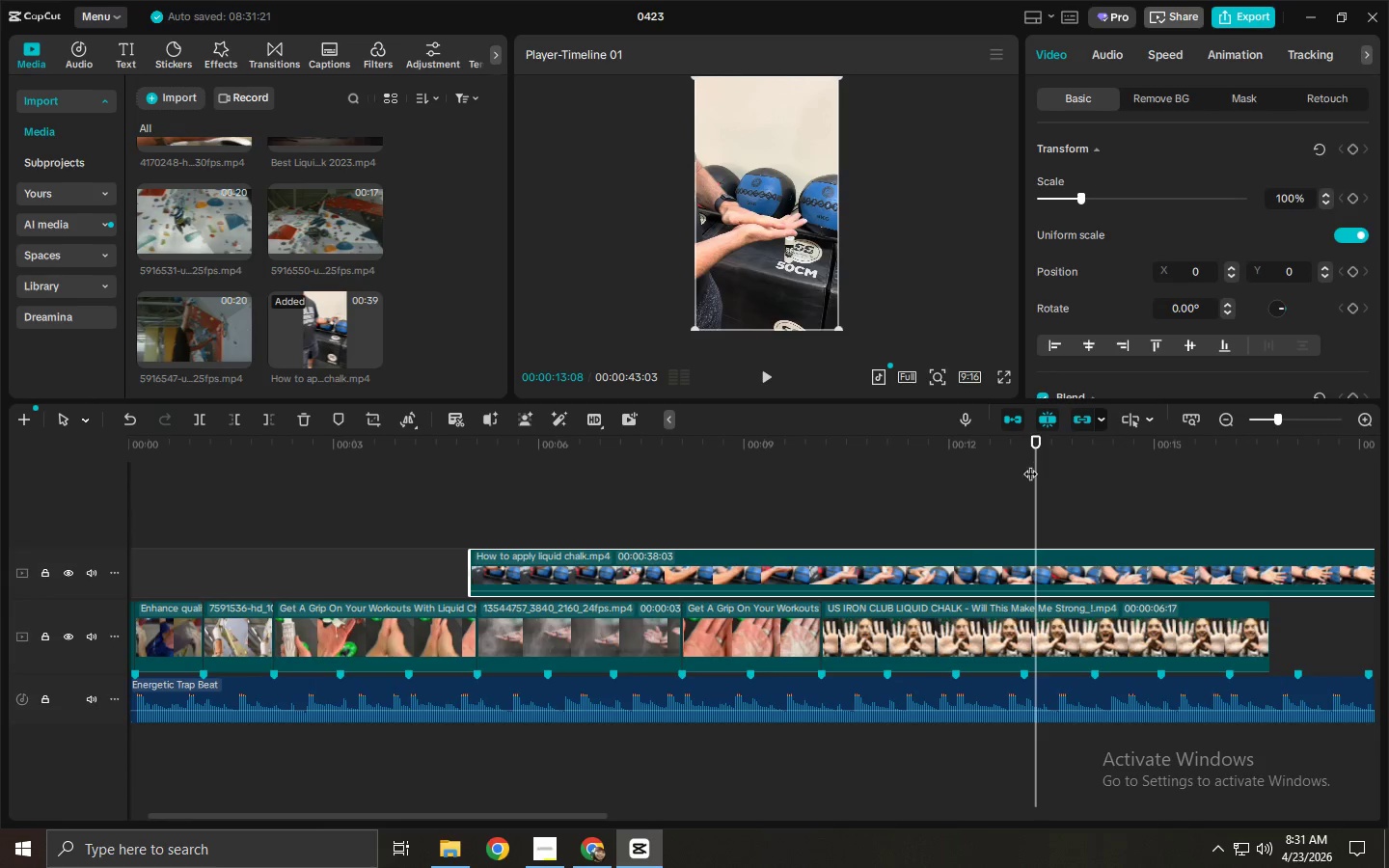 
key(Control+ControlLeft)
 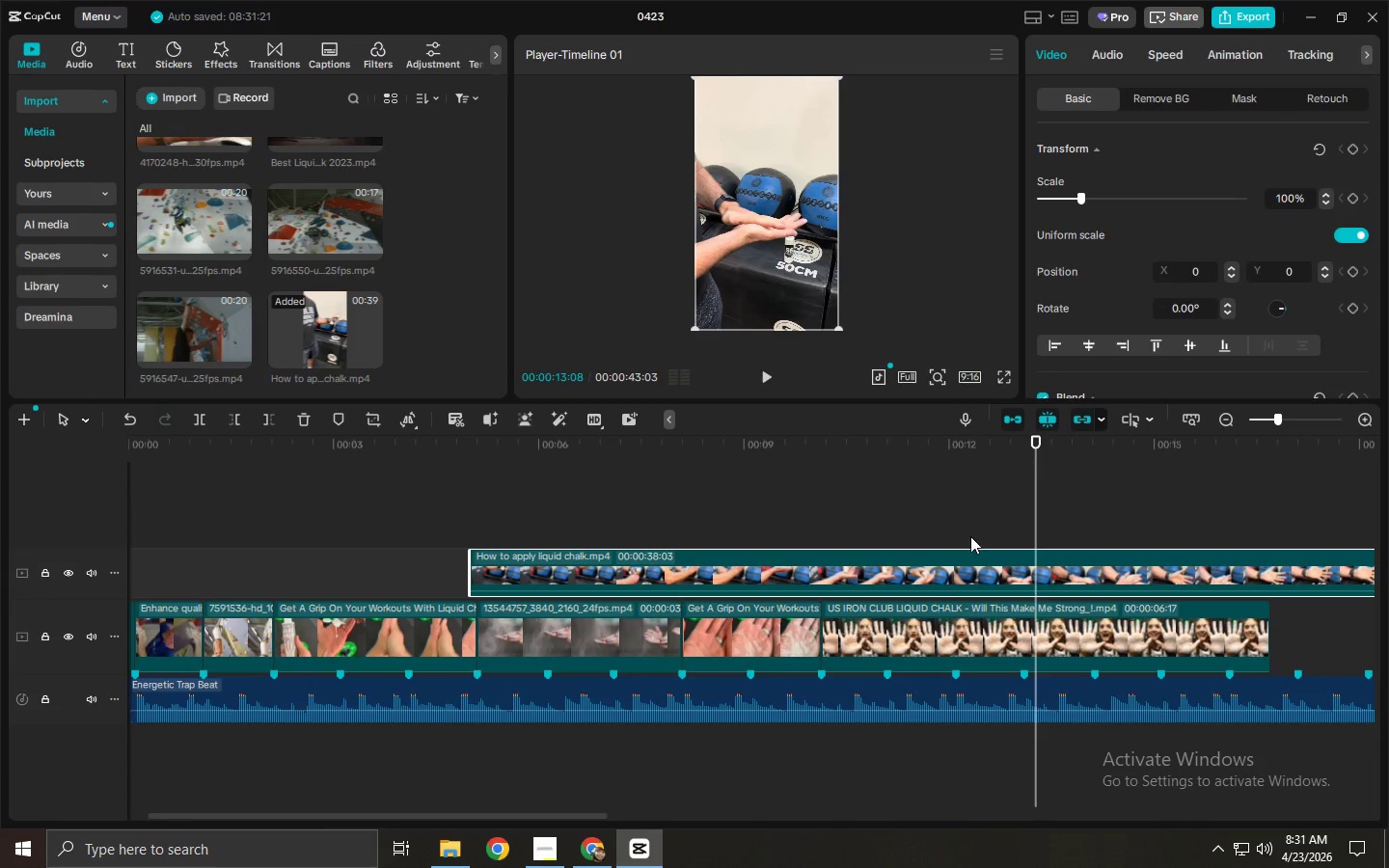 
key(Control+B)
 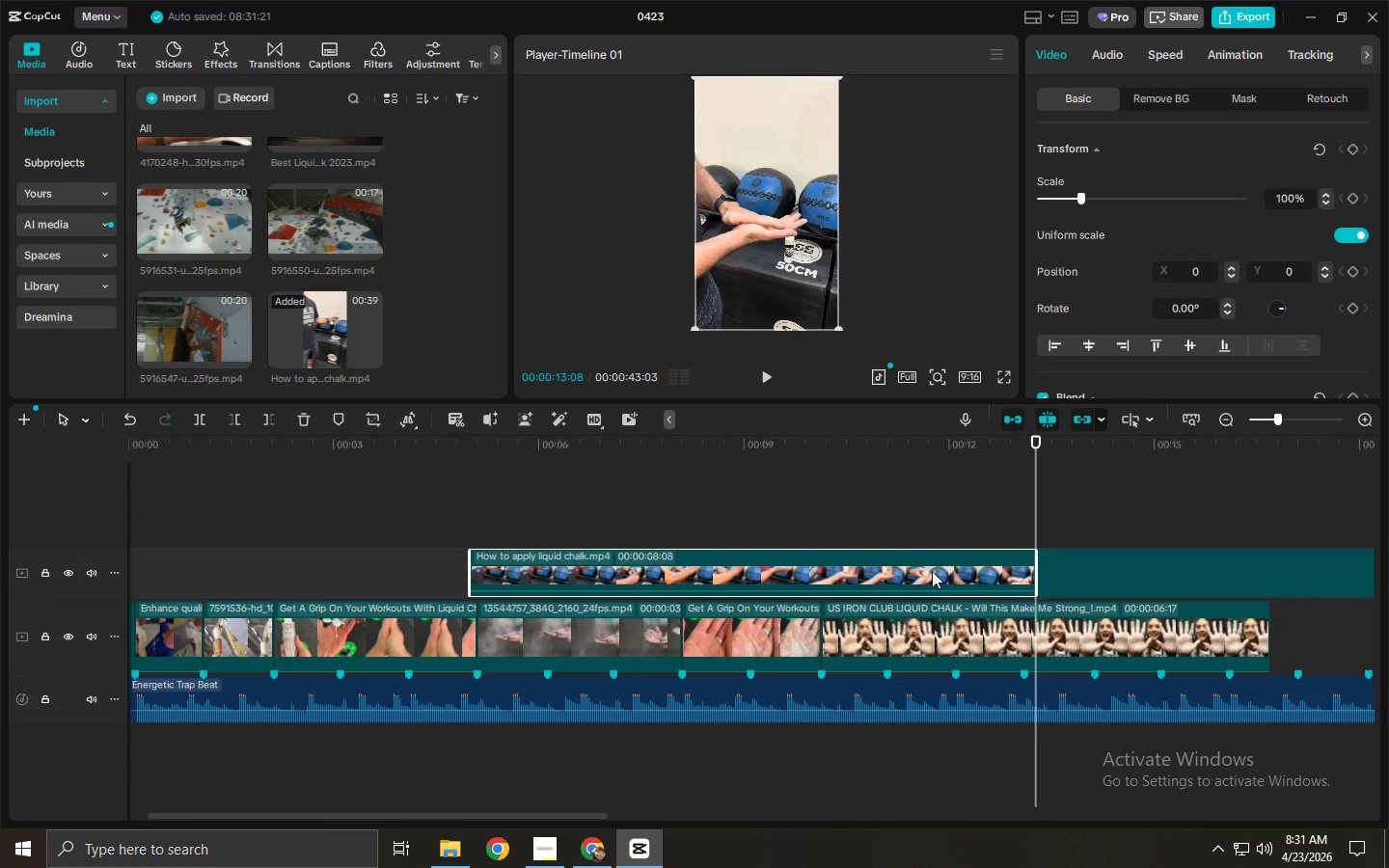 
left_click([930, 571])
 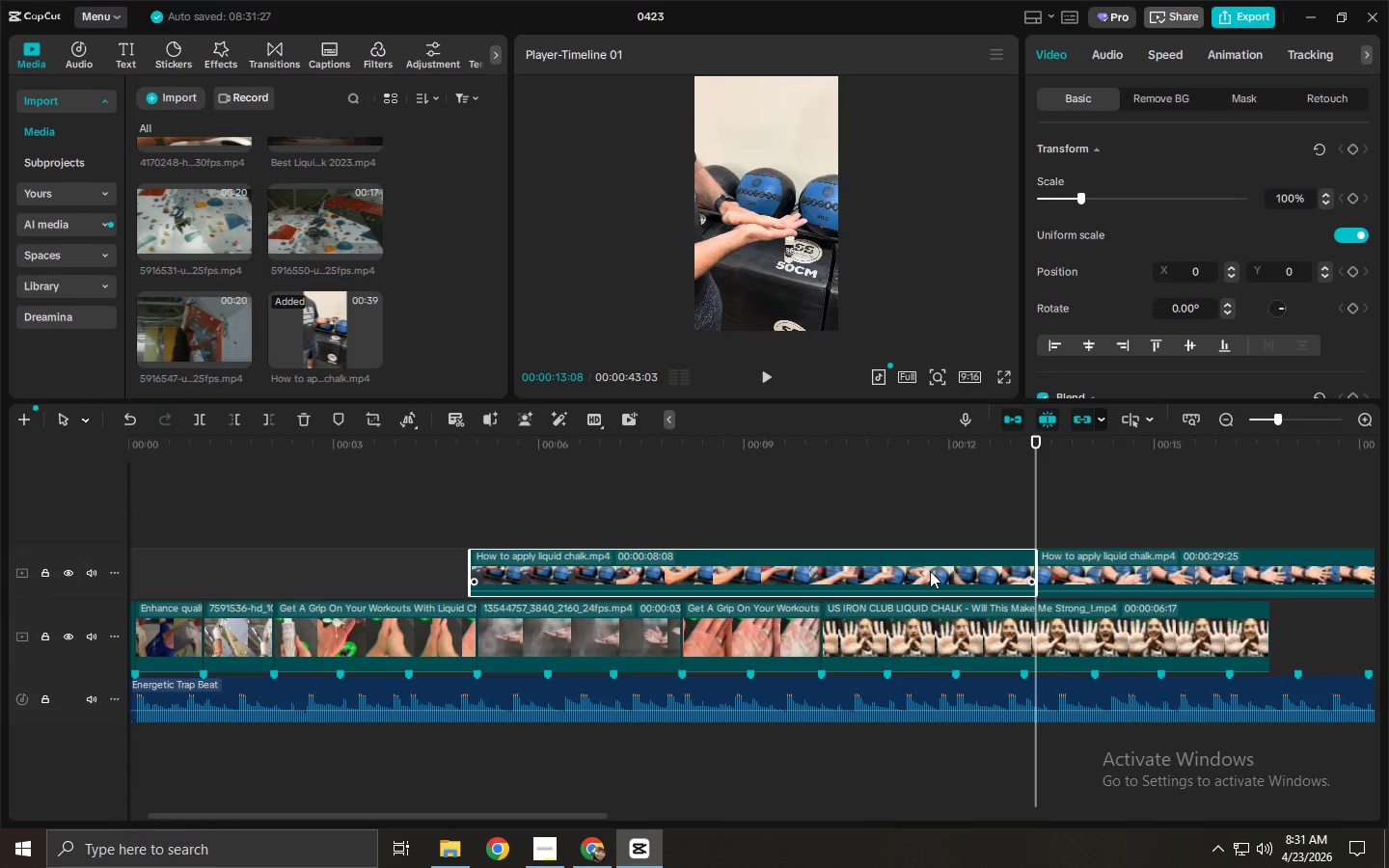 
key(Delete)
 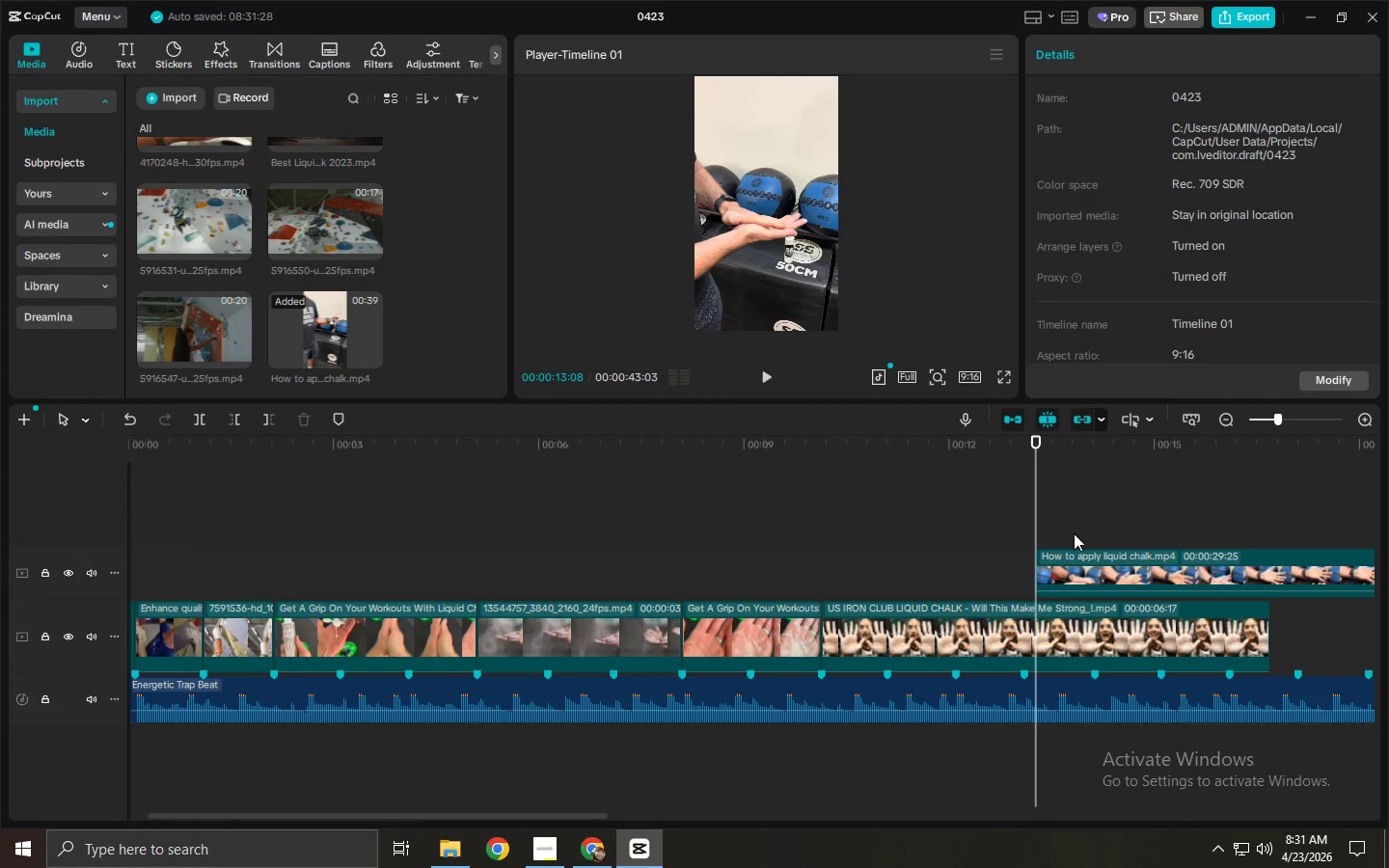 
left_click_drag(start_coordinate=[1117, 573], to_coordinate=[557, 572])
 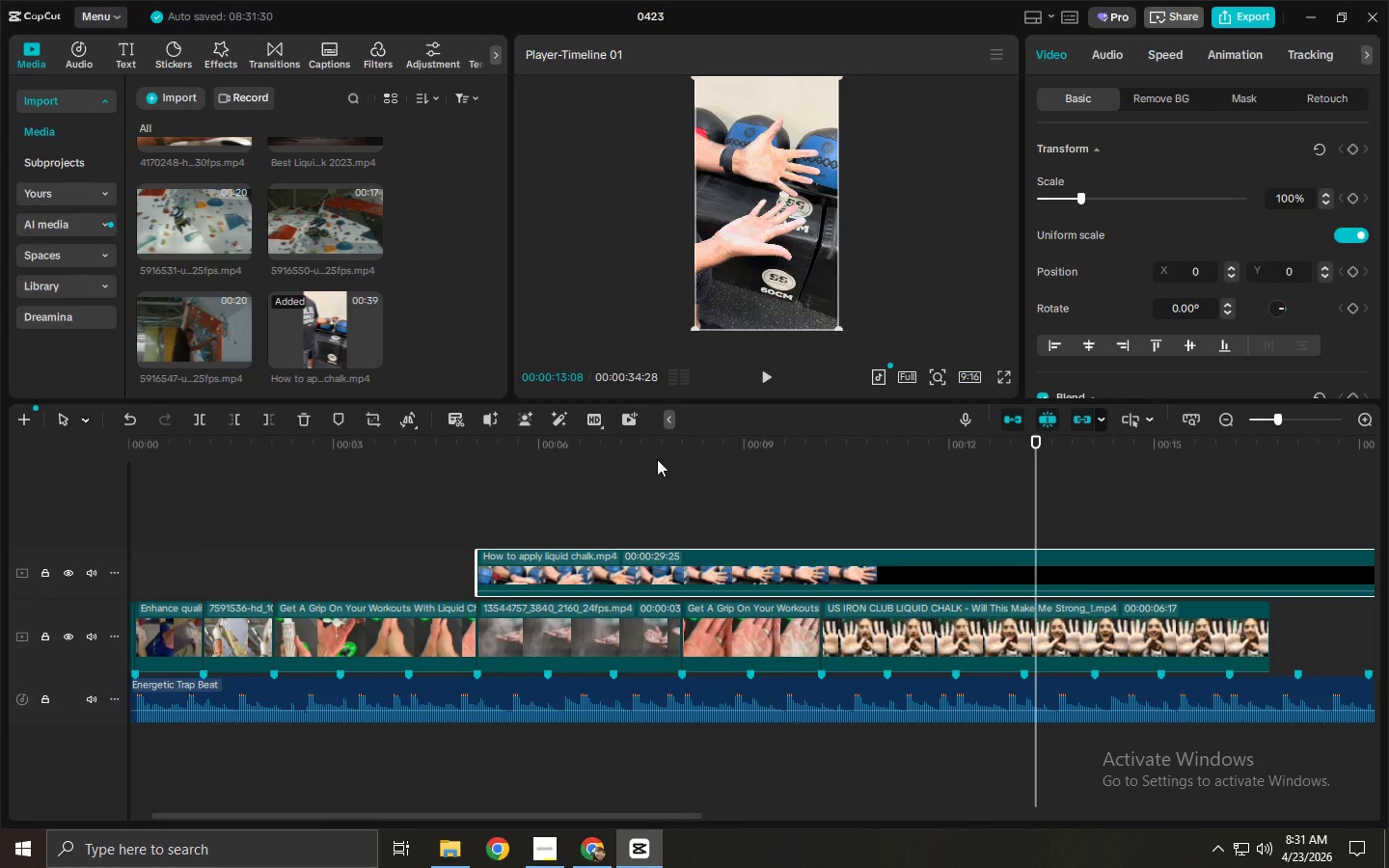 
left_click_drag(start_coordinate=[672, 450], to_coordinate=[680, 449])
 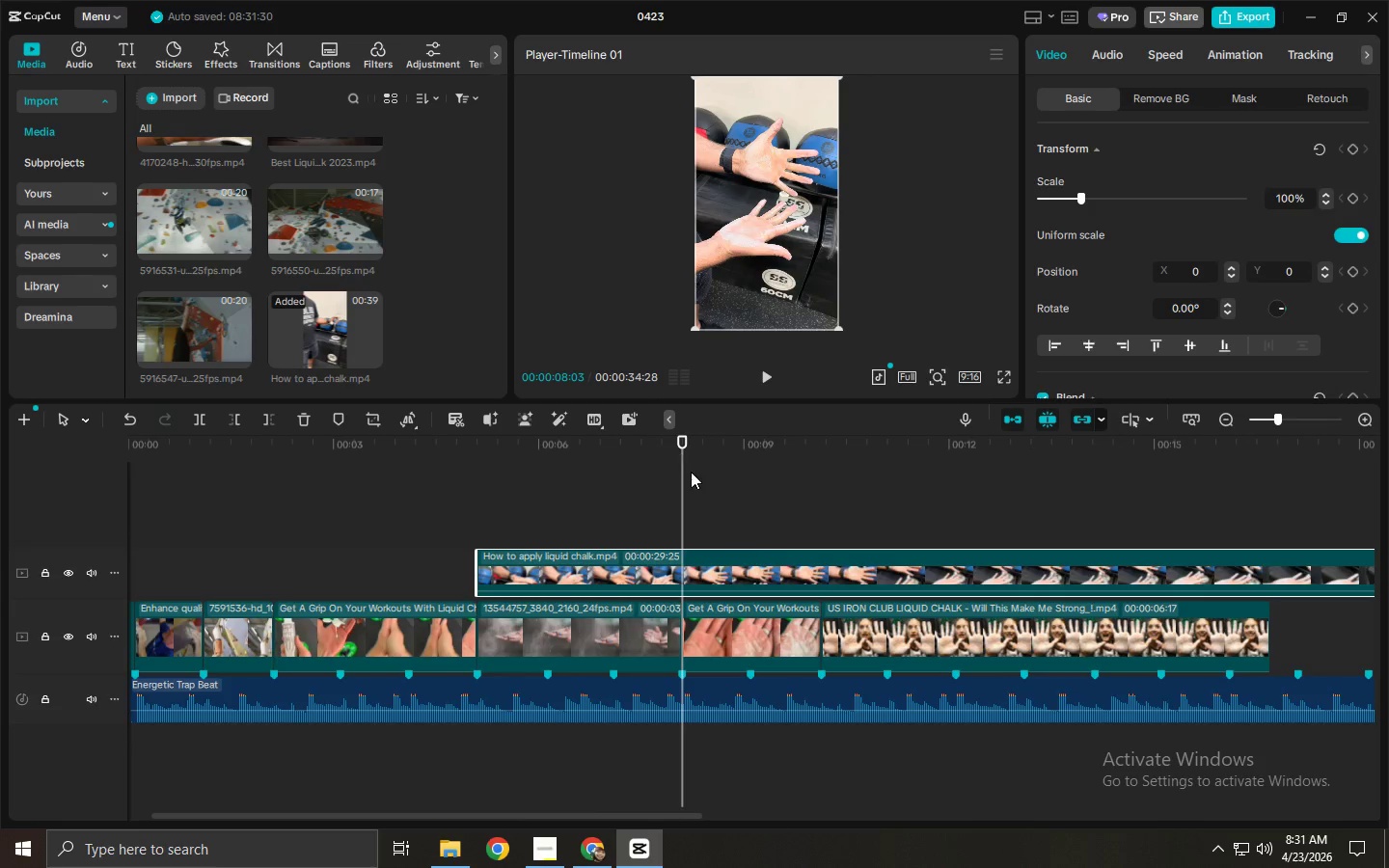 
key(Control+ControlLeft)
 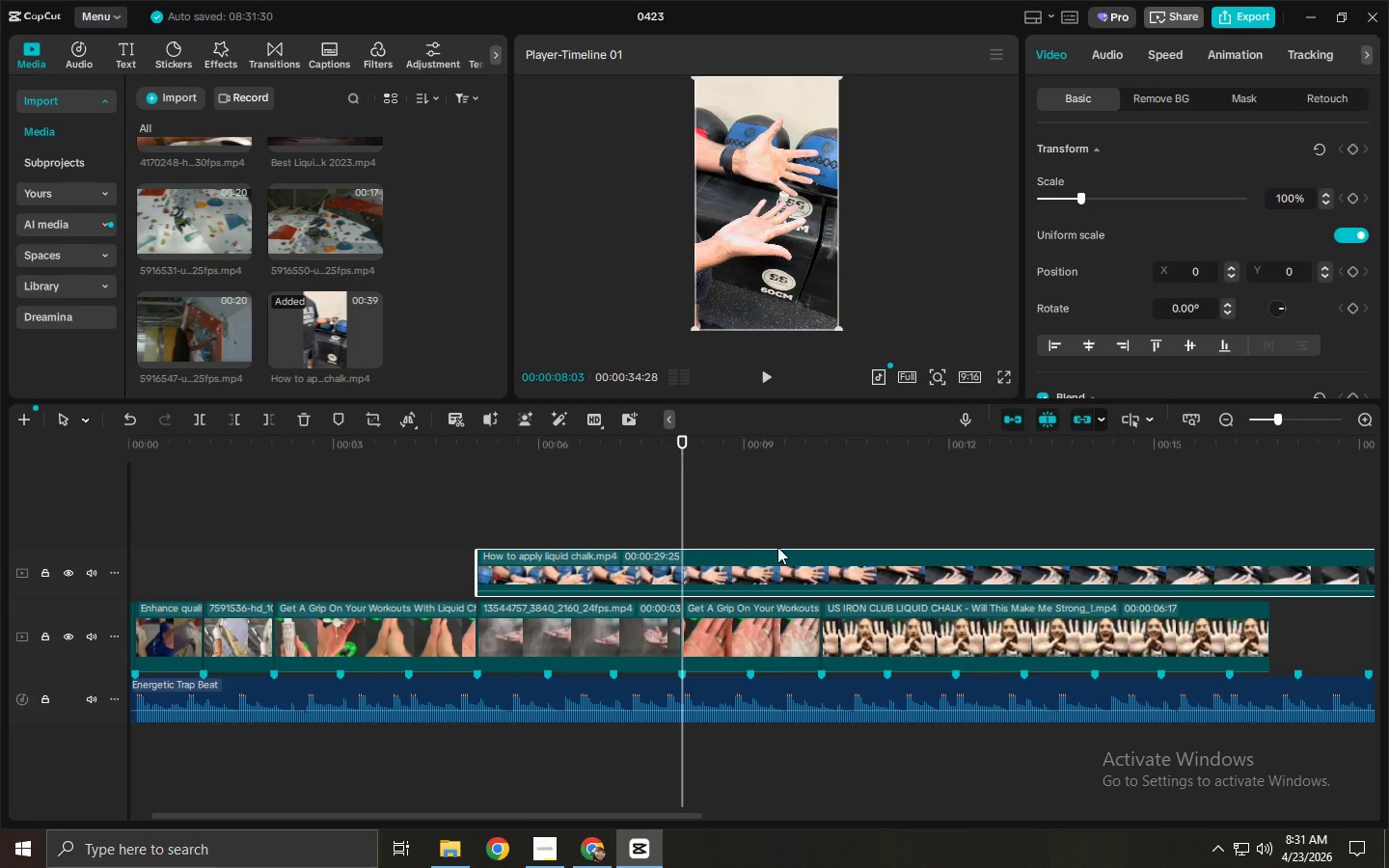 
key(Control+B)
 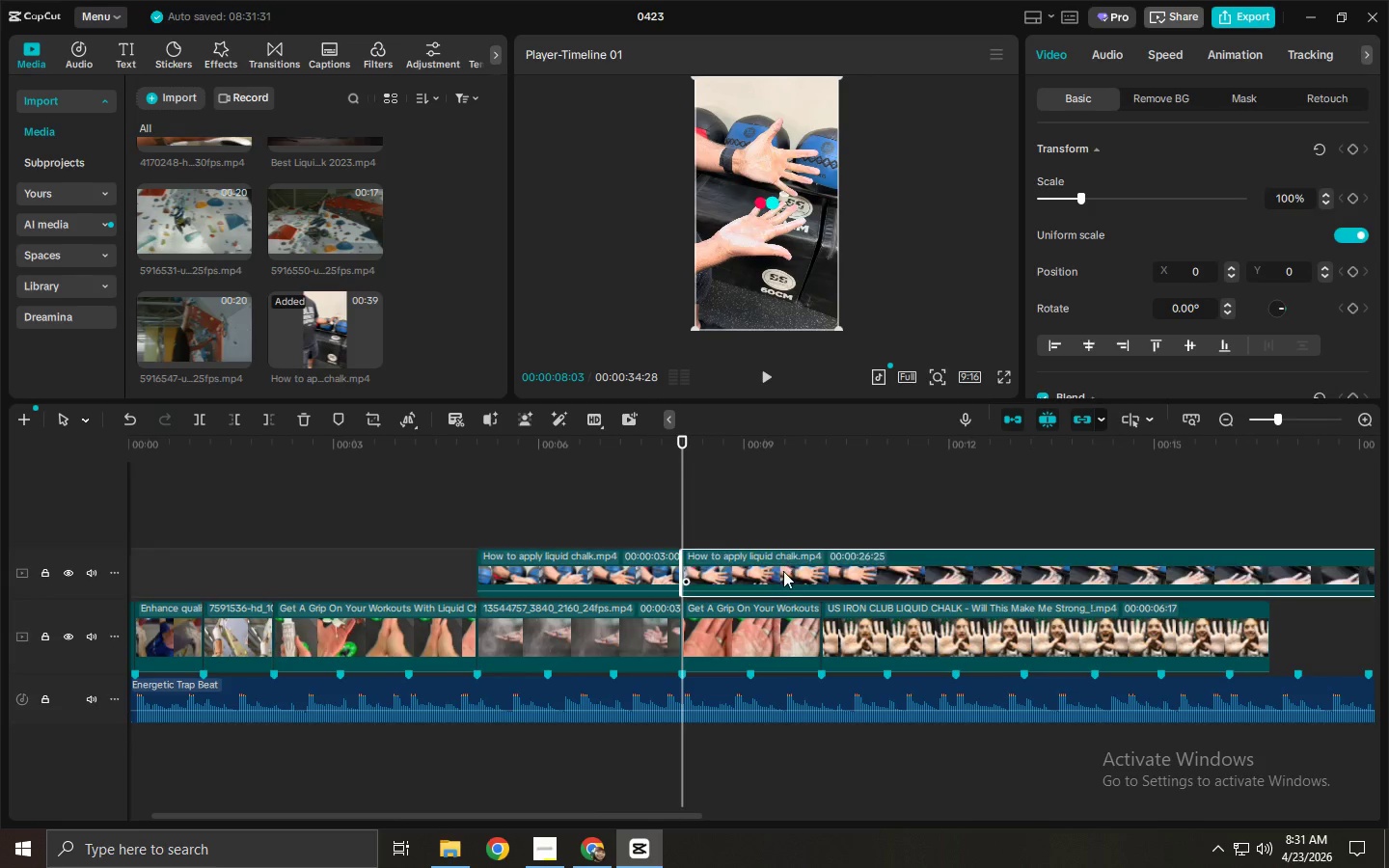 
left_click([783, 571])
 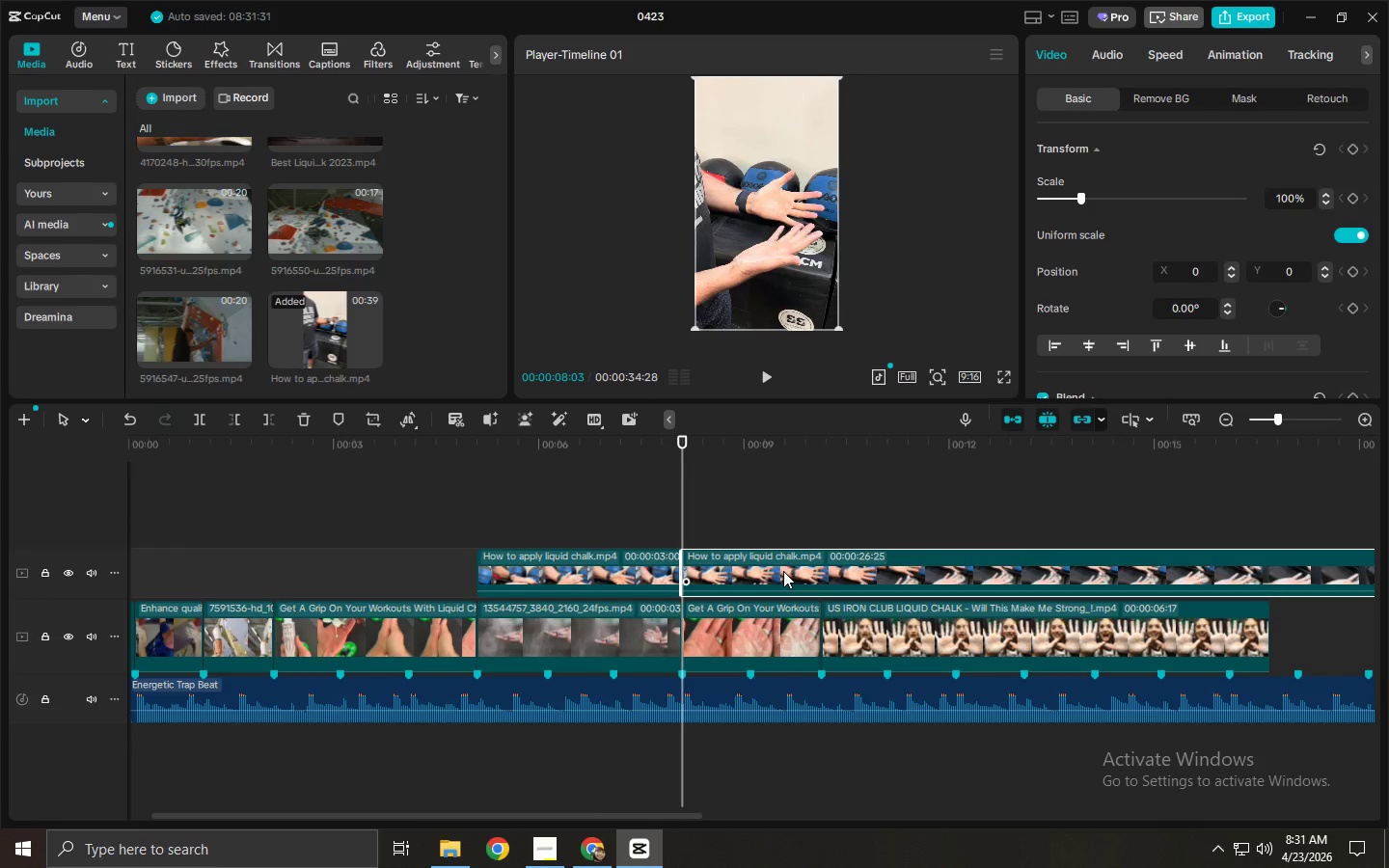 
key(Delete)
 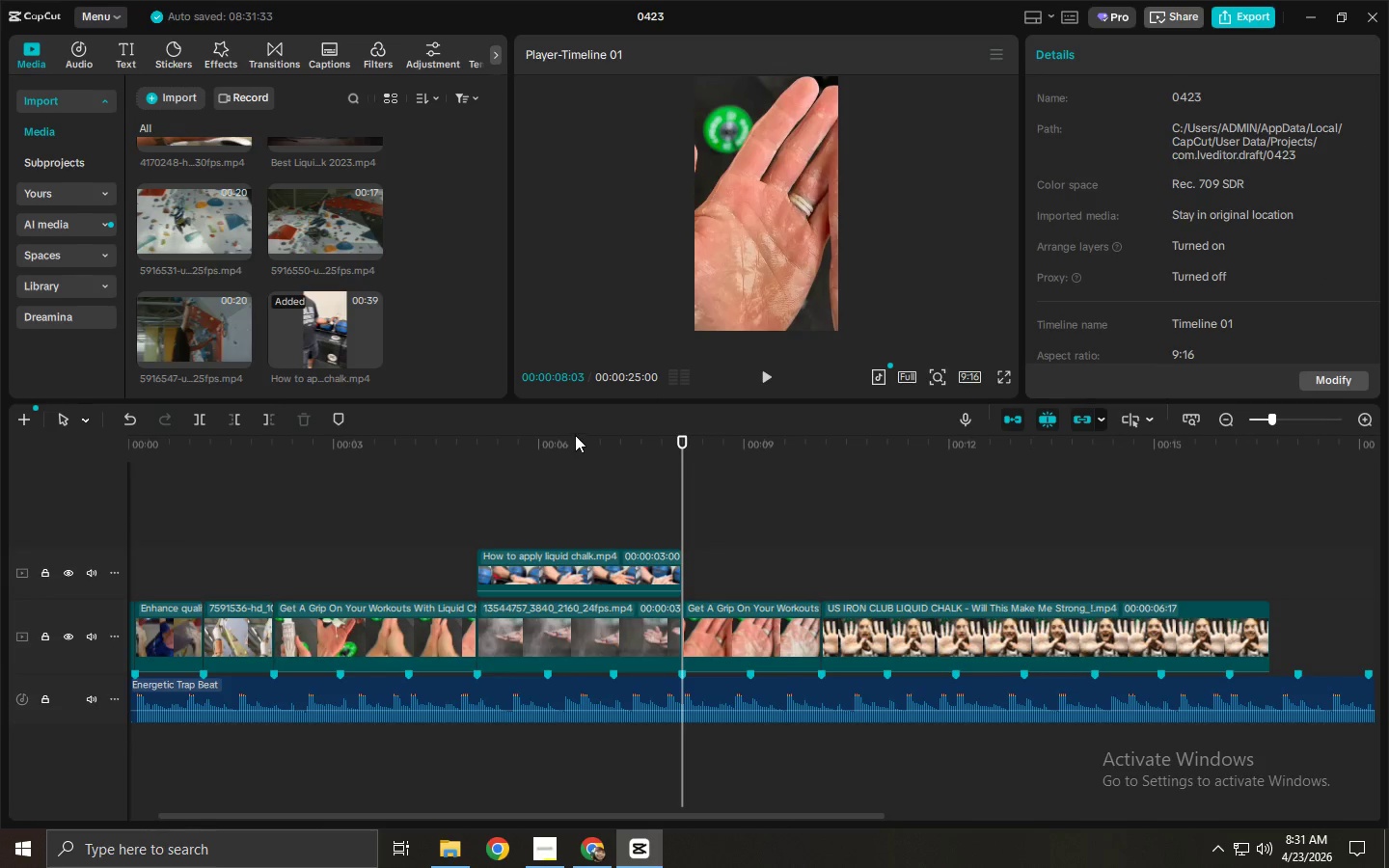 
left_click_drag(start_coordinate=[536, 458], to_coordinate=[460, 463])
 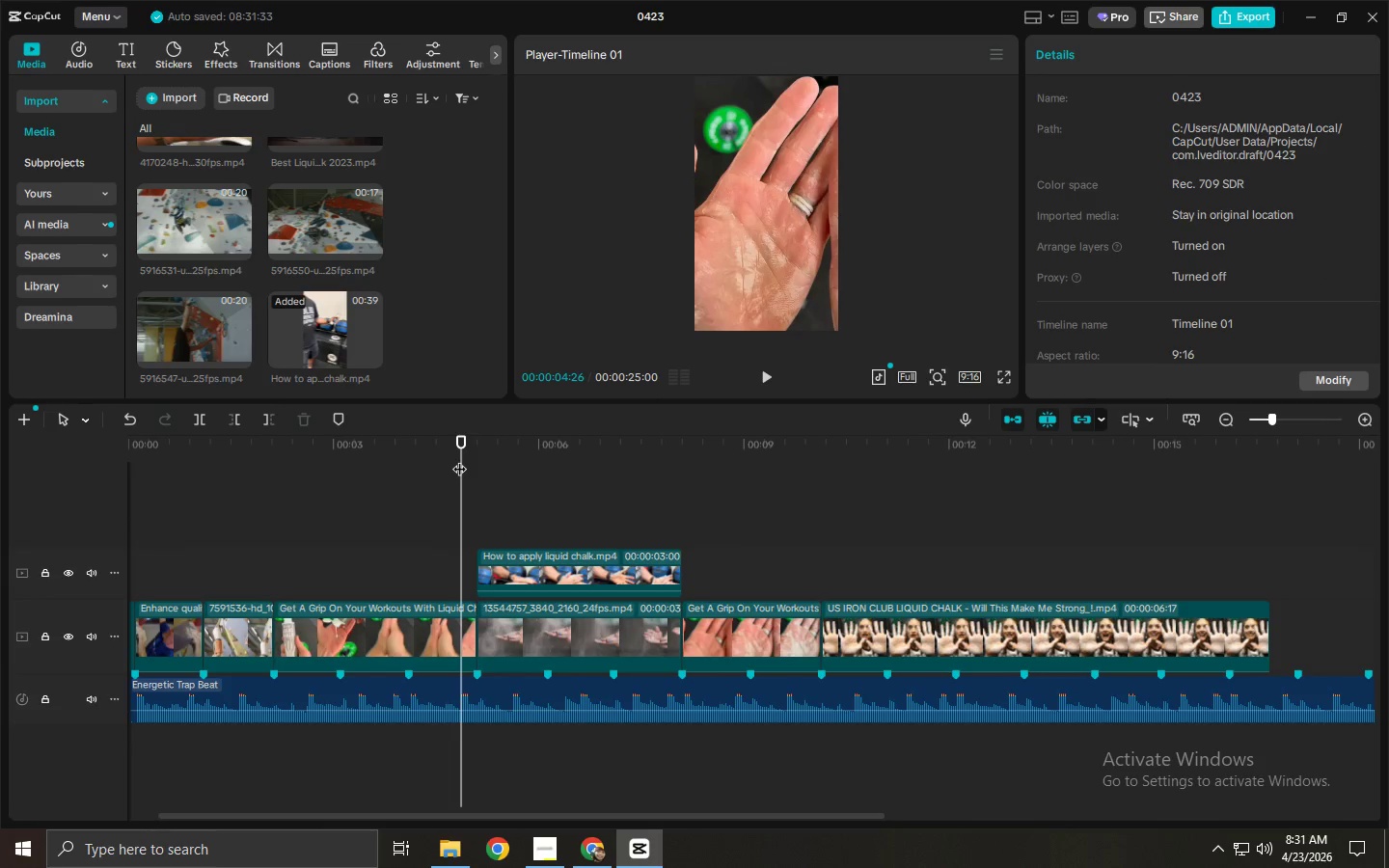 
key(Space)
 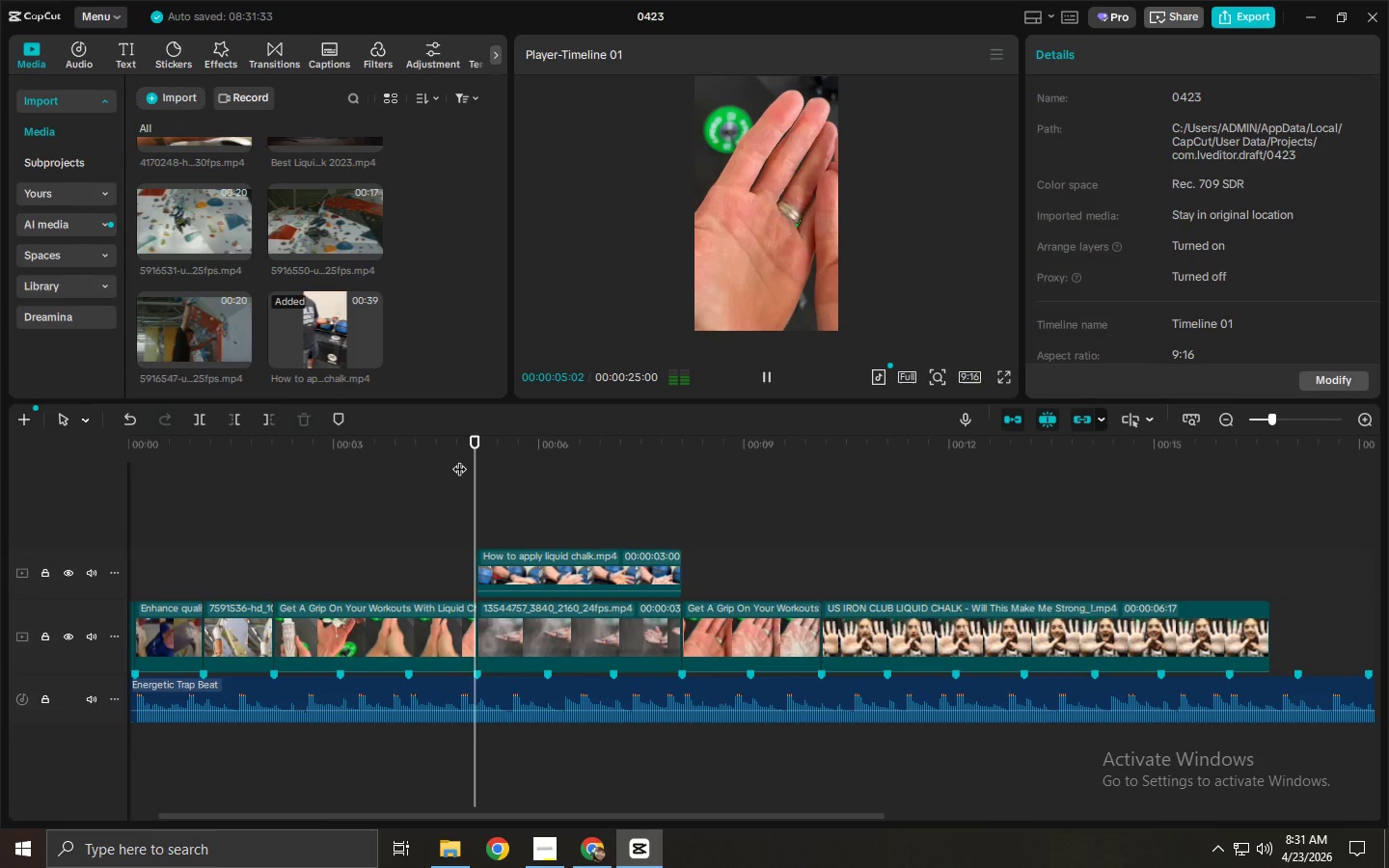 
key(Space)
 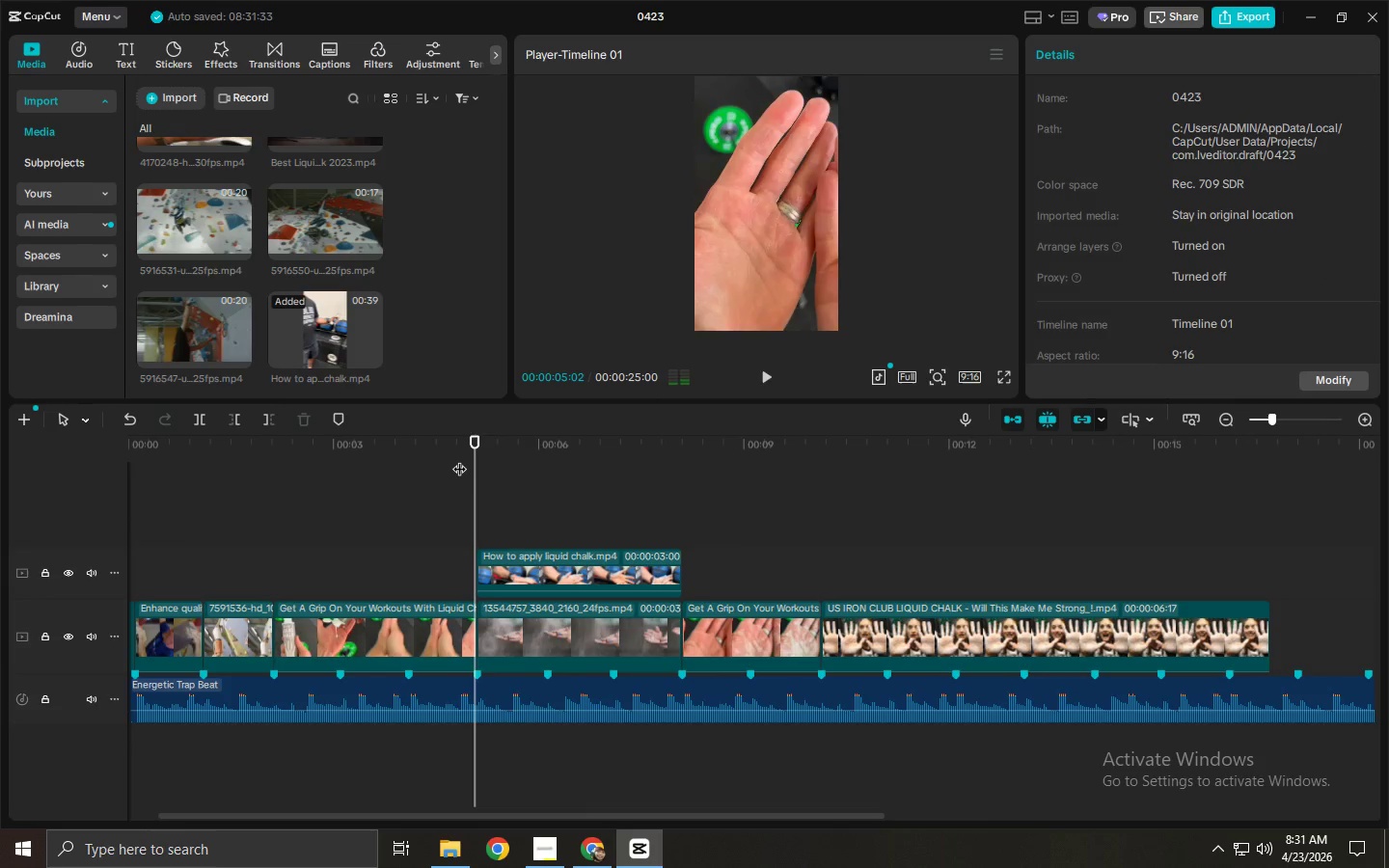 
key(Space)
 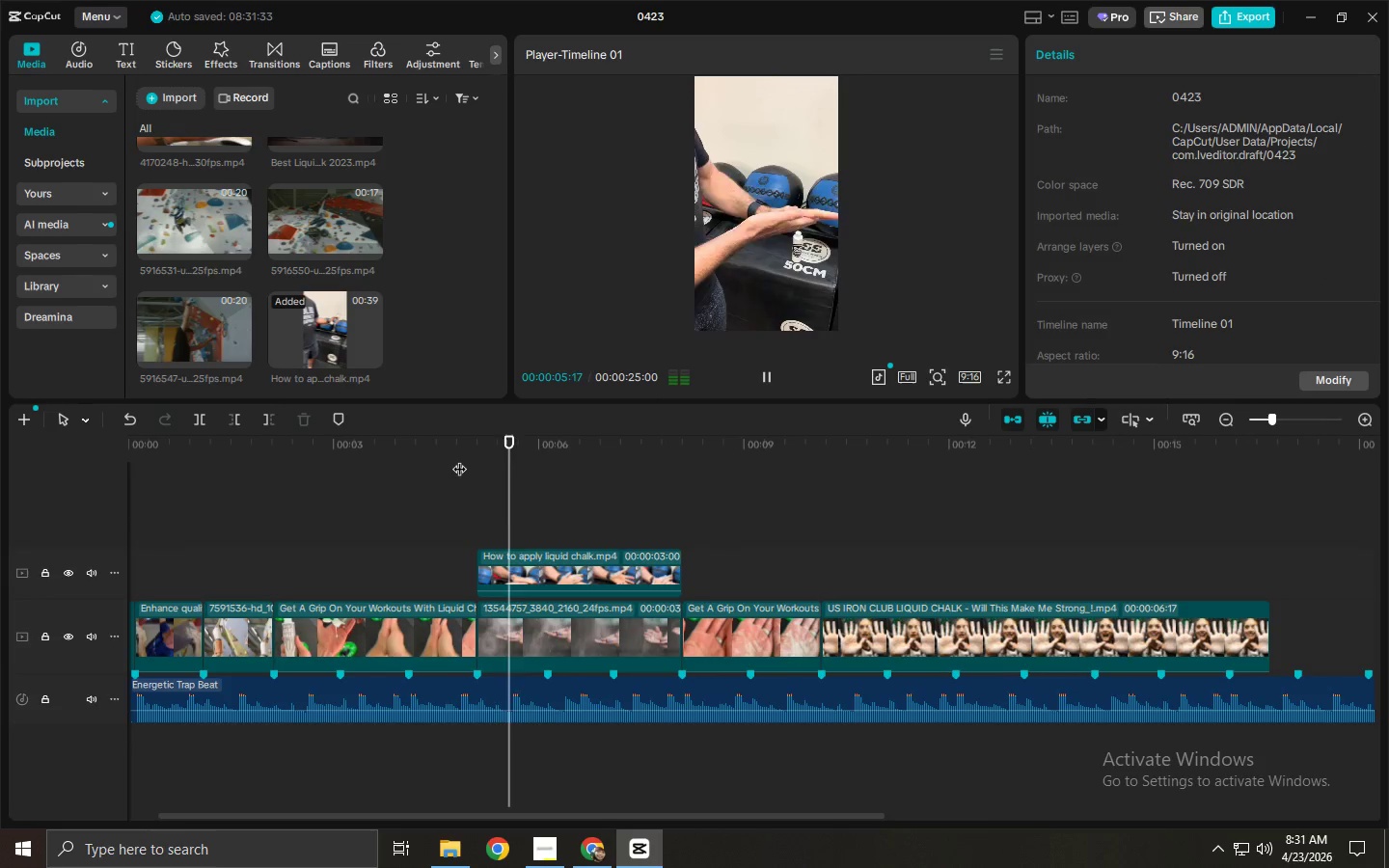 
key(Space)
 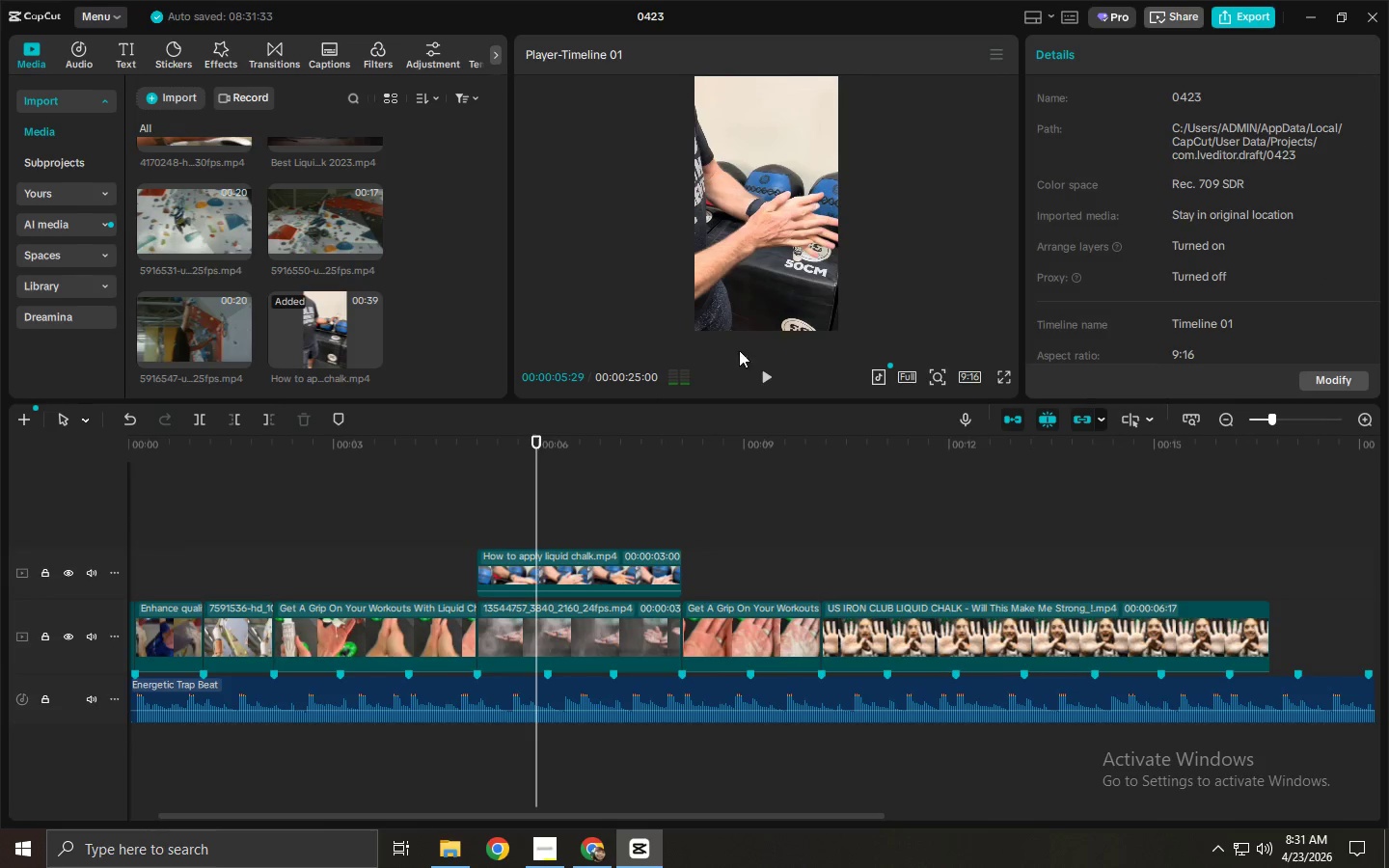 
left_click([773, 264])
 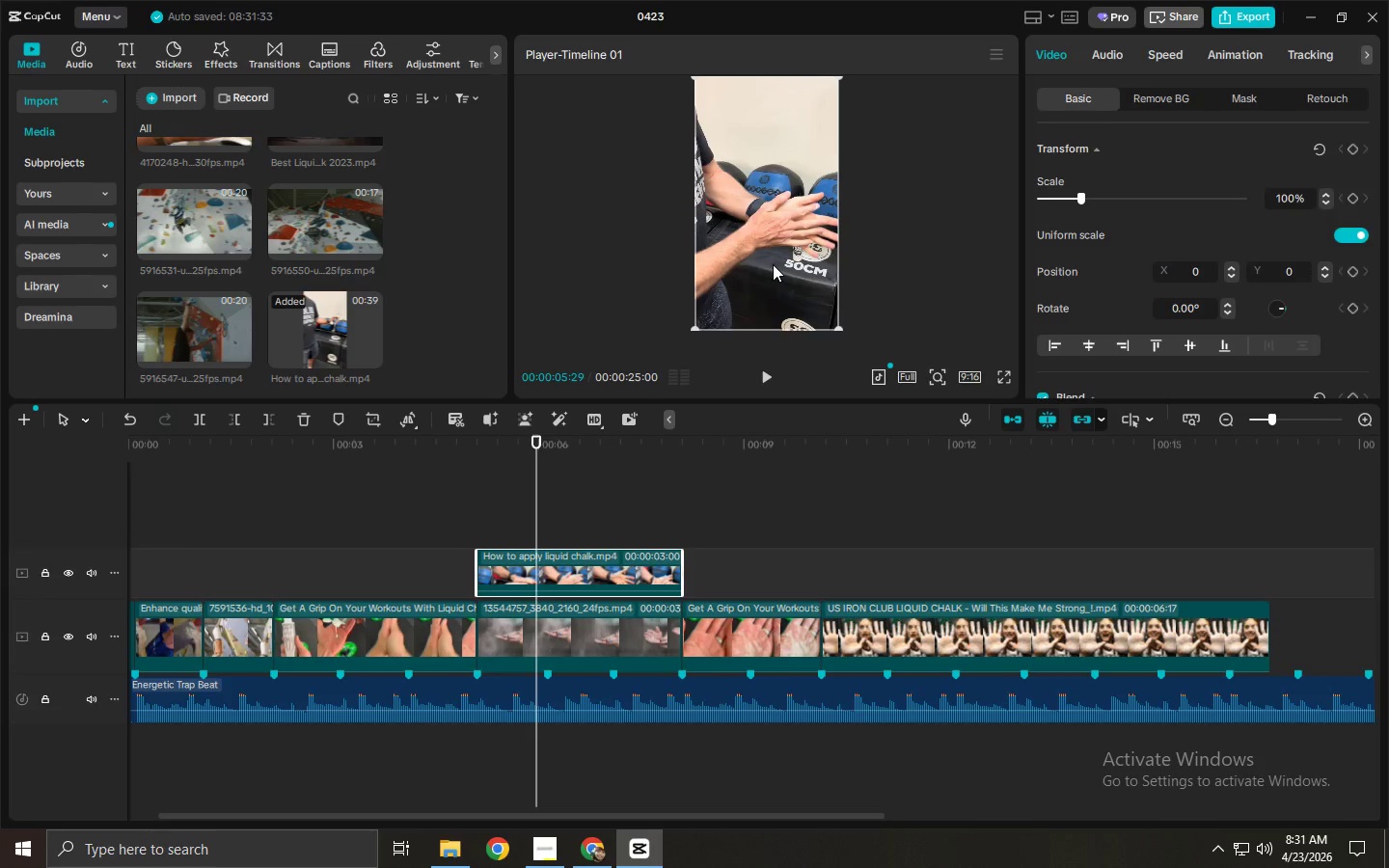 
left_click_drag(start_coordinate=[788, 254], to_coordinate=[728, 254])
 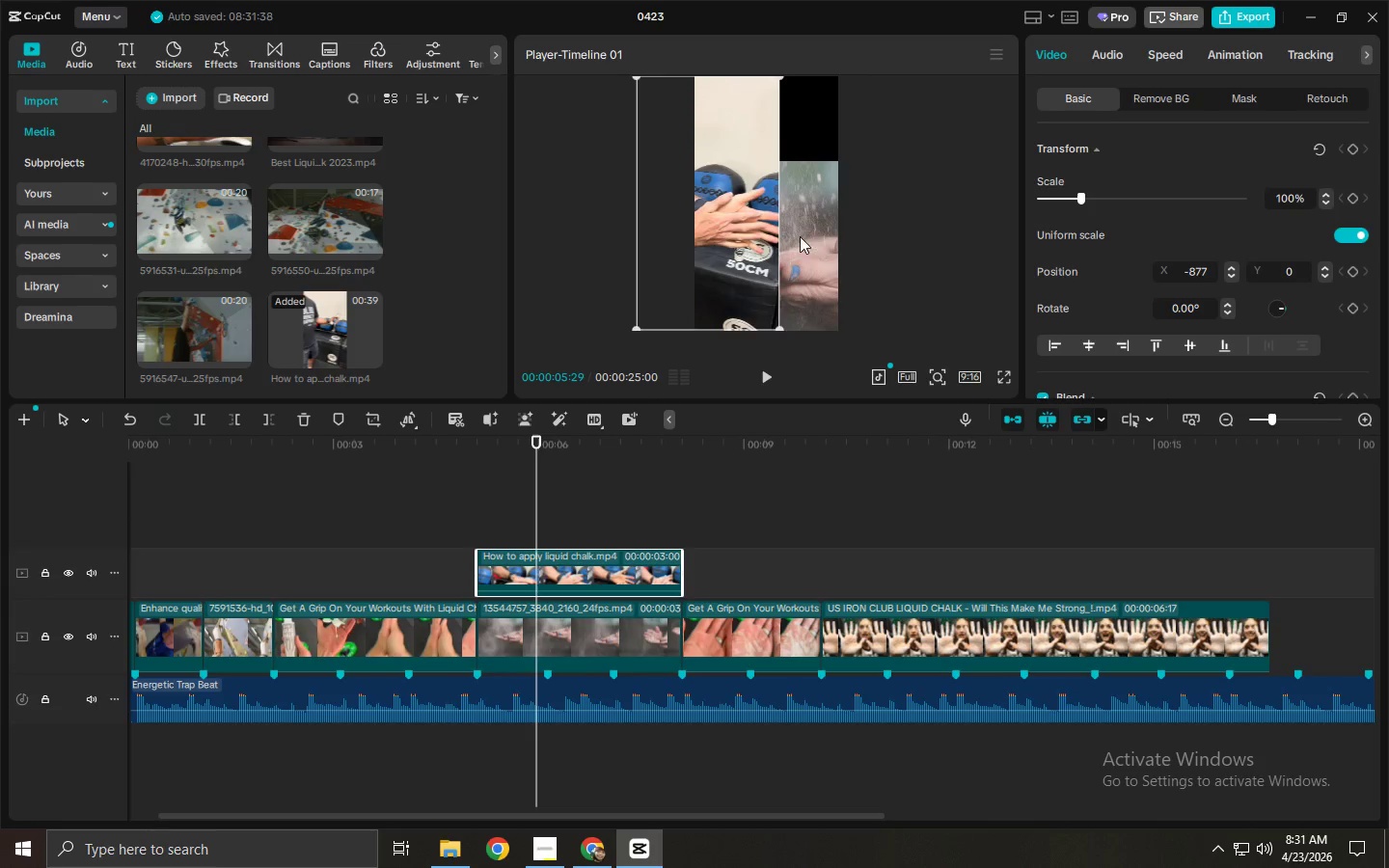 
left_click([803, 236])
 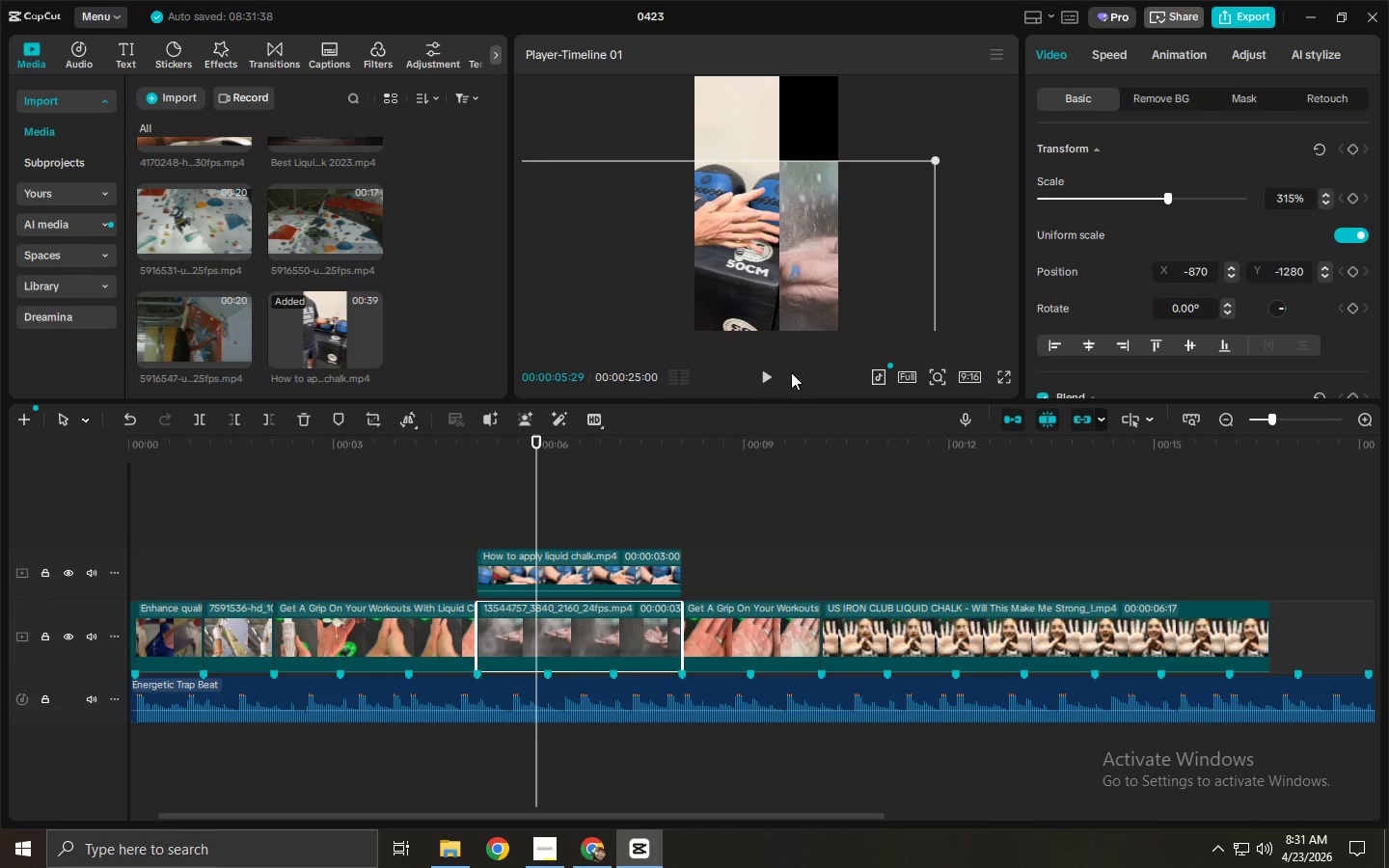 
left_click_drag(start_coordinate=[817, 269], to_coordinate=[843, 190])
 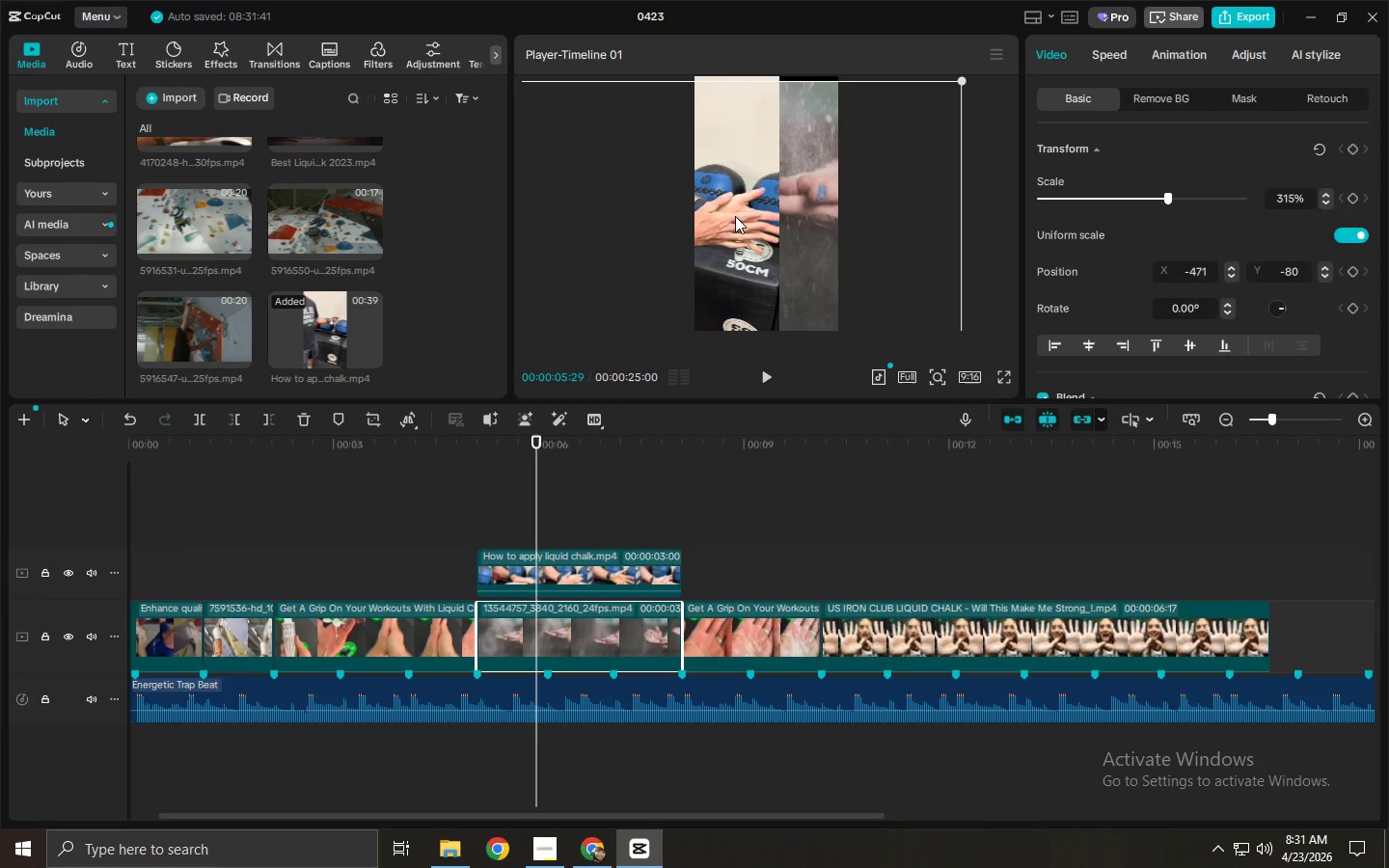 
left_click([735, 216])
 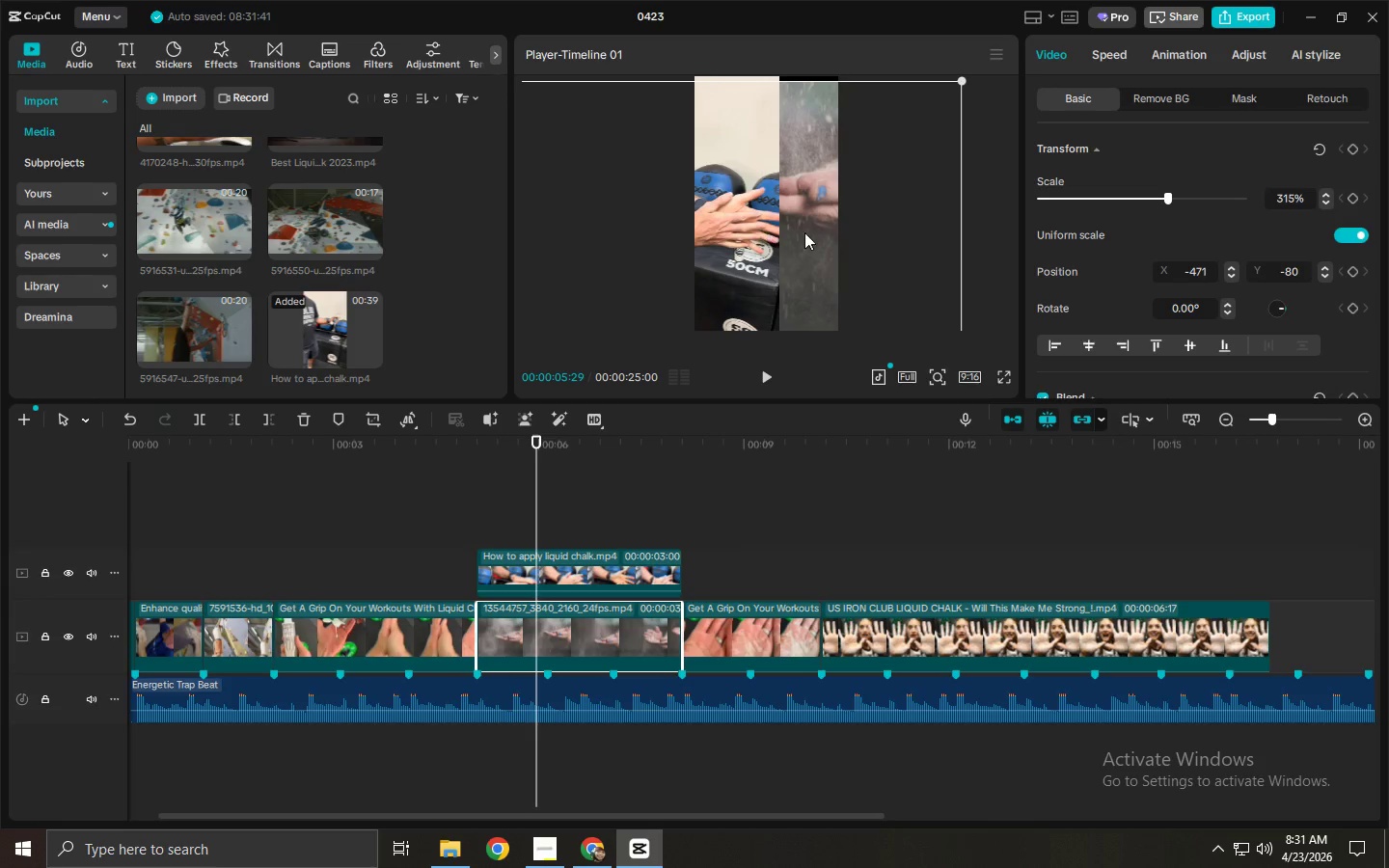 
left_click_drag(start_coordinate=[850, 208], to_coordinate=[854, 200])
 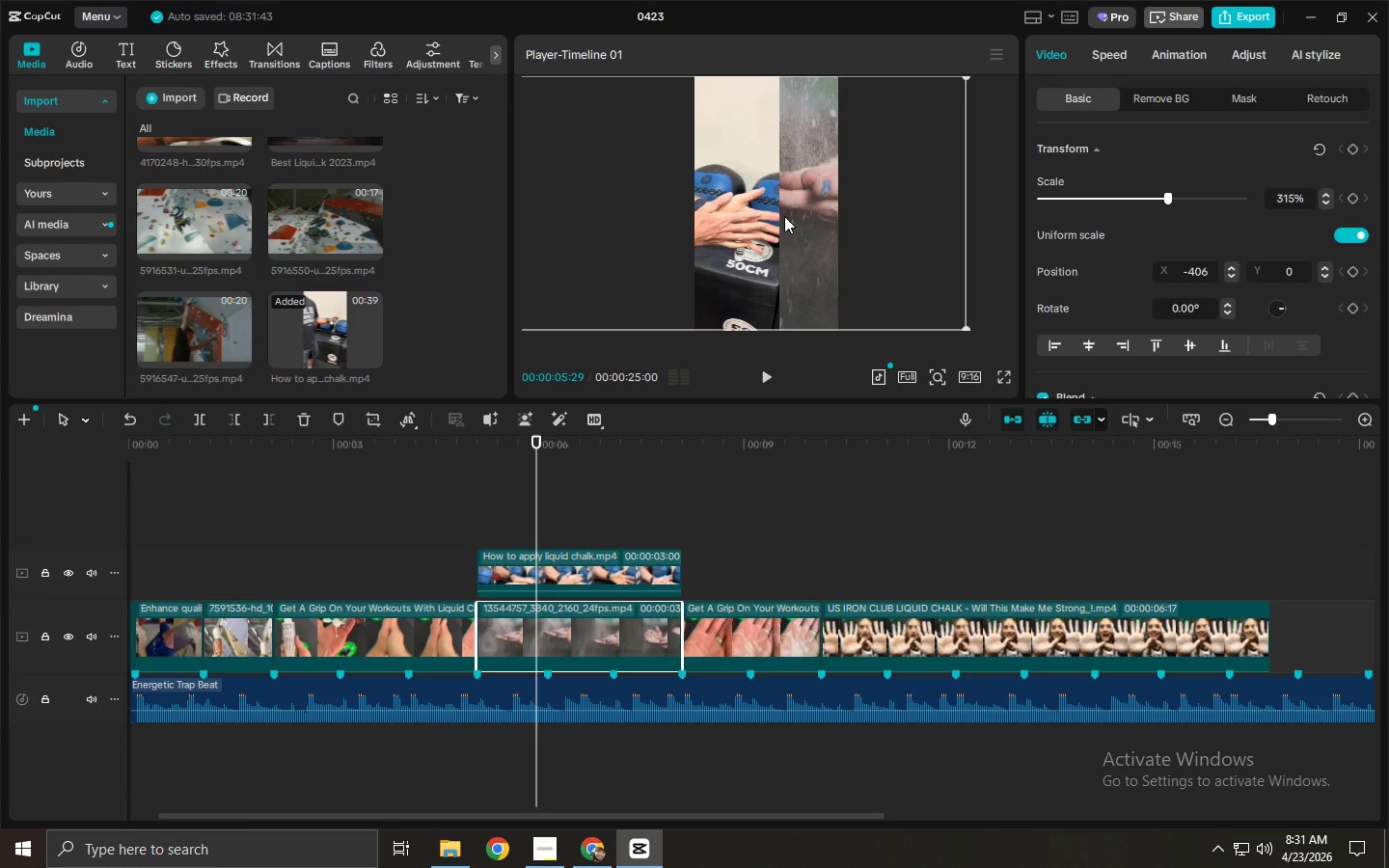 
left_click([763, 222])
 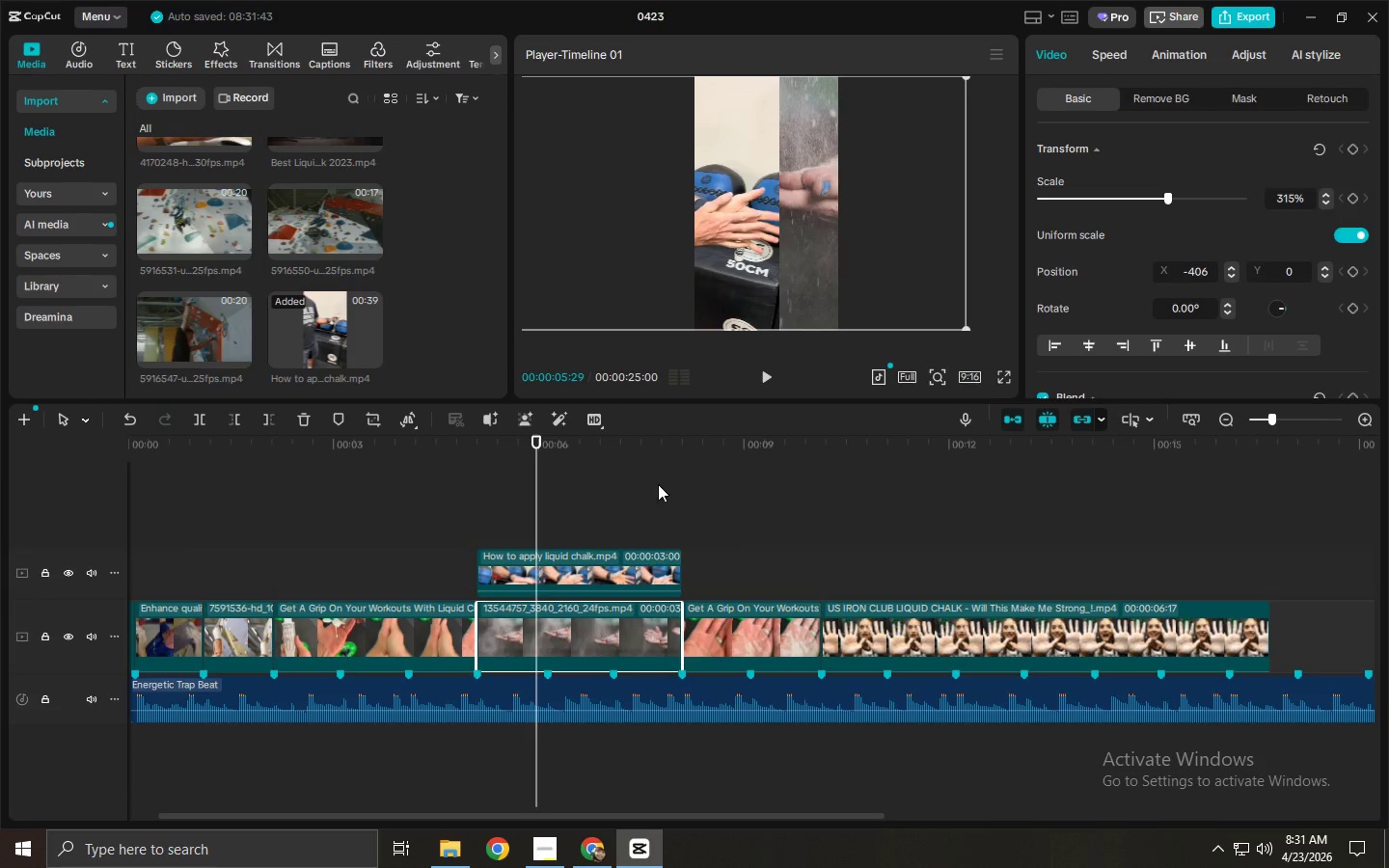 
left_click([628, 560])
 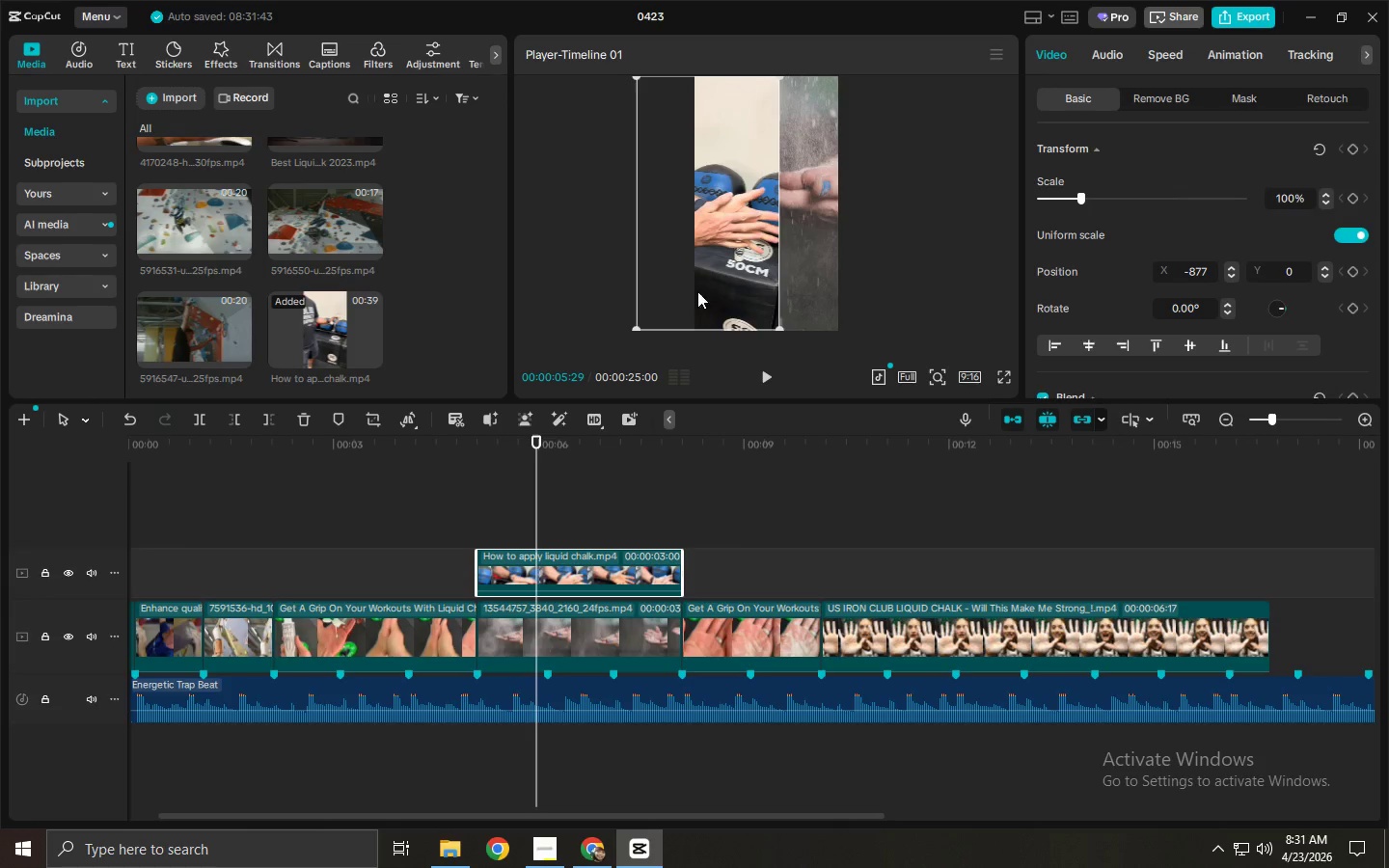 
left_click_drag(start_coordinate=[712, 271], to_coordinate=[692, 273])
 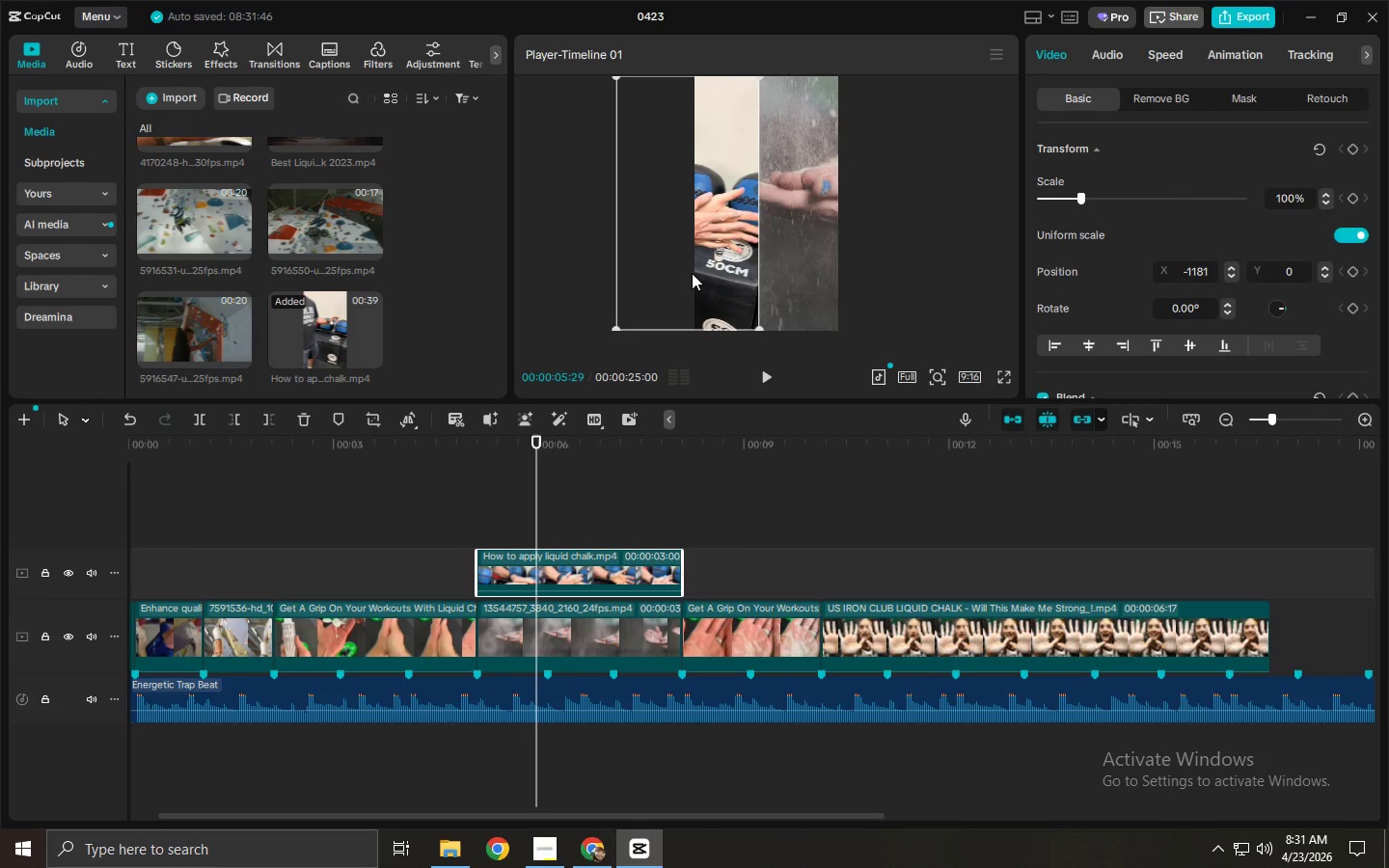 
wait(5.06)
 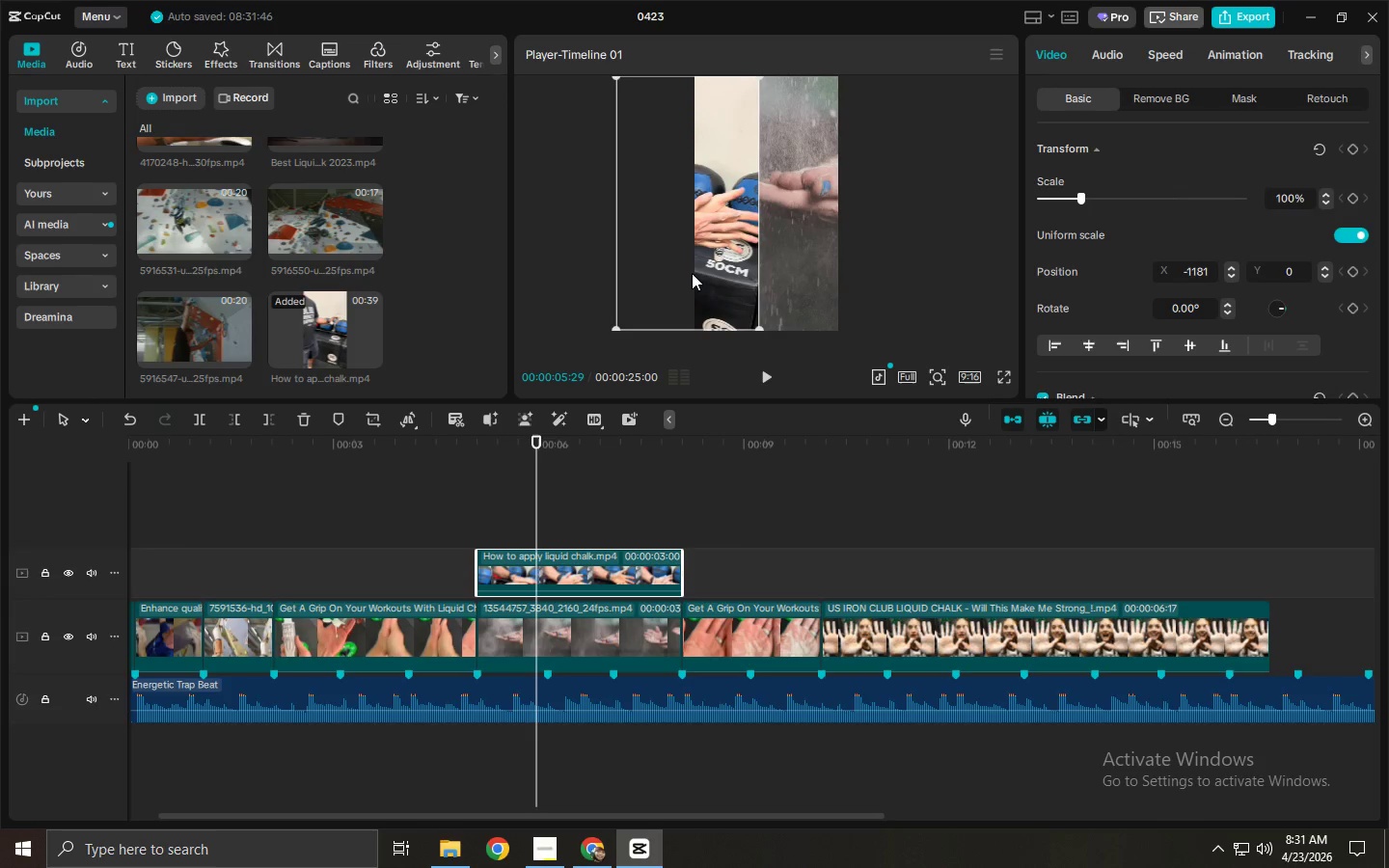 
left_click_drag(start_coordinate=[489, 443], to_coordinate=[477, 445])
 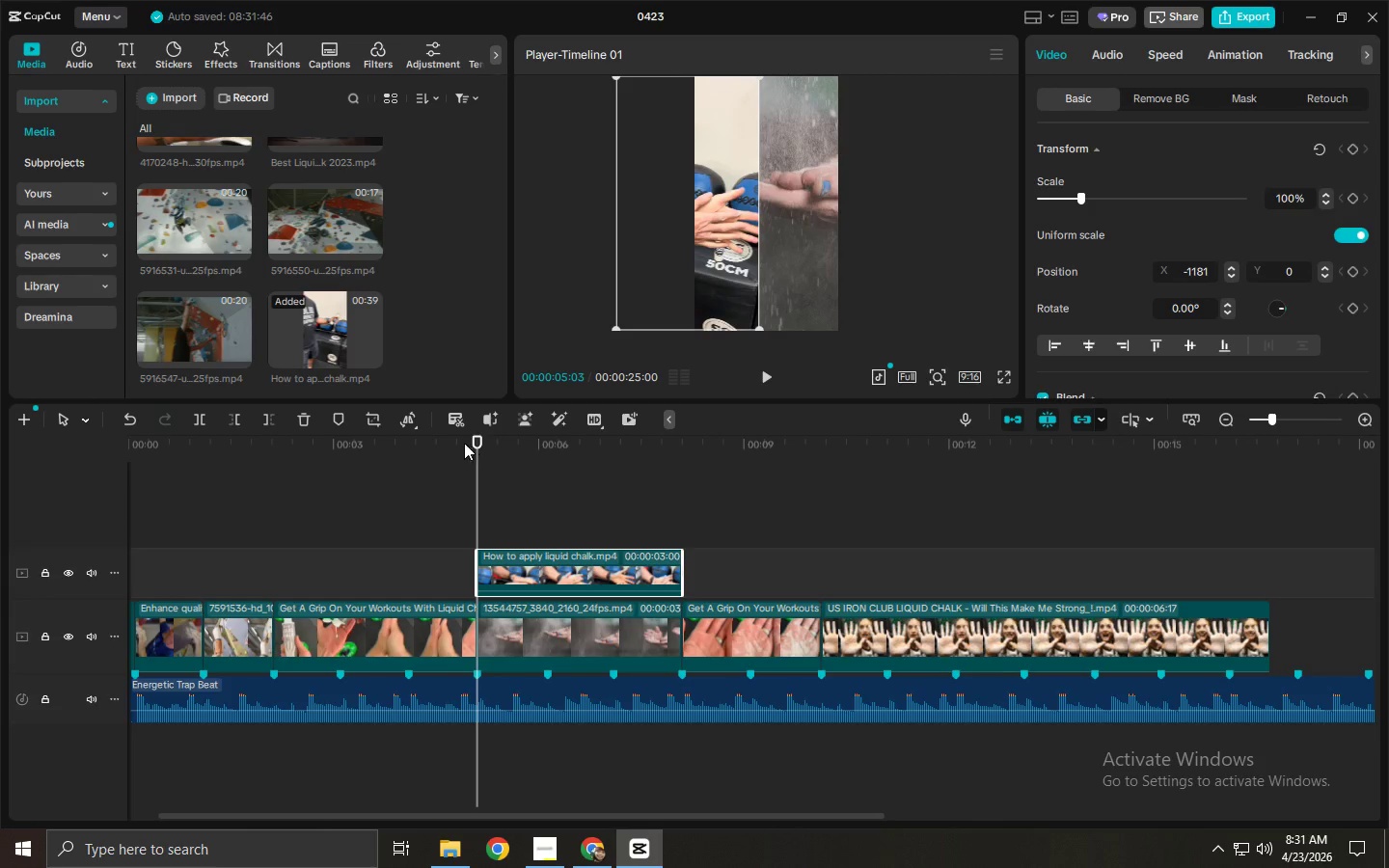 
triple_click([457, 440])
 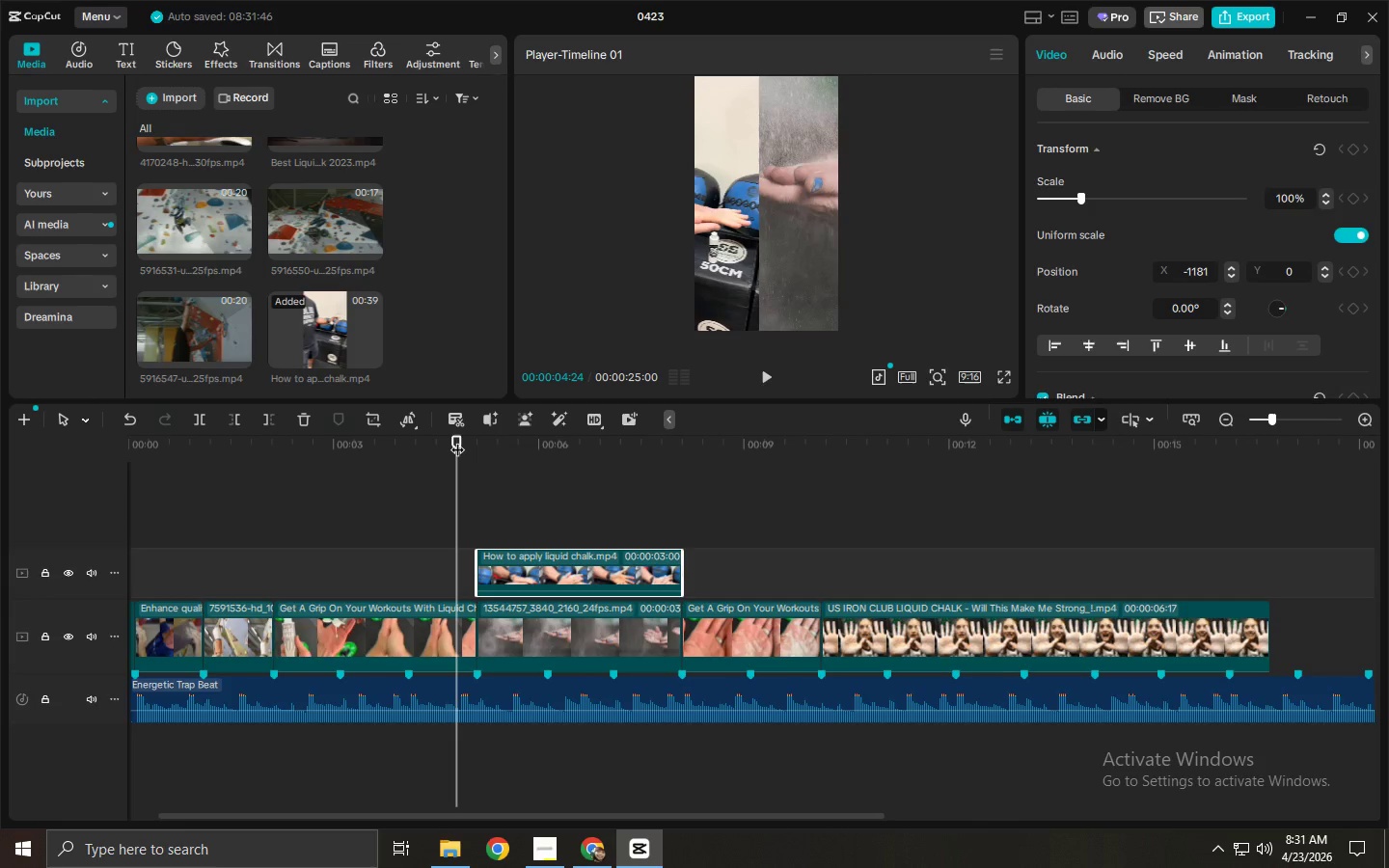 
key(Space)
 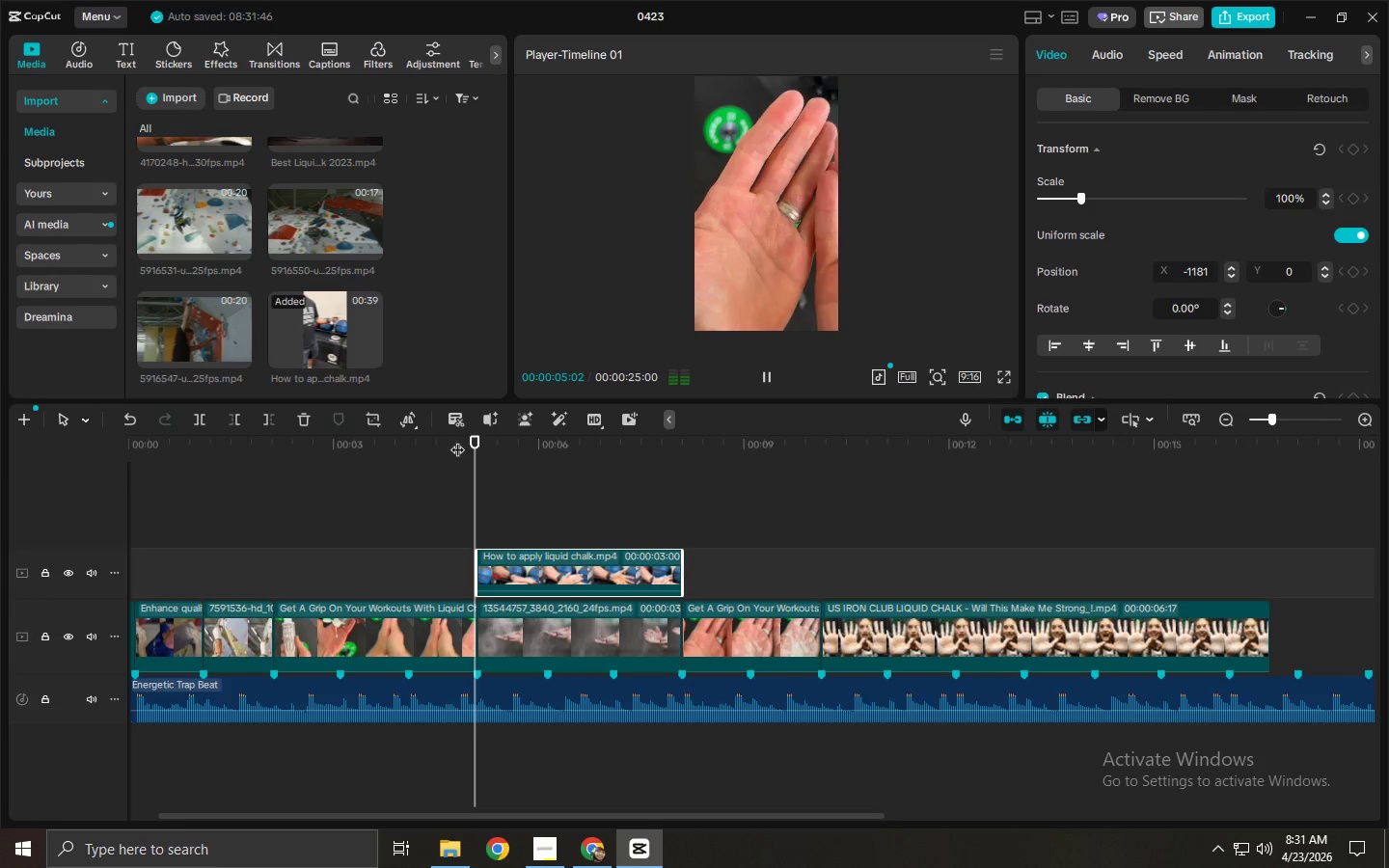 
key(Space)
 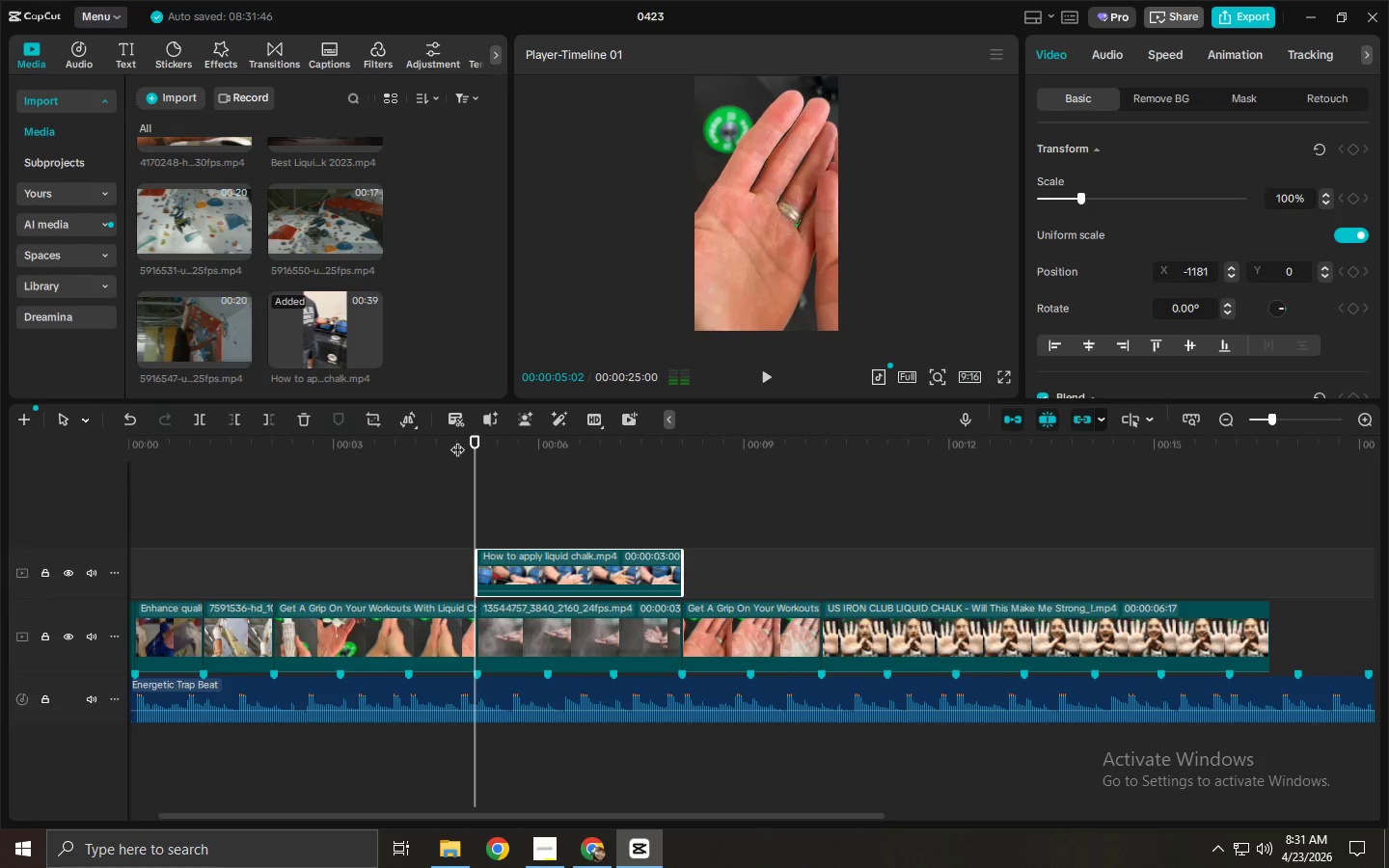 
key(Space)
 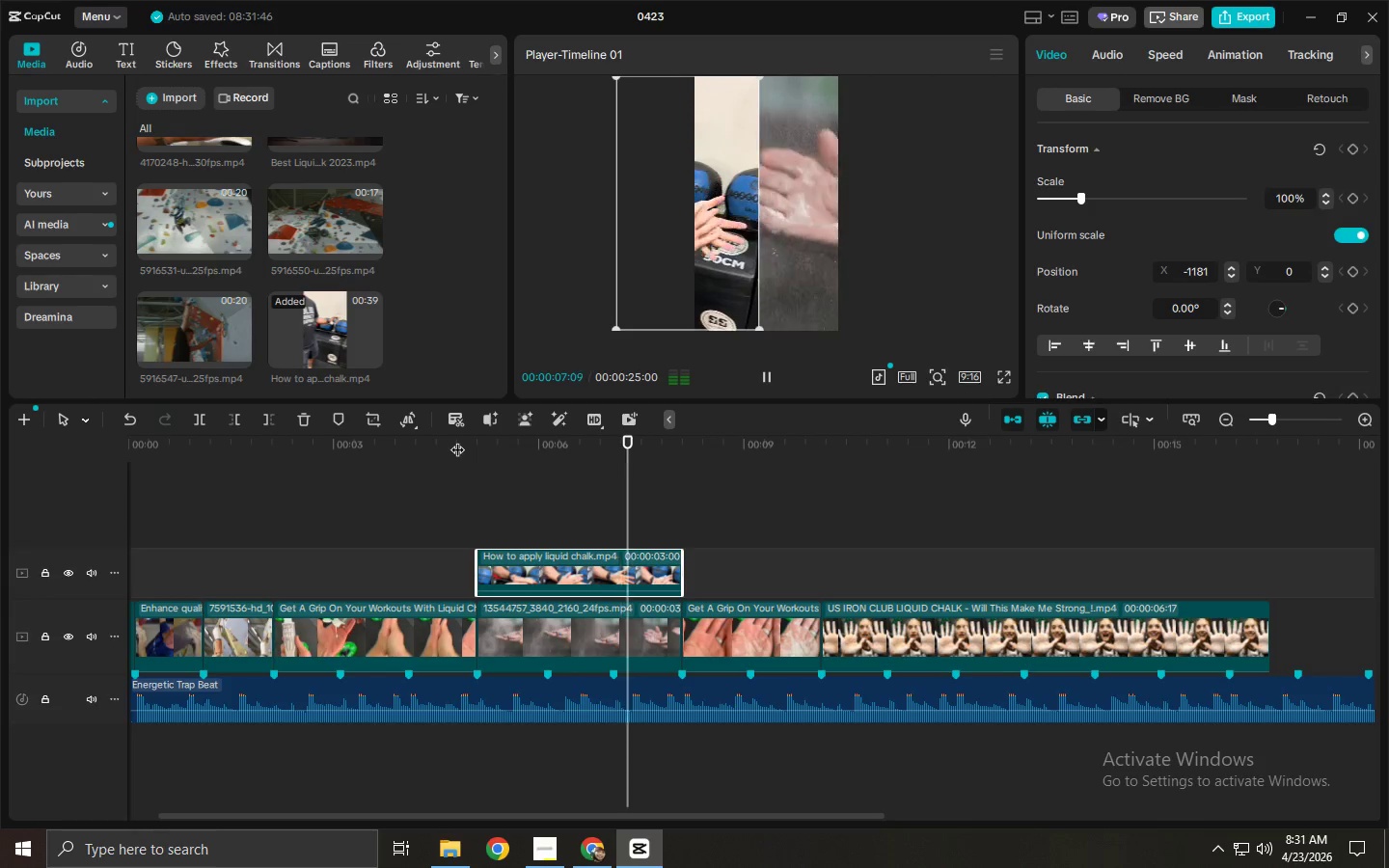 
key(Space)
 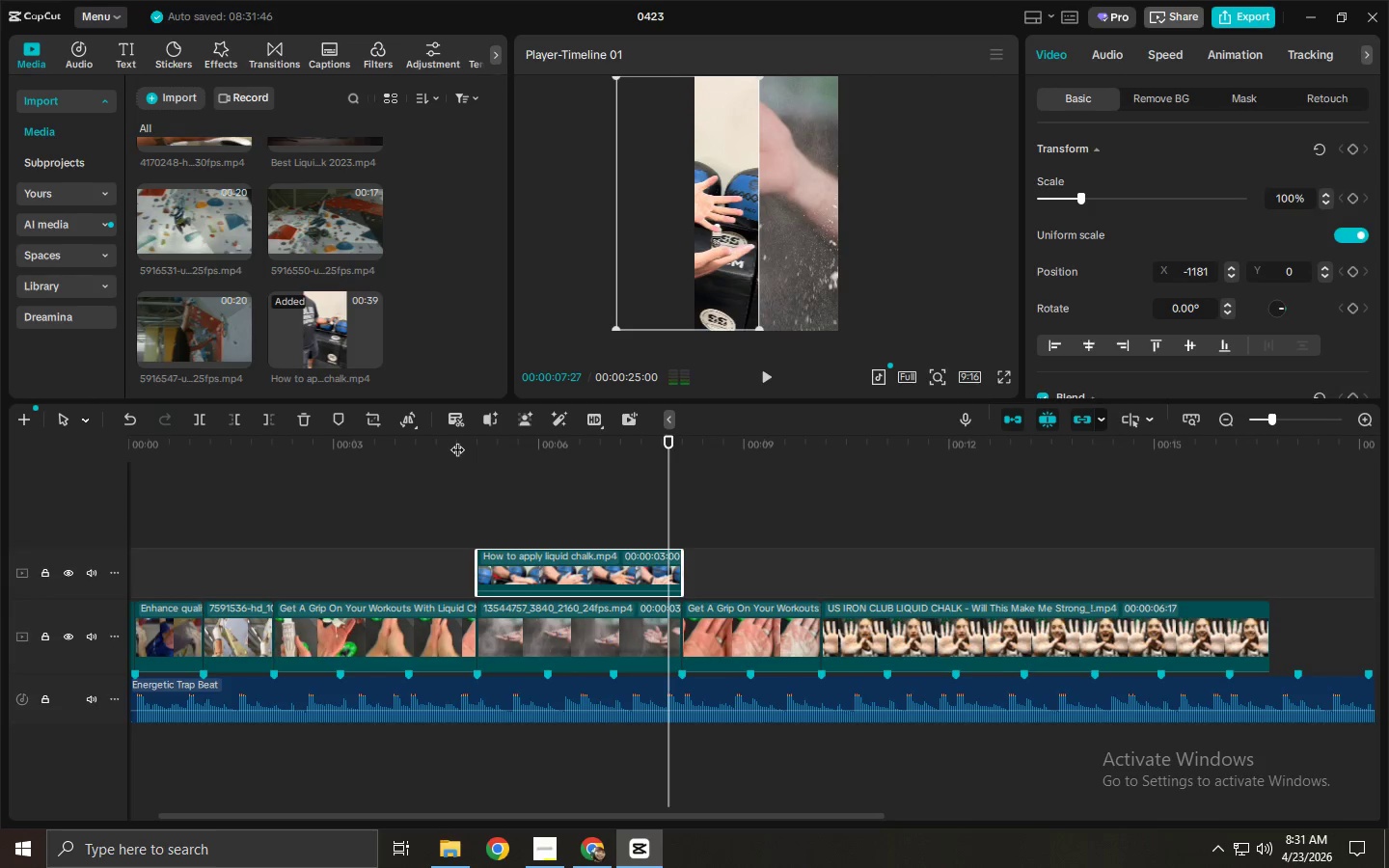 
key(Space)
 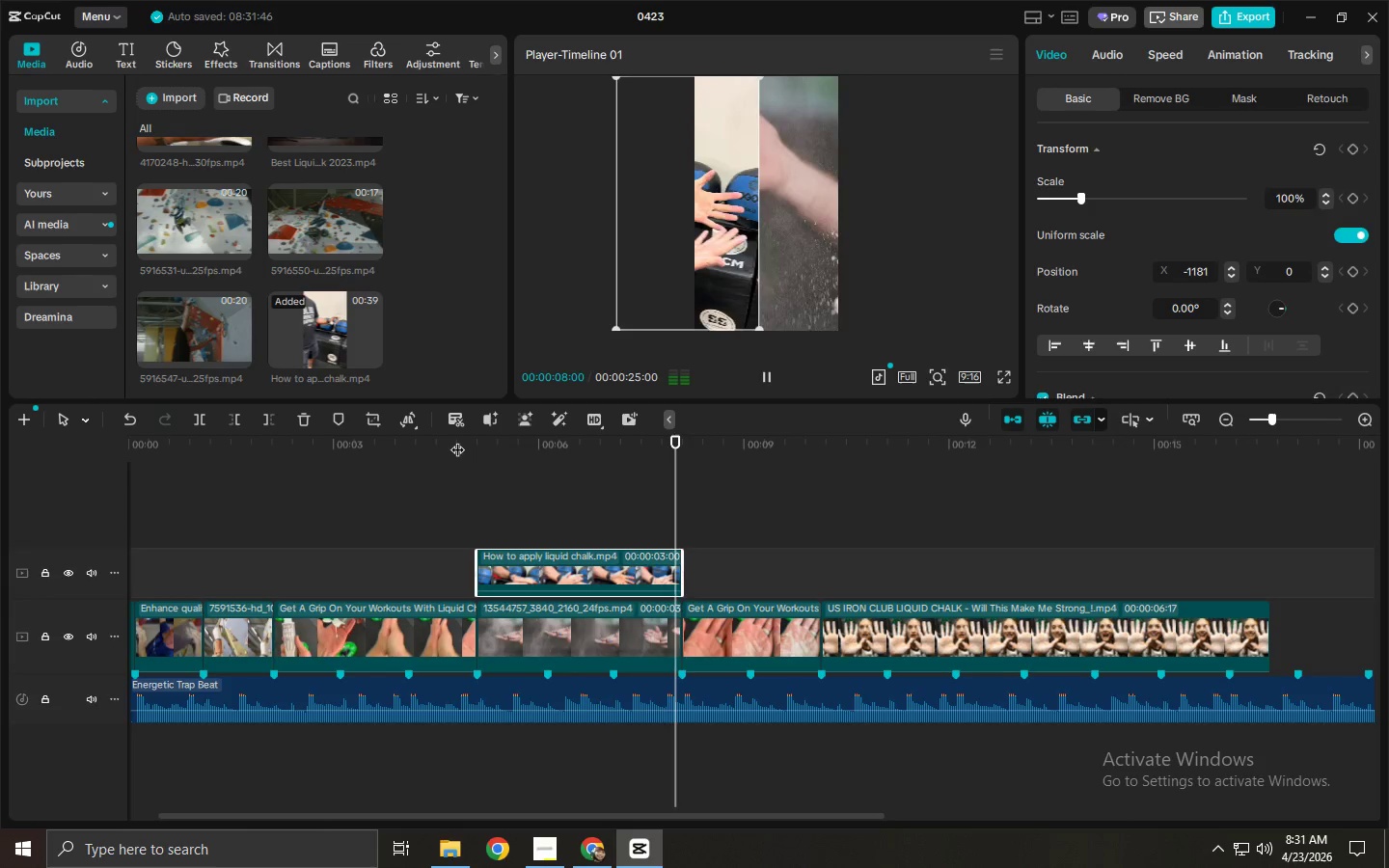 
key(Space)
 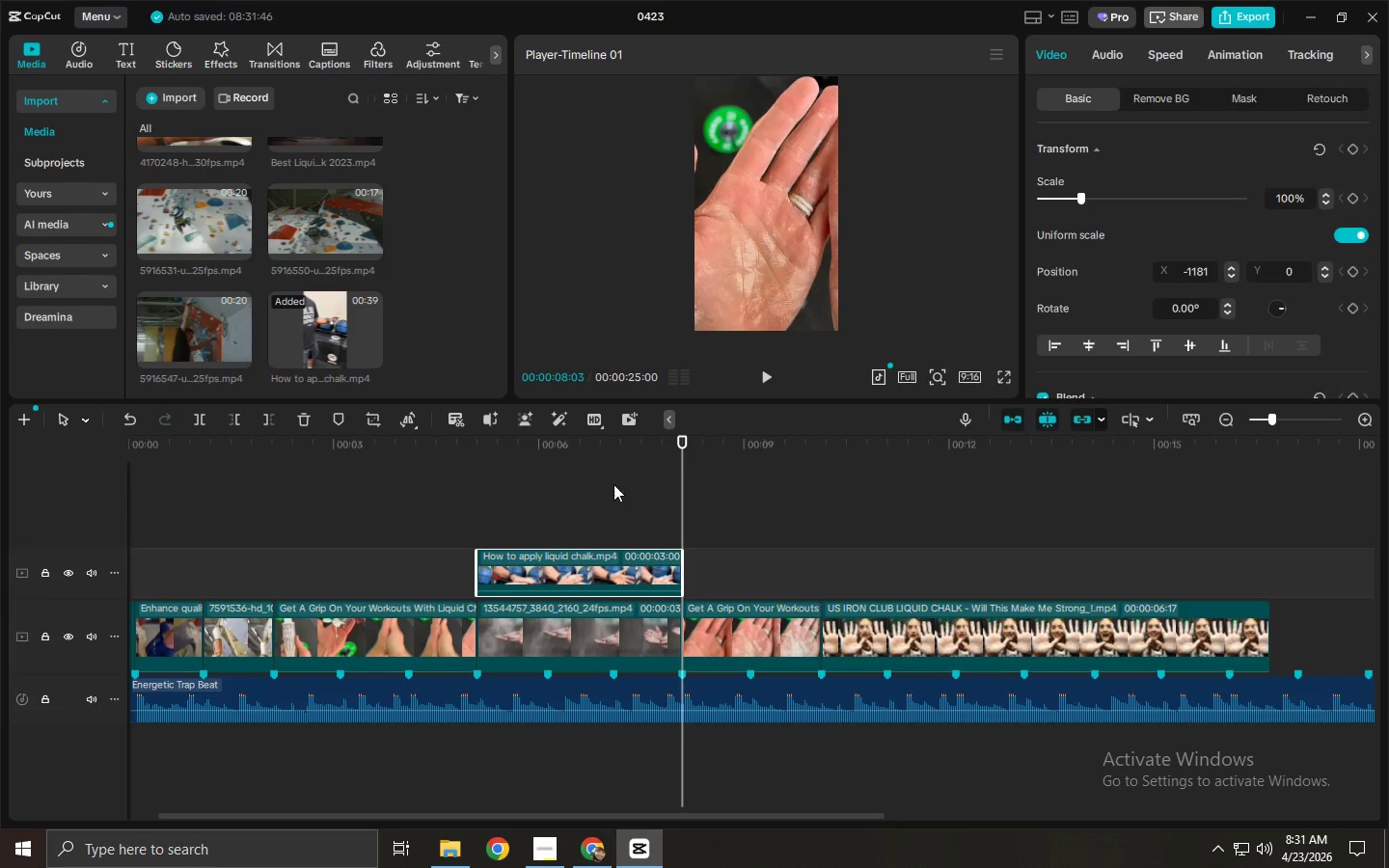 
left_click_drag(start_coordinate=[535, 468], to_coordinate=[427, 468])
 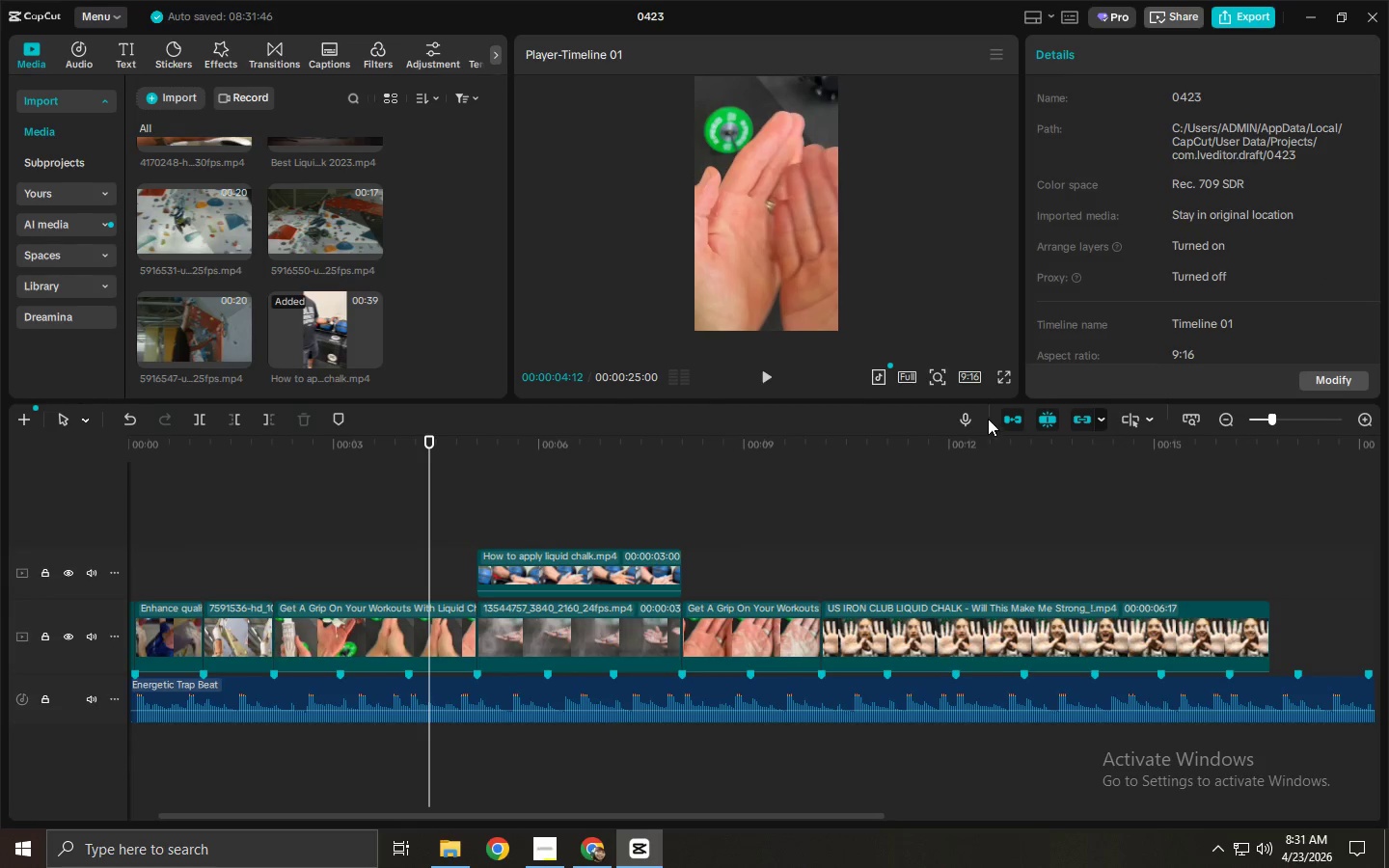 
left_click([1011, 377])
 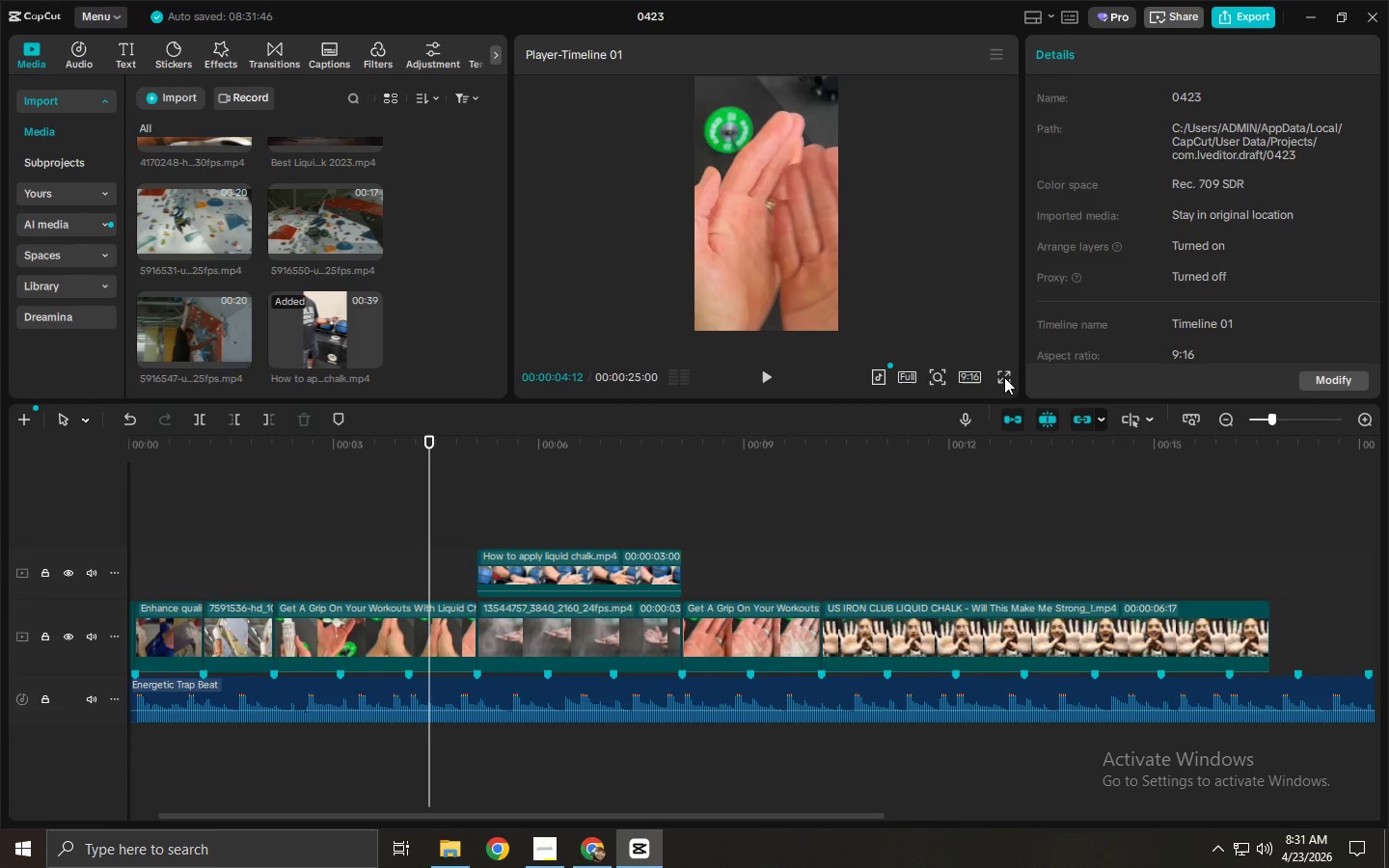 
left_click([1004, 377])
 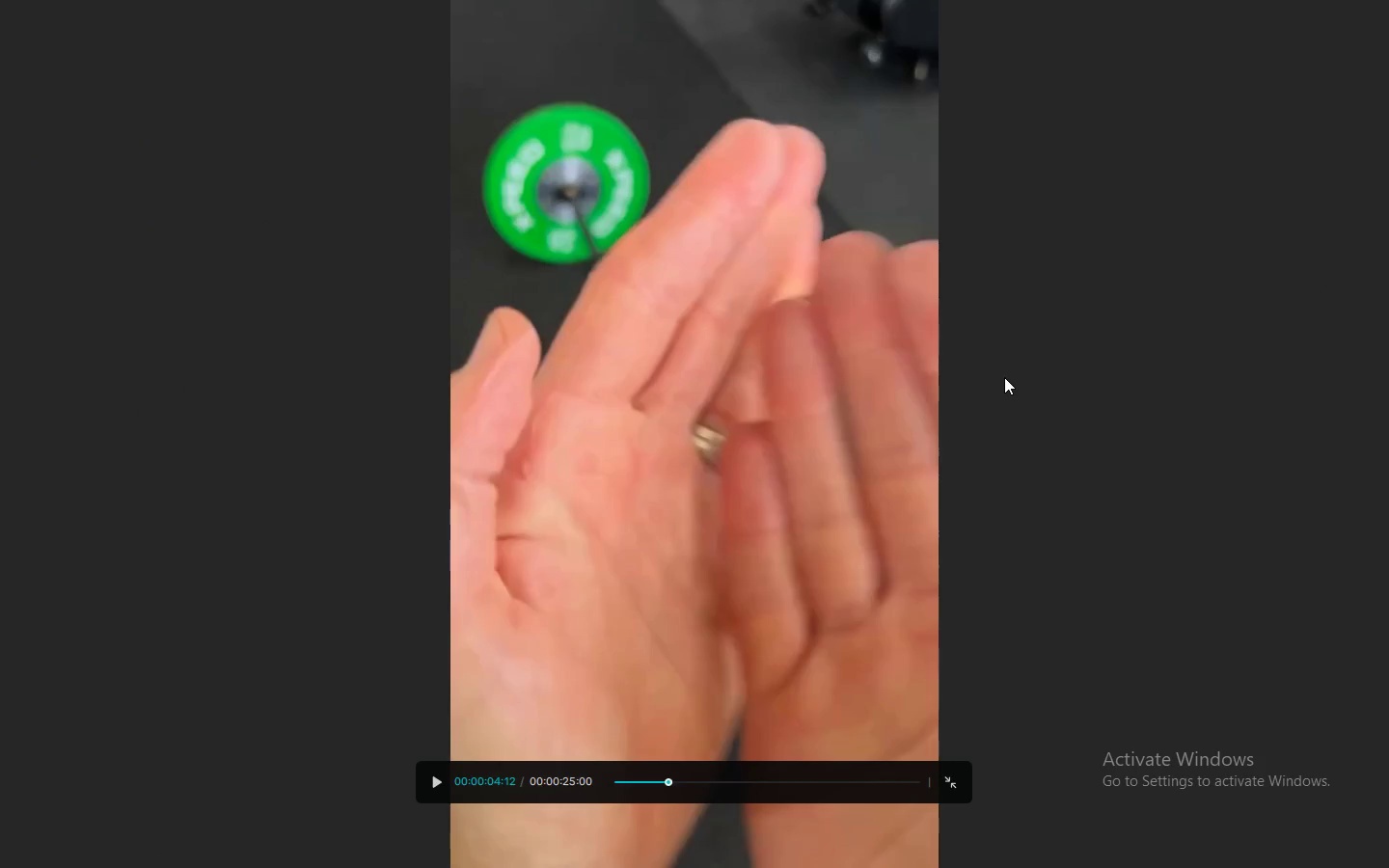 
key(Space)
 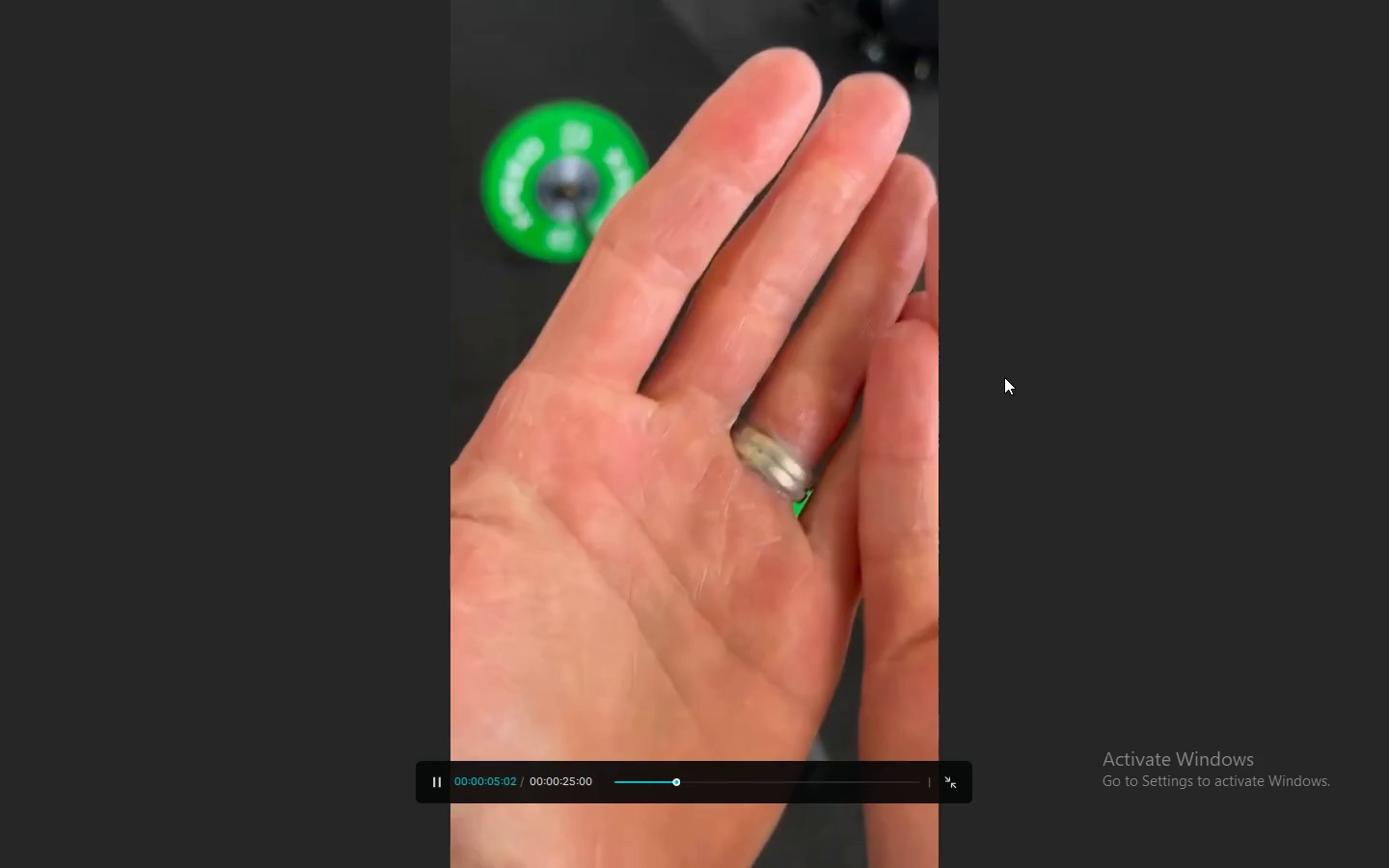 
key(Space)
 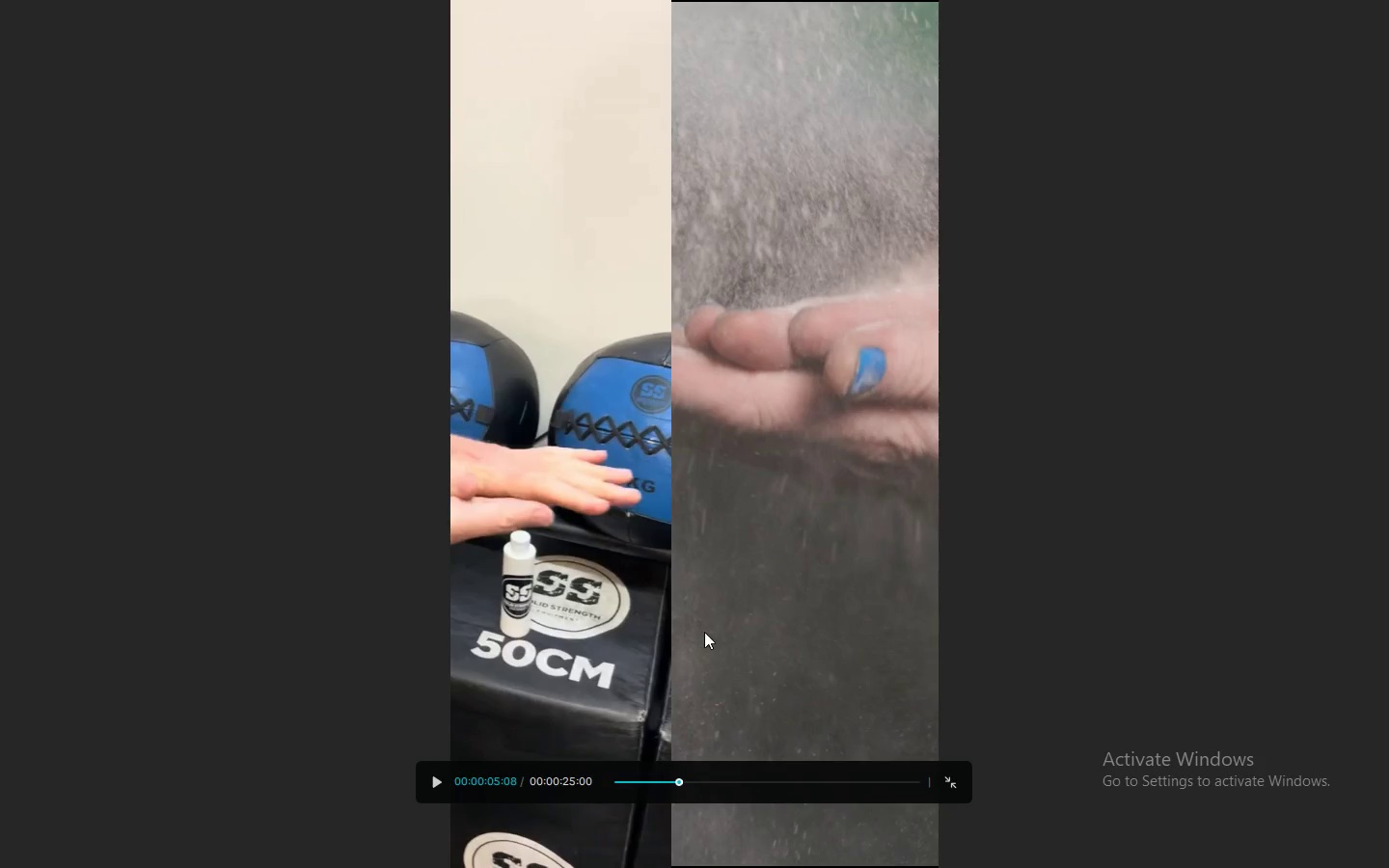 
key(Escape)
 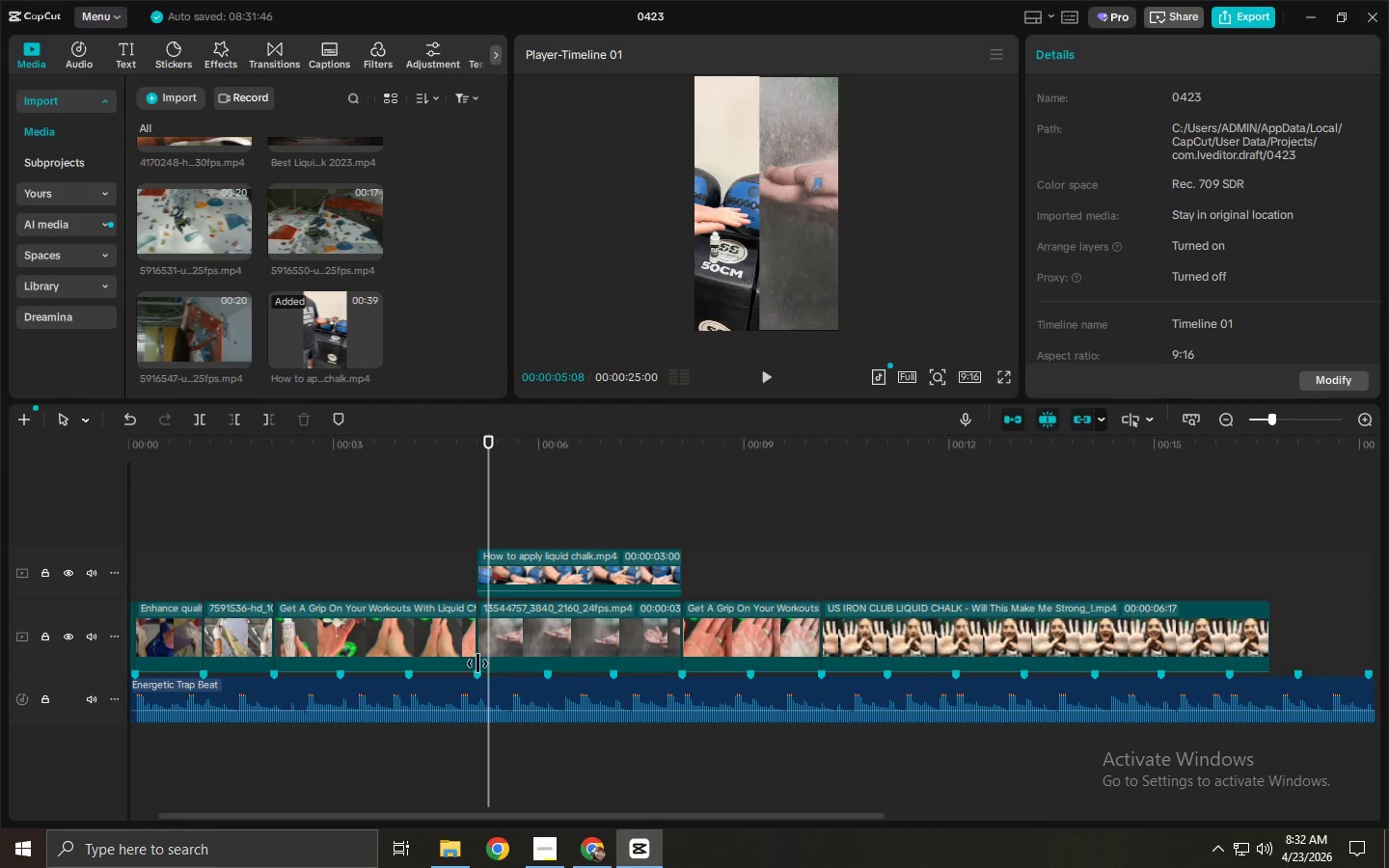 
left_click([427, 633])
 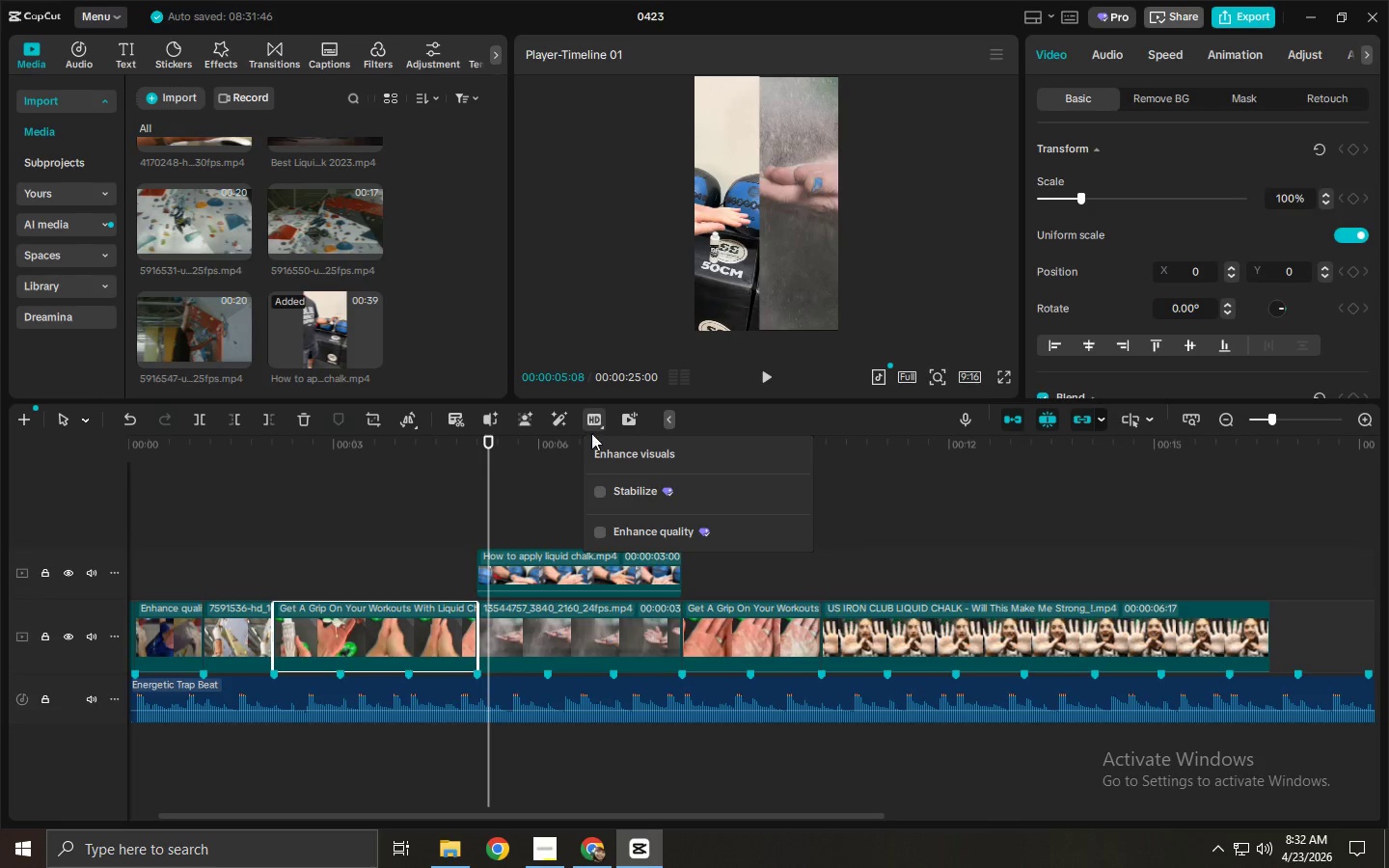 
left_click([599, 529])
 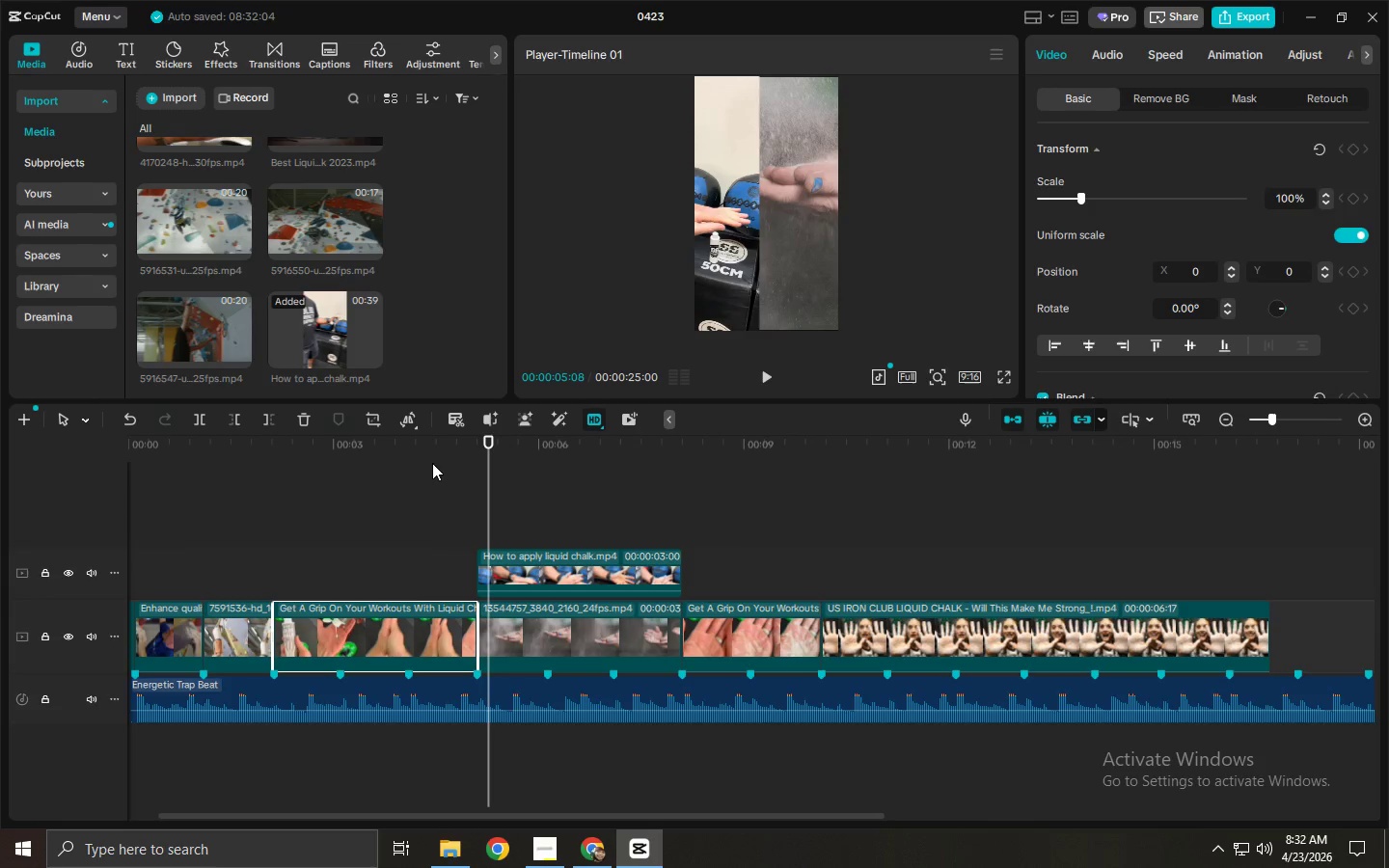 
left_click_drag(start_coordinate=[415, 452], to_coordinate=[0, 456])
 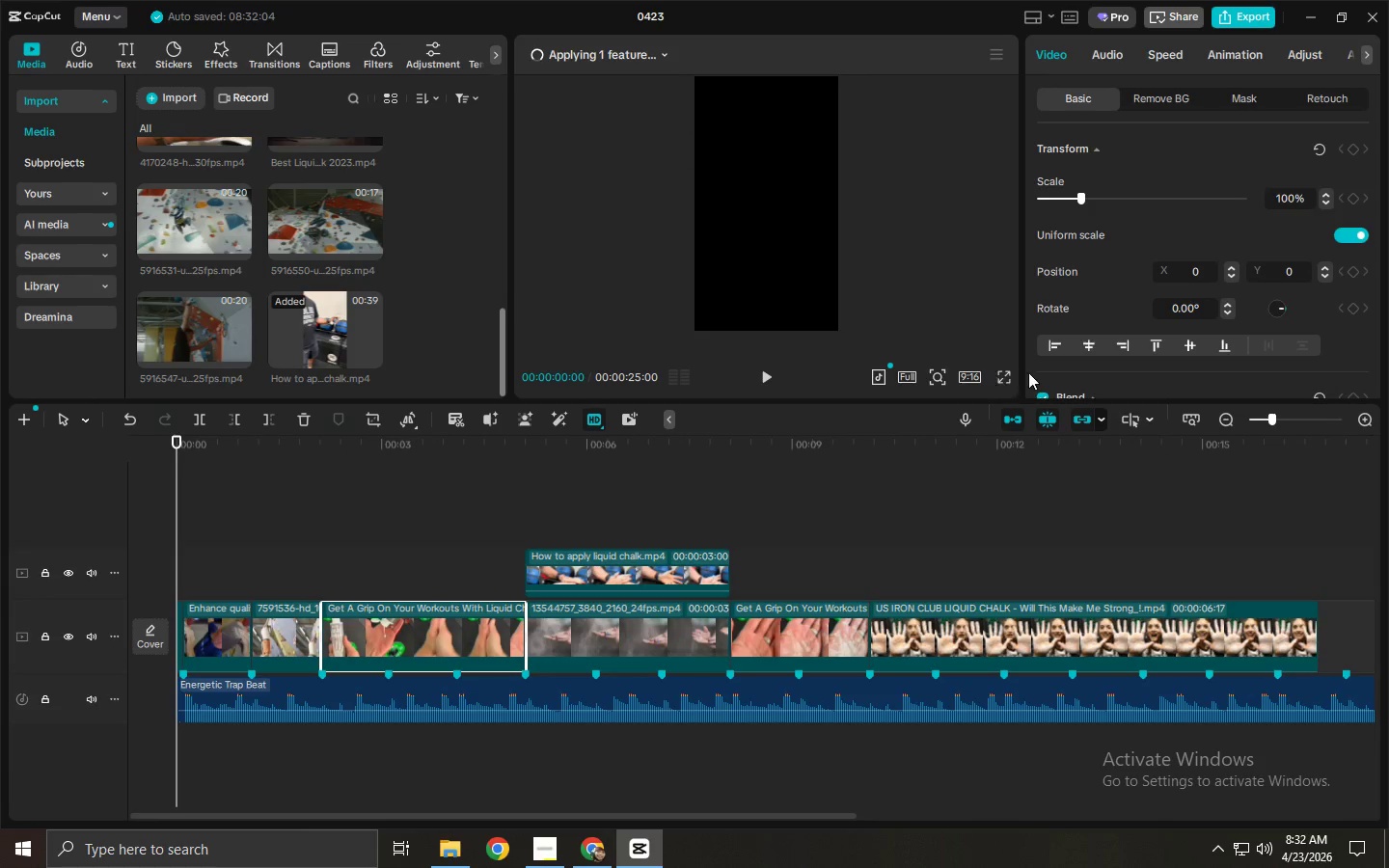 
left_click([1002, 374])
 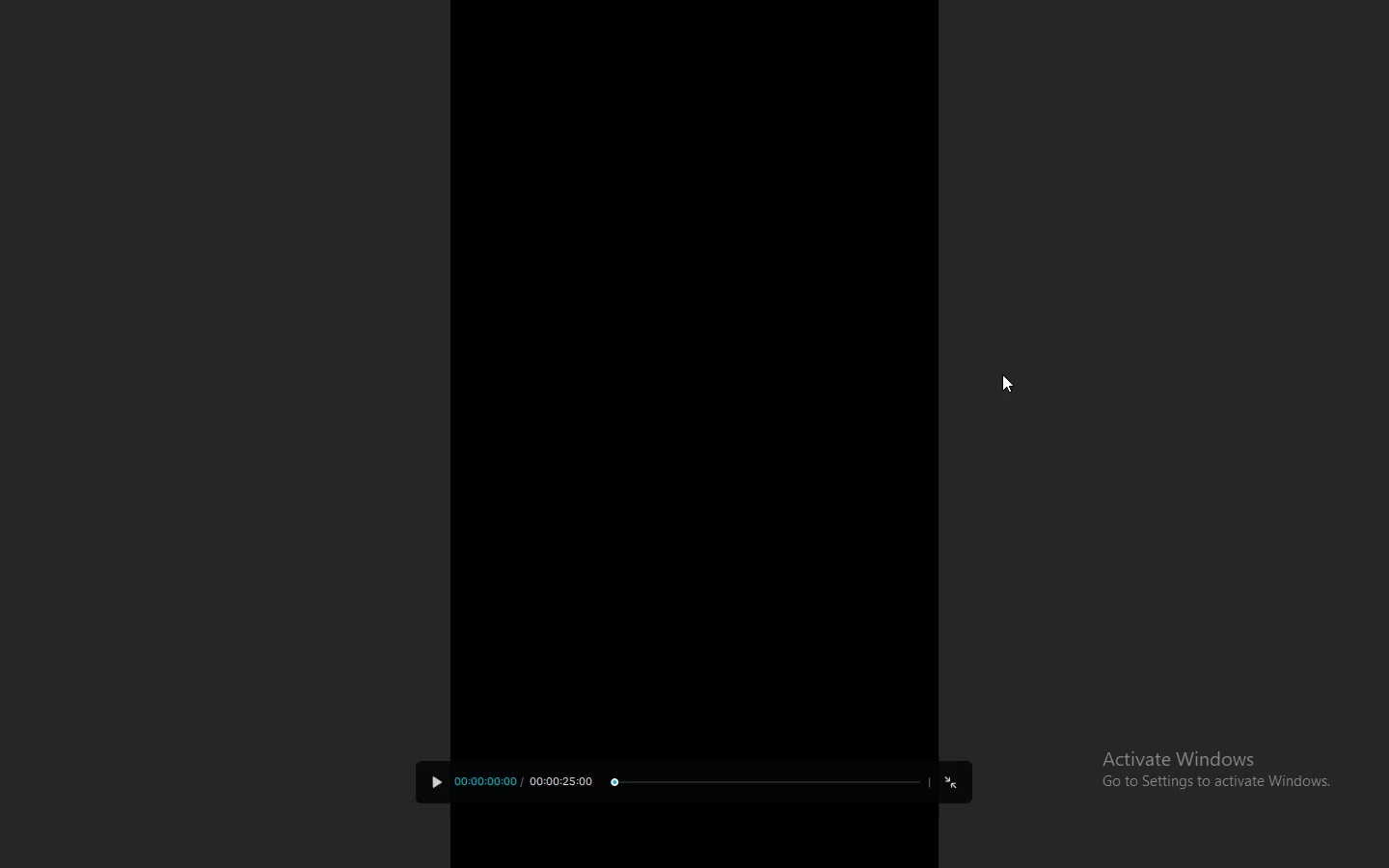 
key(Space)
 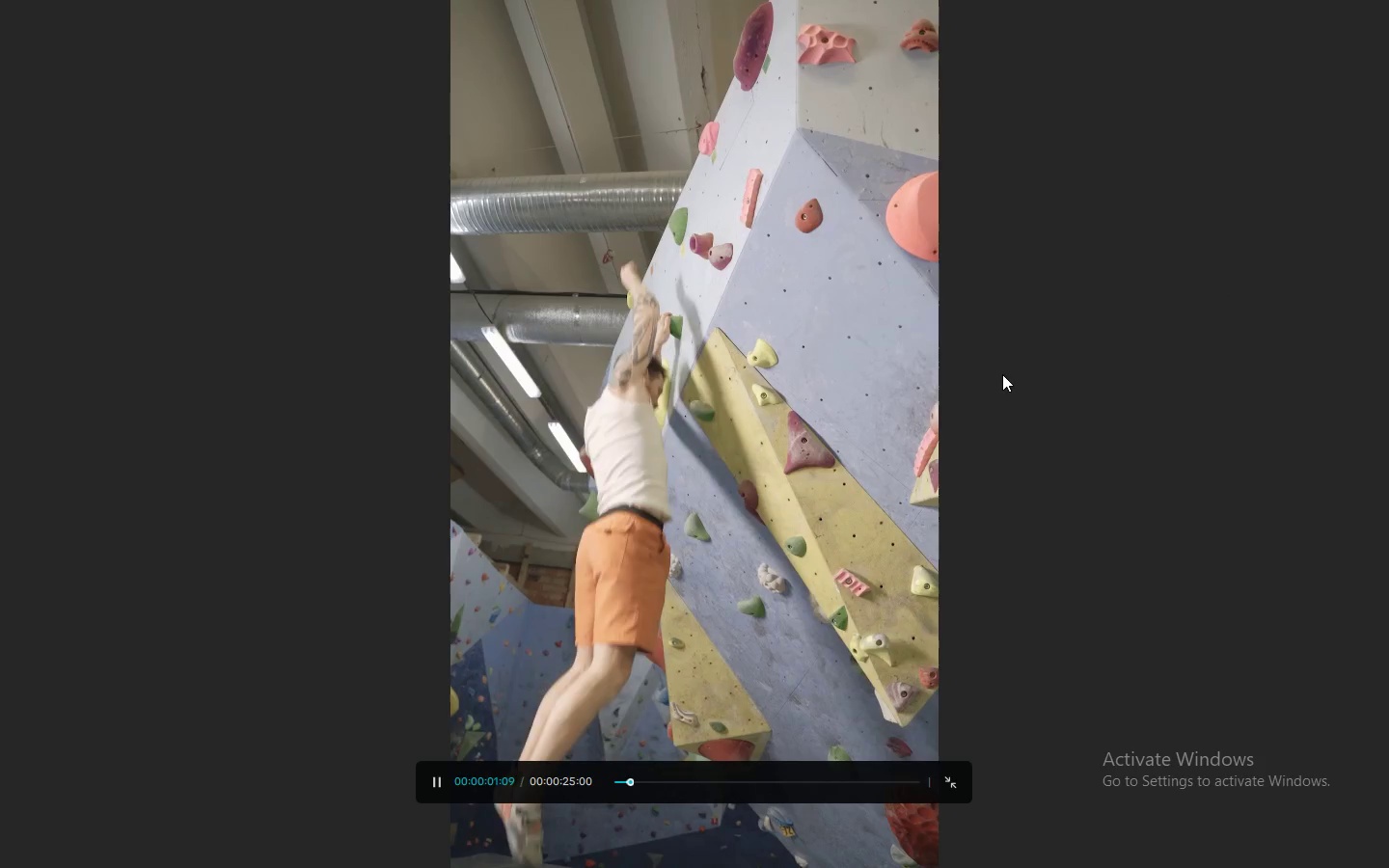 
key(Space)
 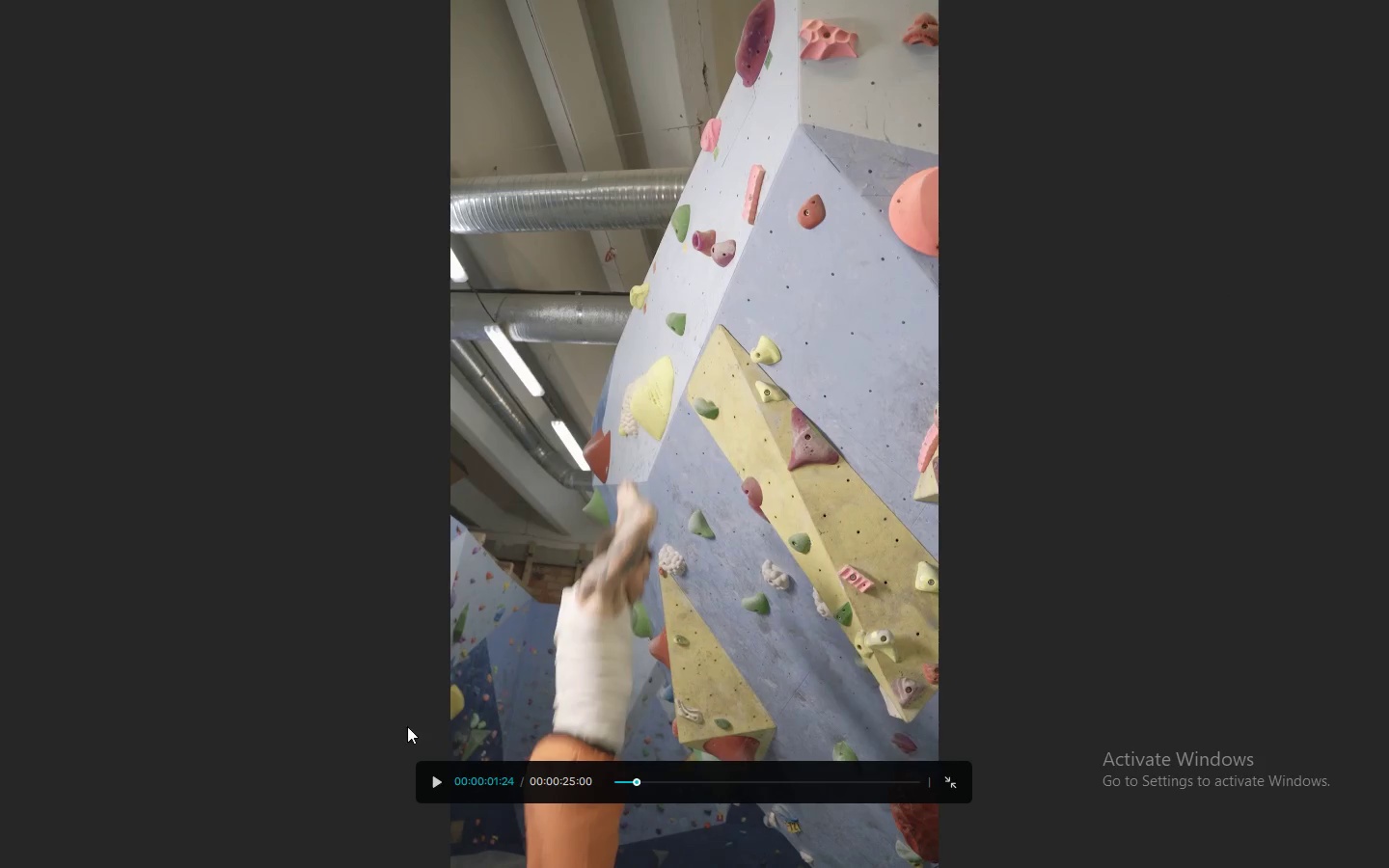 
key(Escape)
 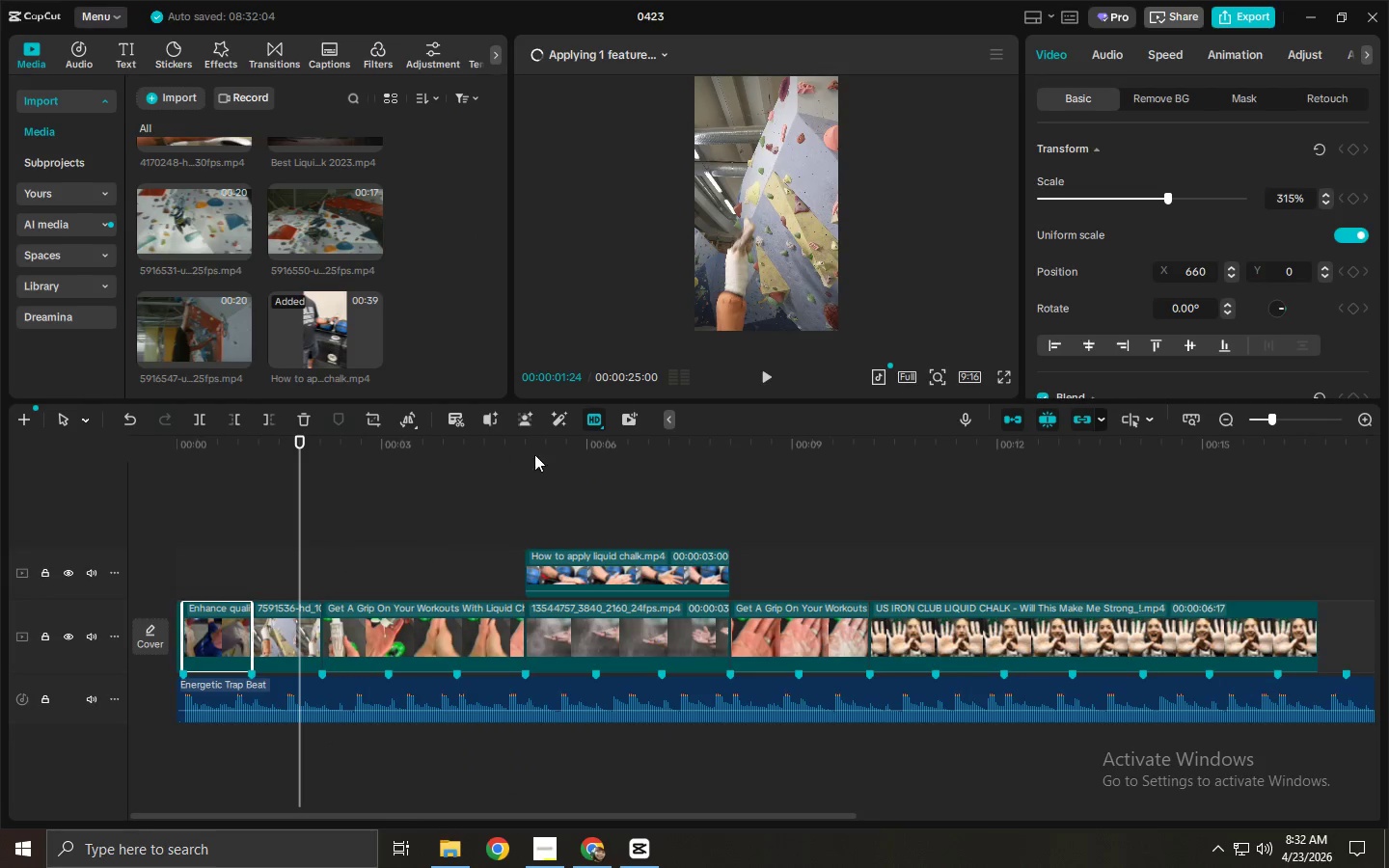 
left_click_drag(start_coordinate=[213, 456], to_coordinate=[104, 457])
 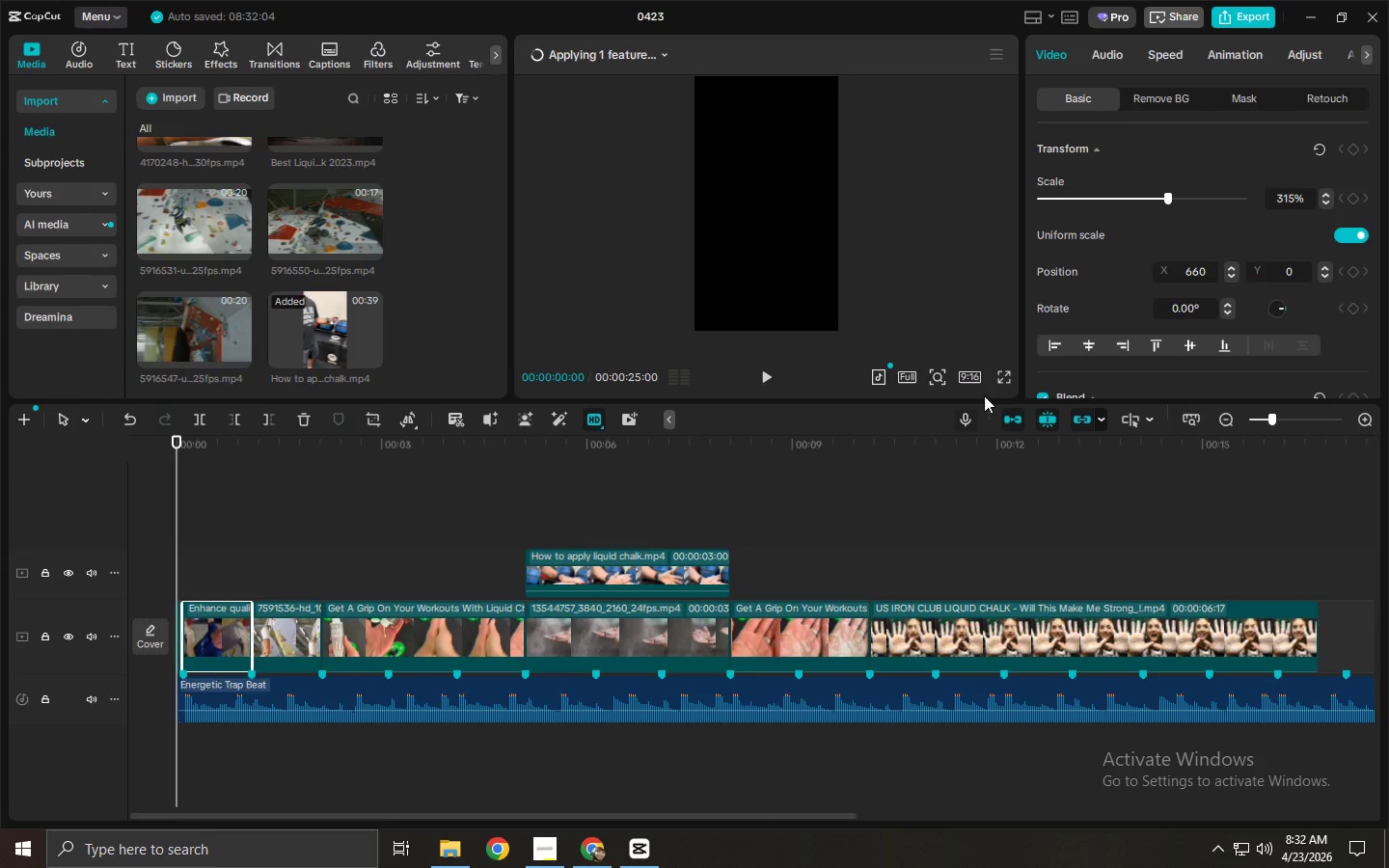 
left_click([1008, 377])
 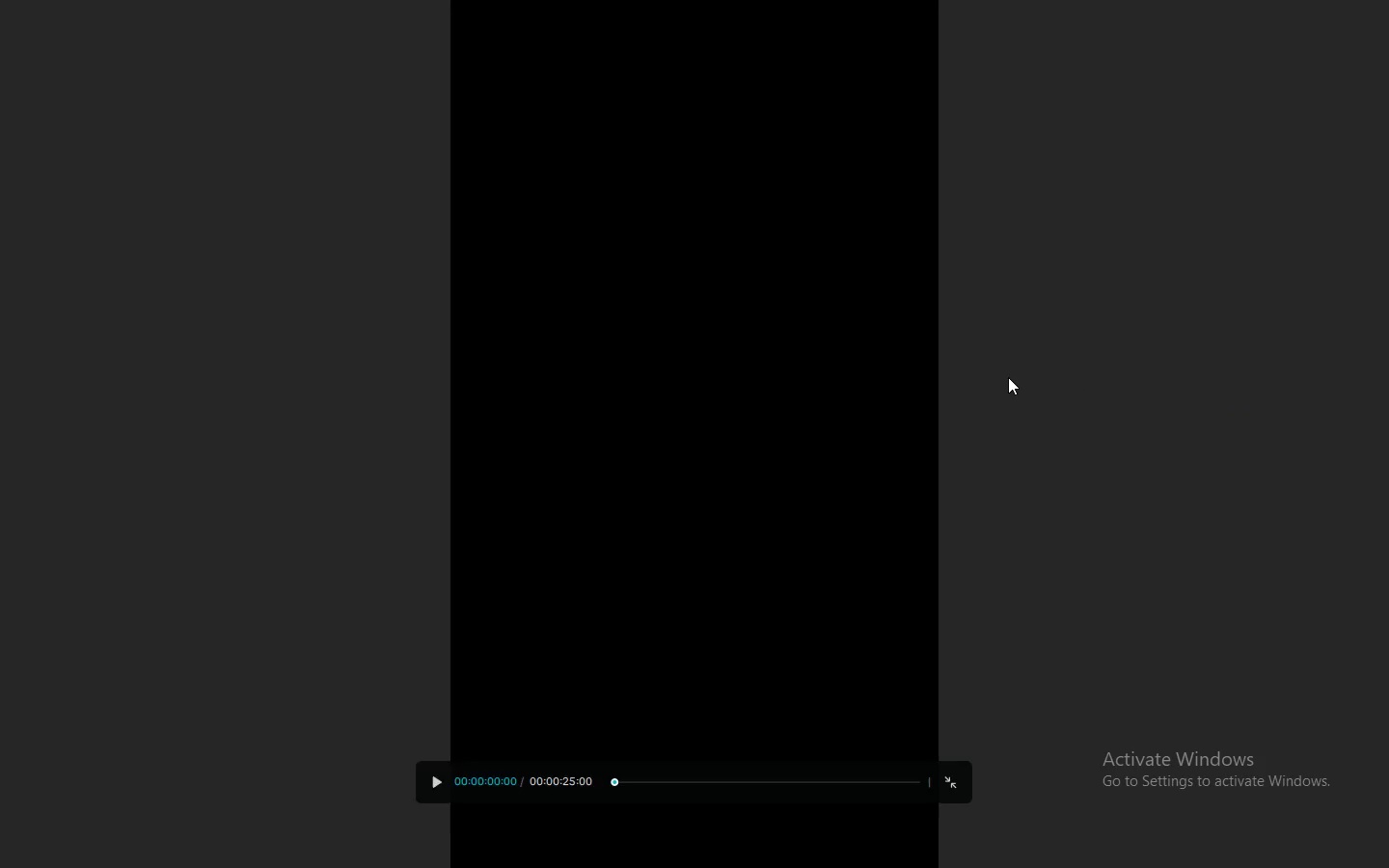 
key(Space)
 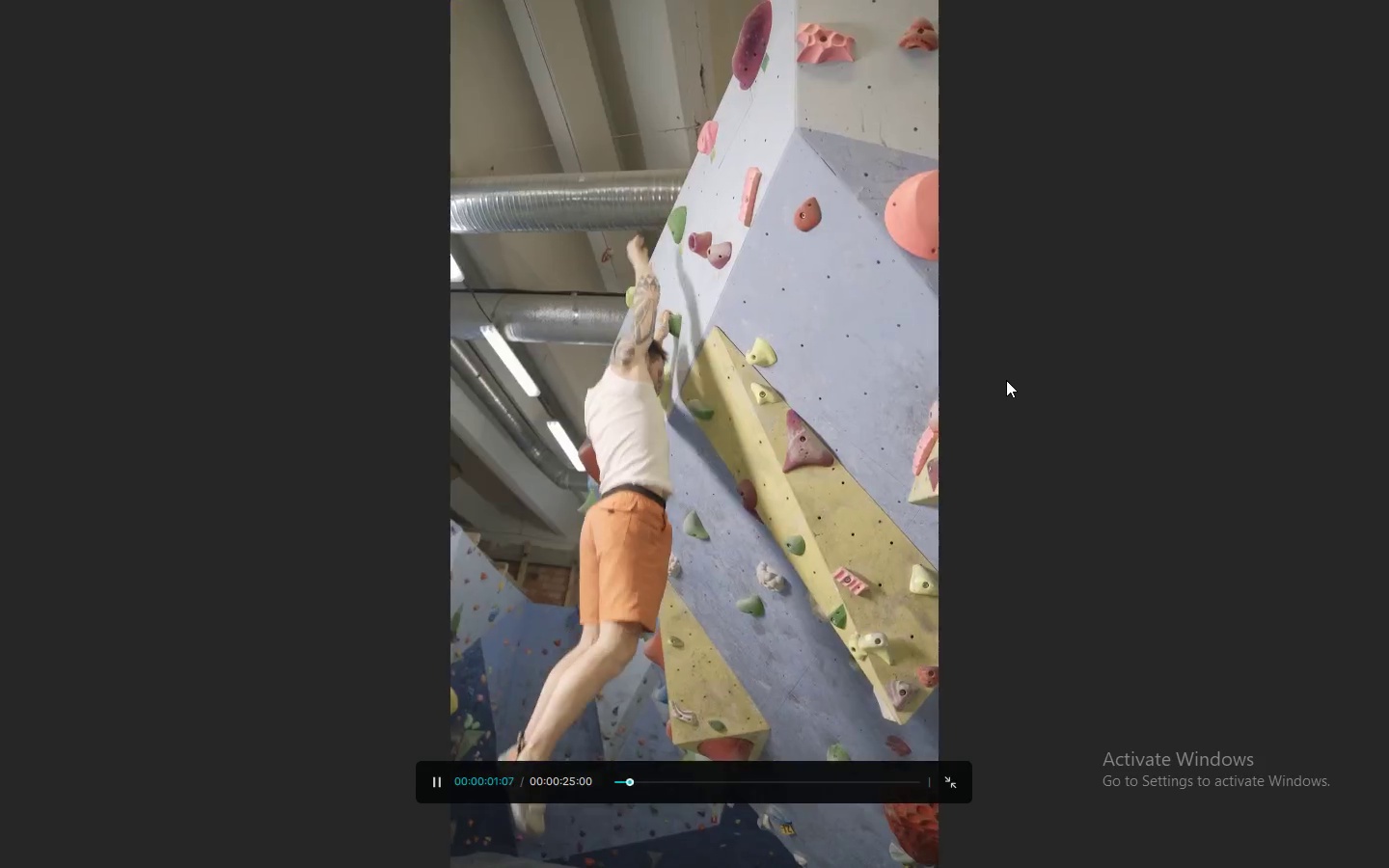 
key(Space)
 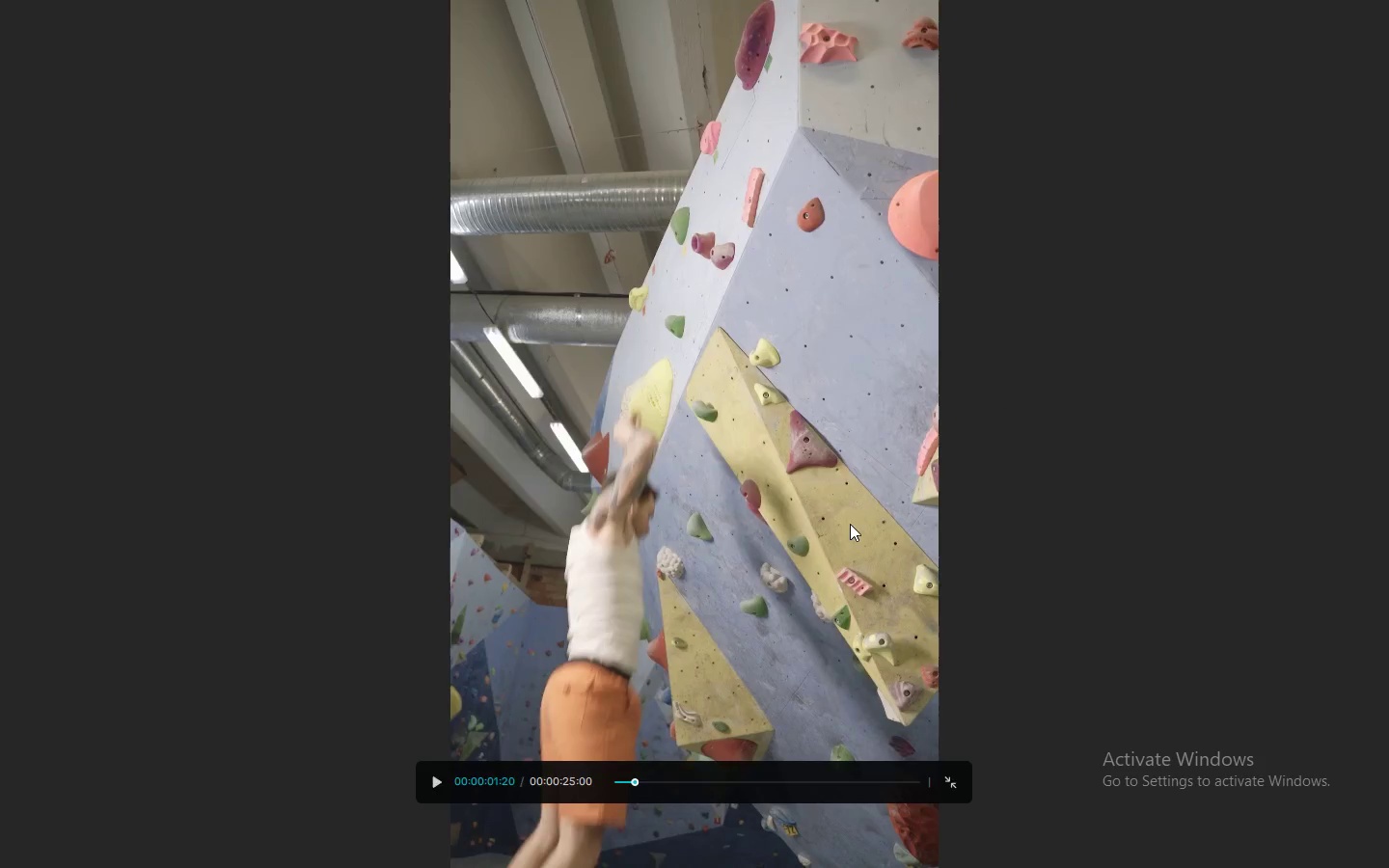 
key(Escape)
 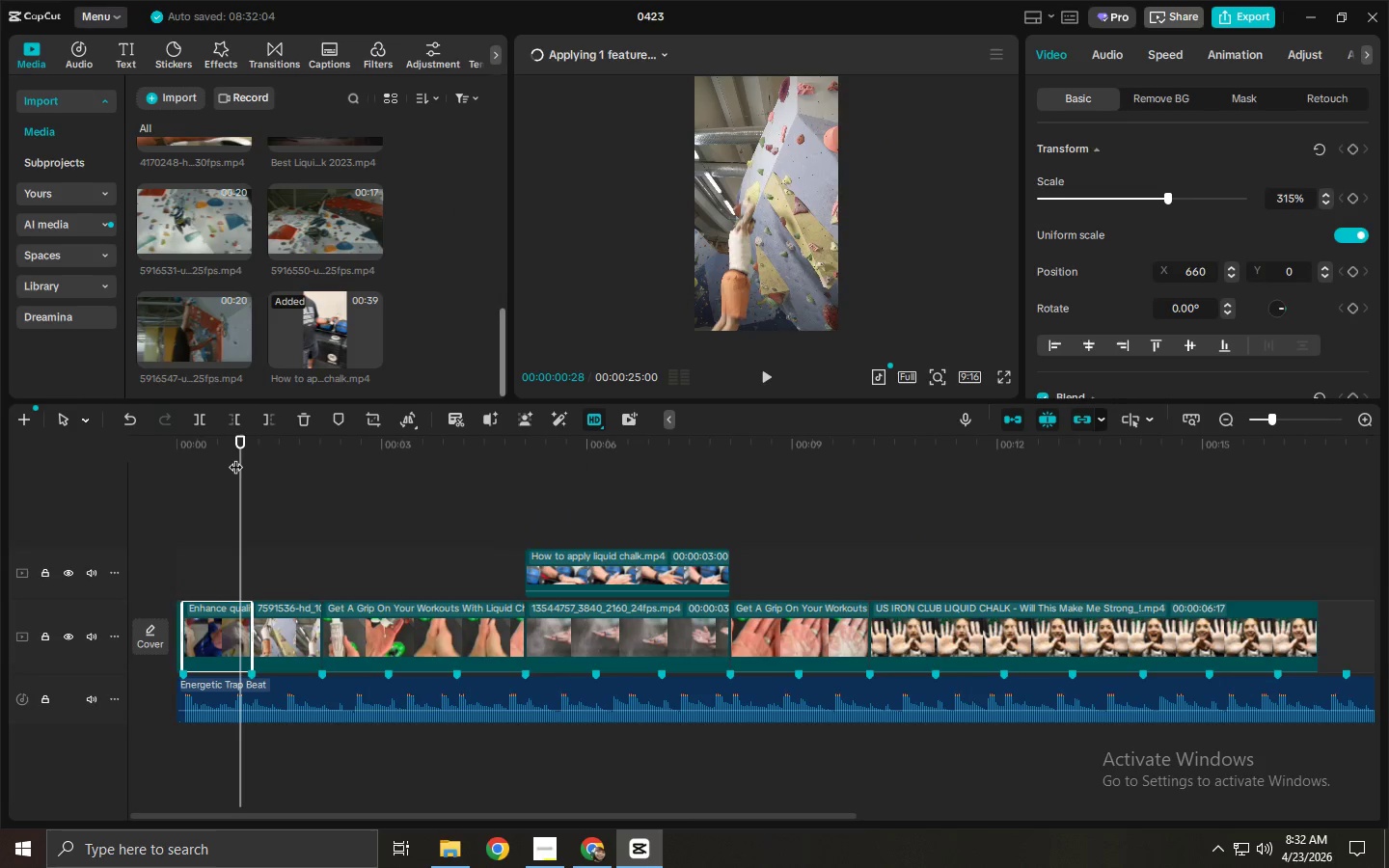 
double_click([675, 256])
 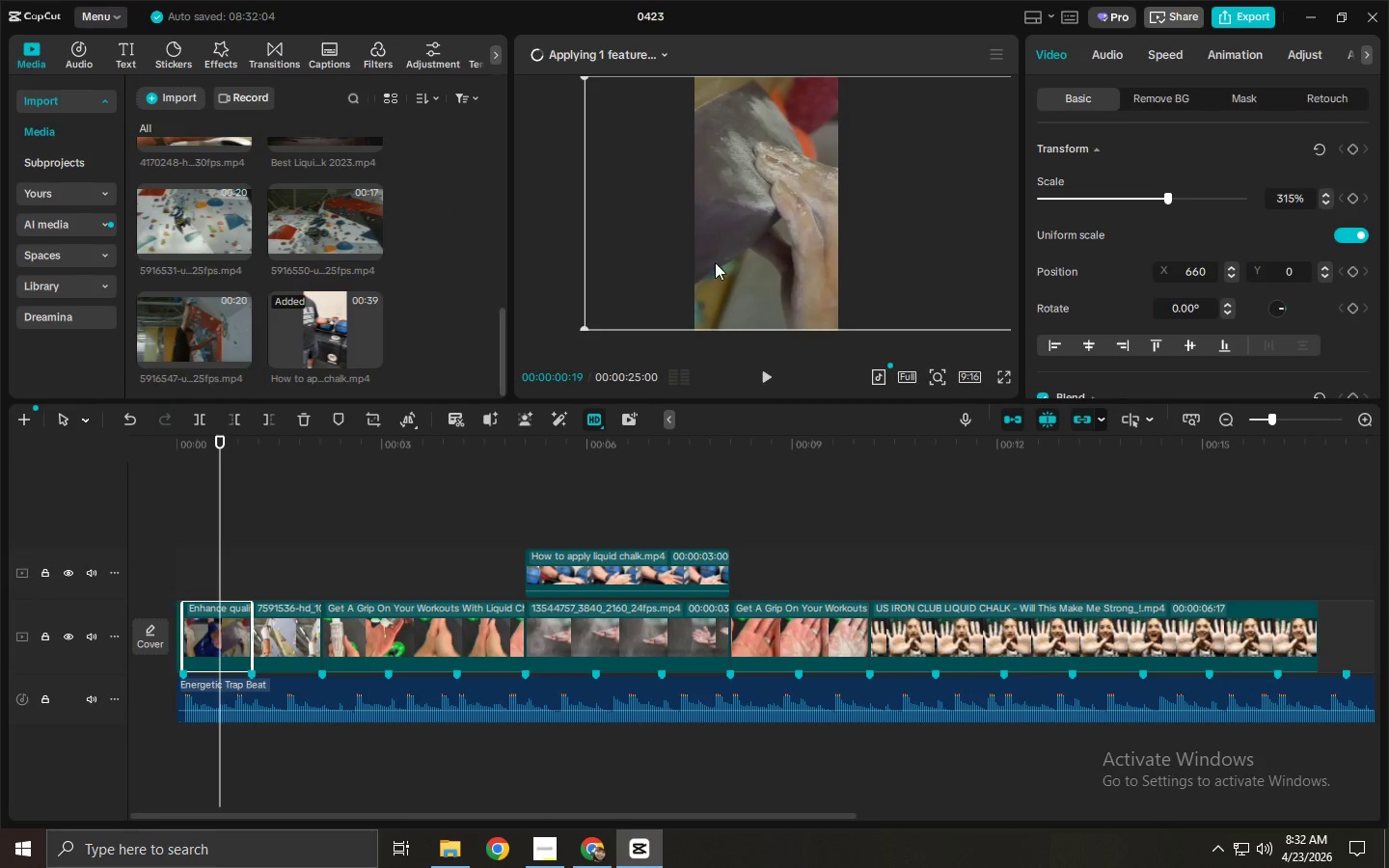 
left_click_drag(start_coordinate=[755, 265], to_coordinate=[725, 265])
 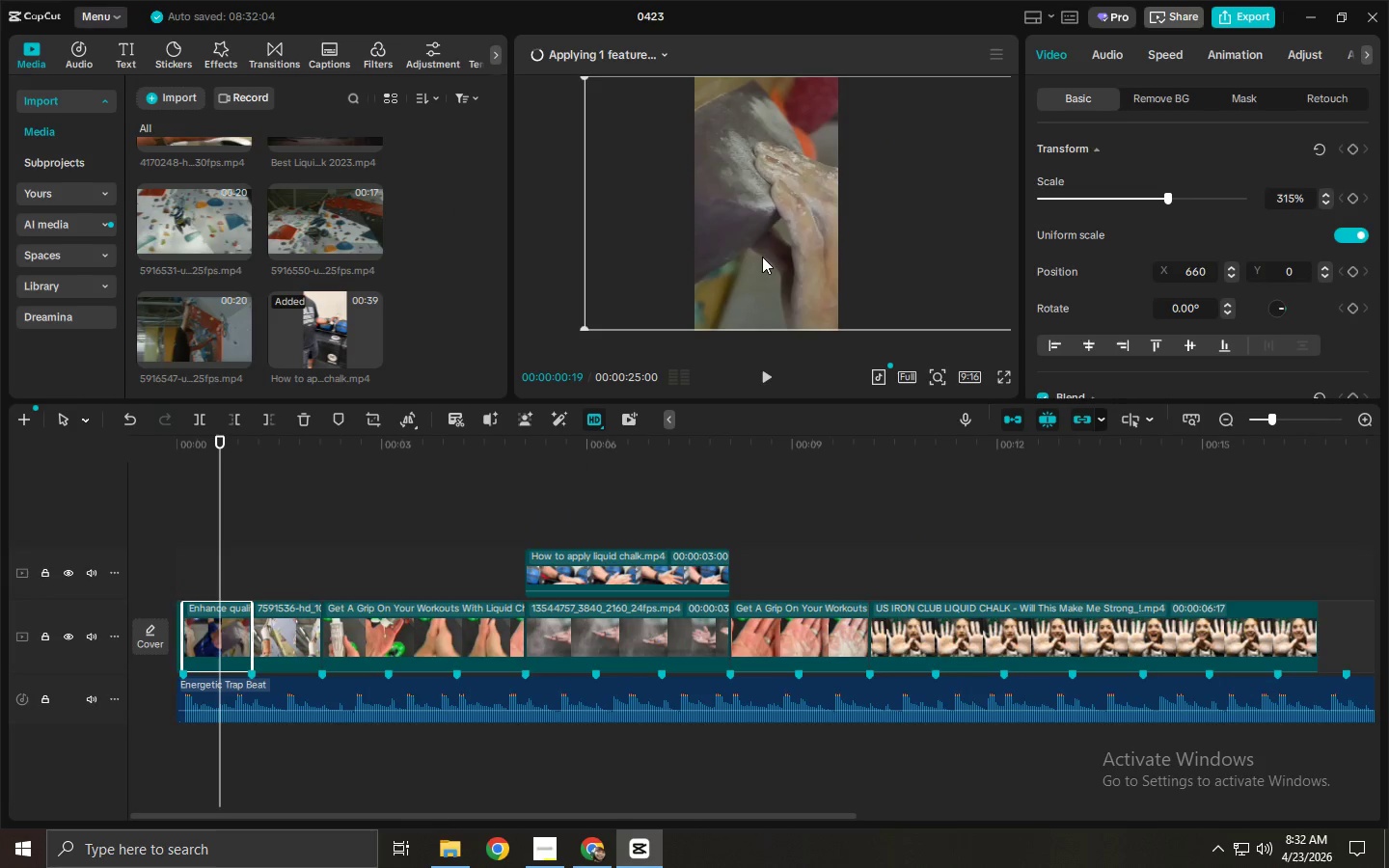 
left_click_drag(start_coordinate=[661, 263], to_coordinate=[674, 263])
 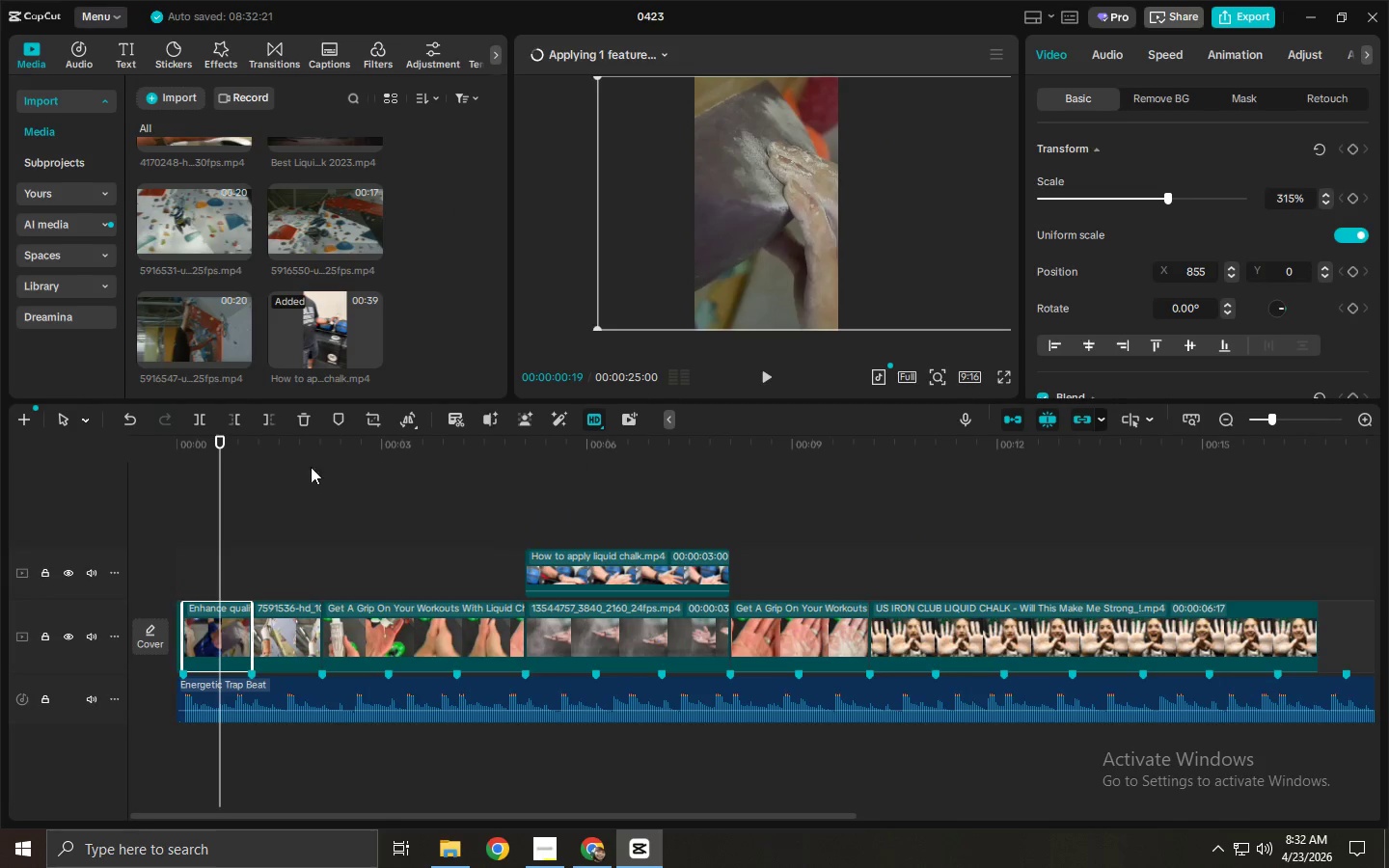 
left_click_drag(start_coordinate=[251, 450], to_coordinate=[144, 449])
 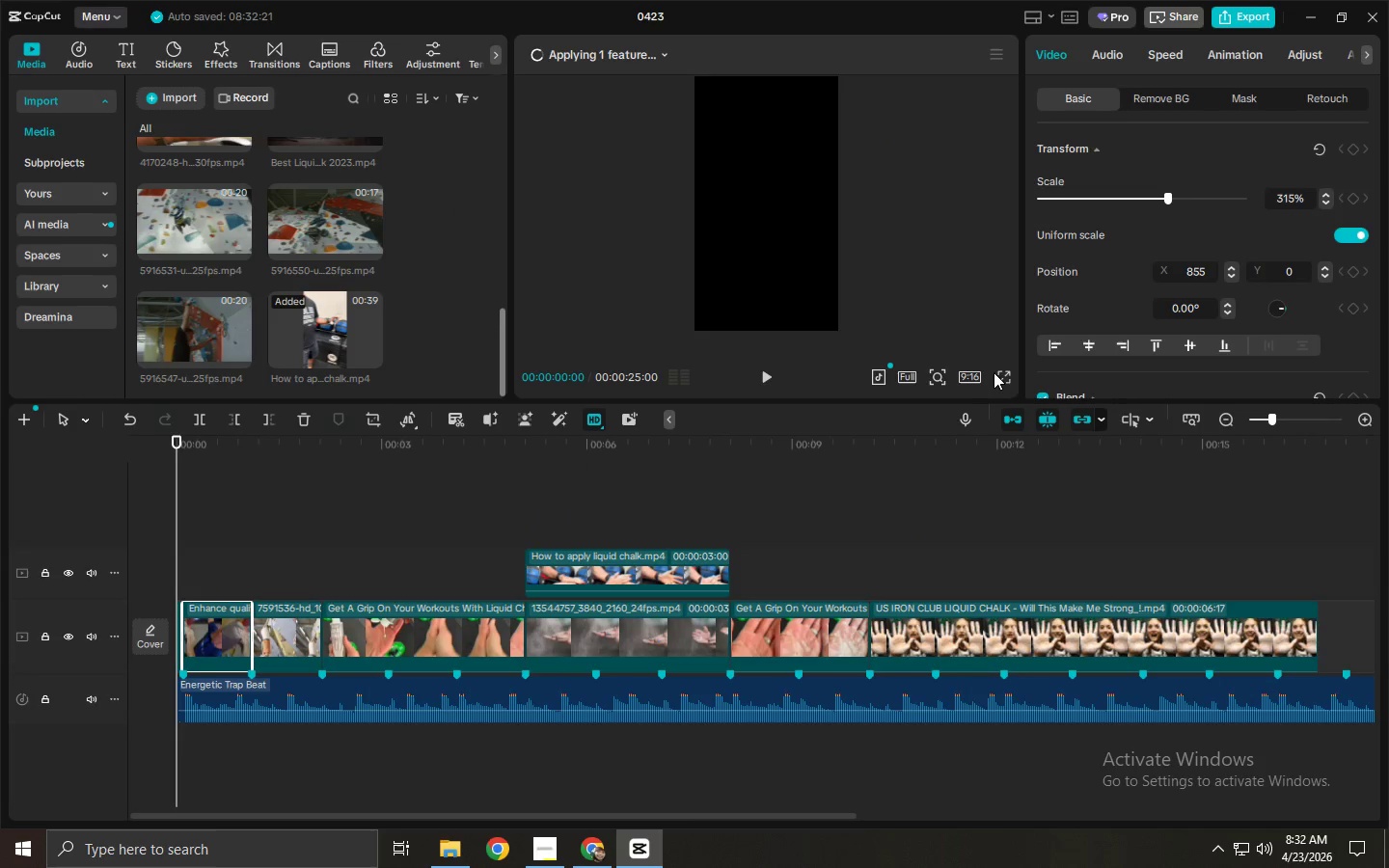 
left_click([1004, 370])
 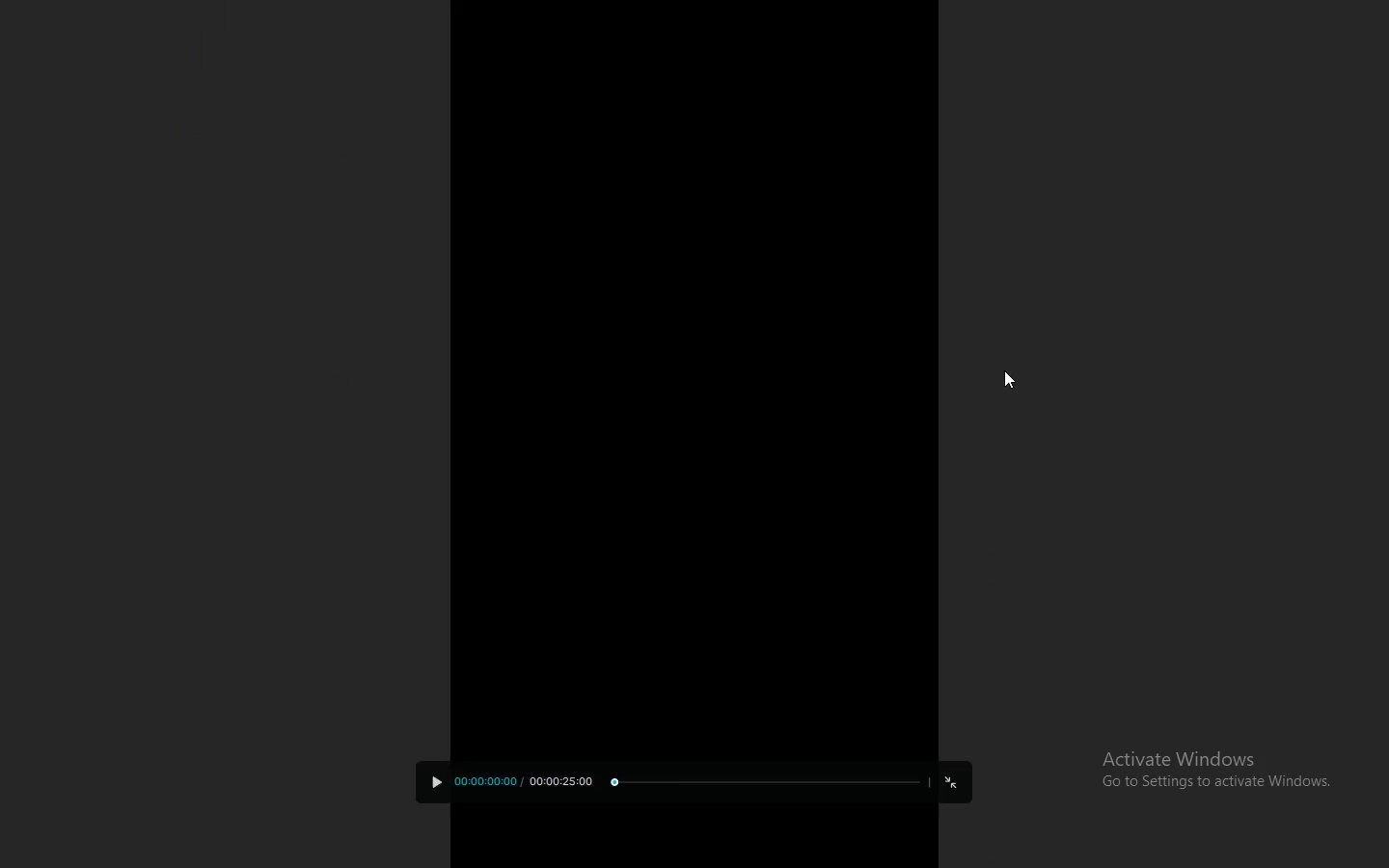 
key(Space)
 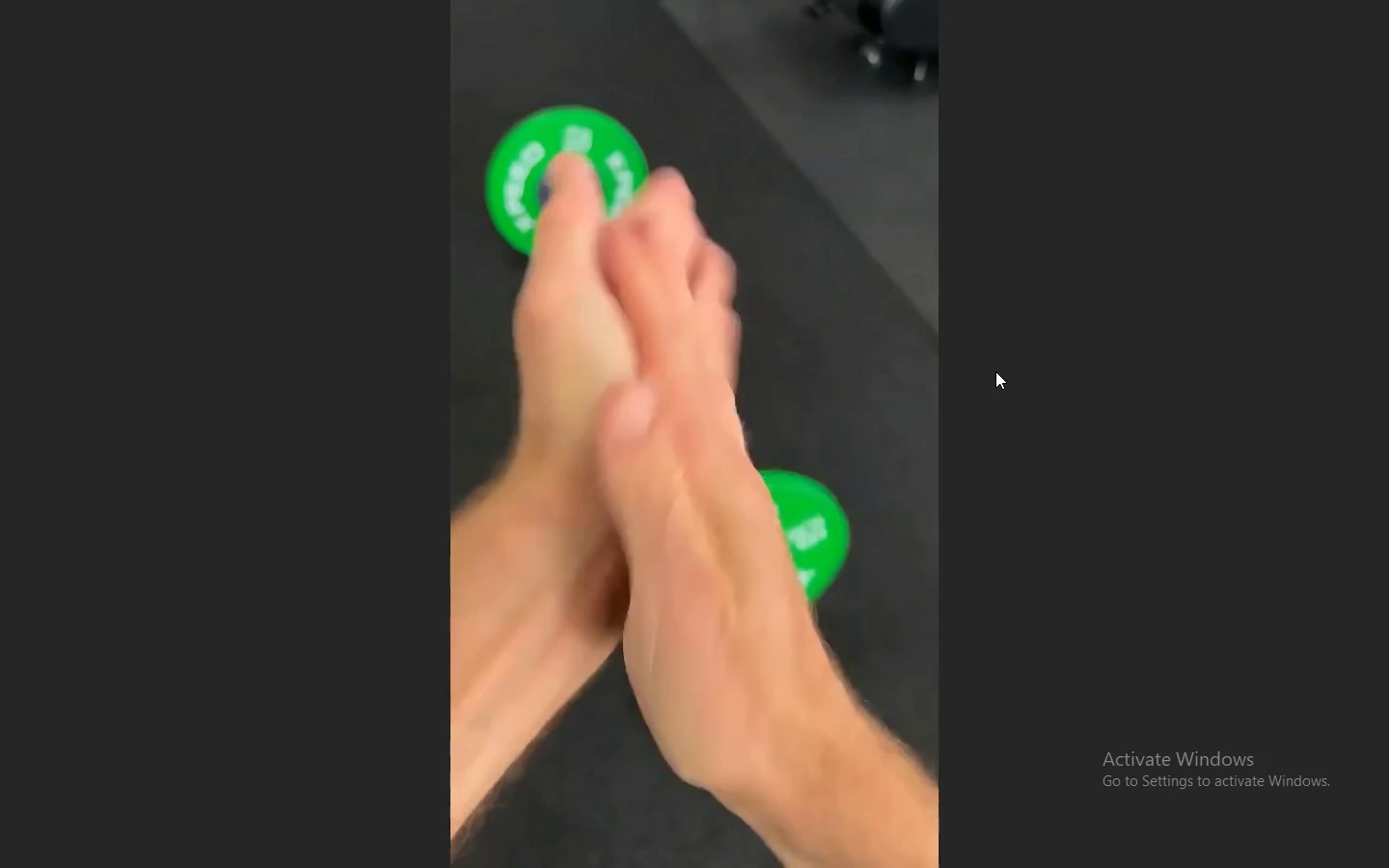 
wait(8.56)
 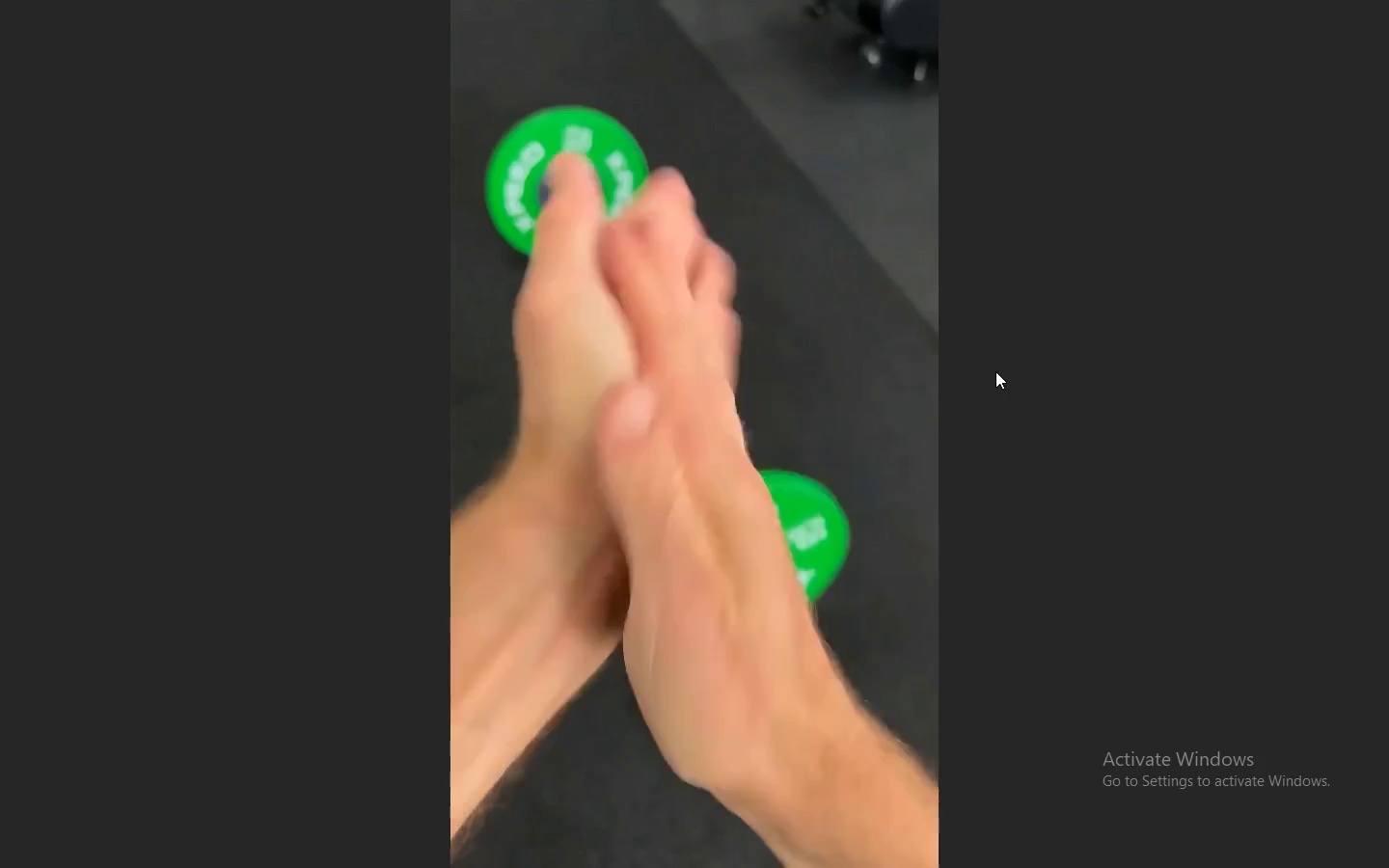 
key(Space)
 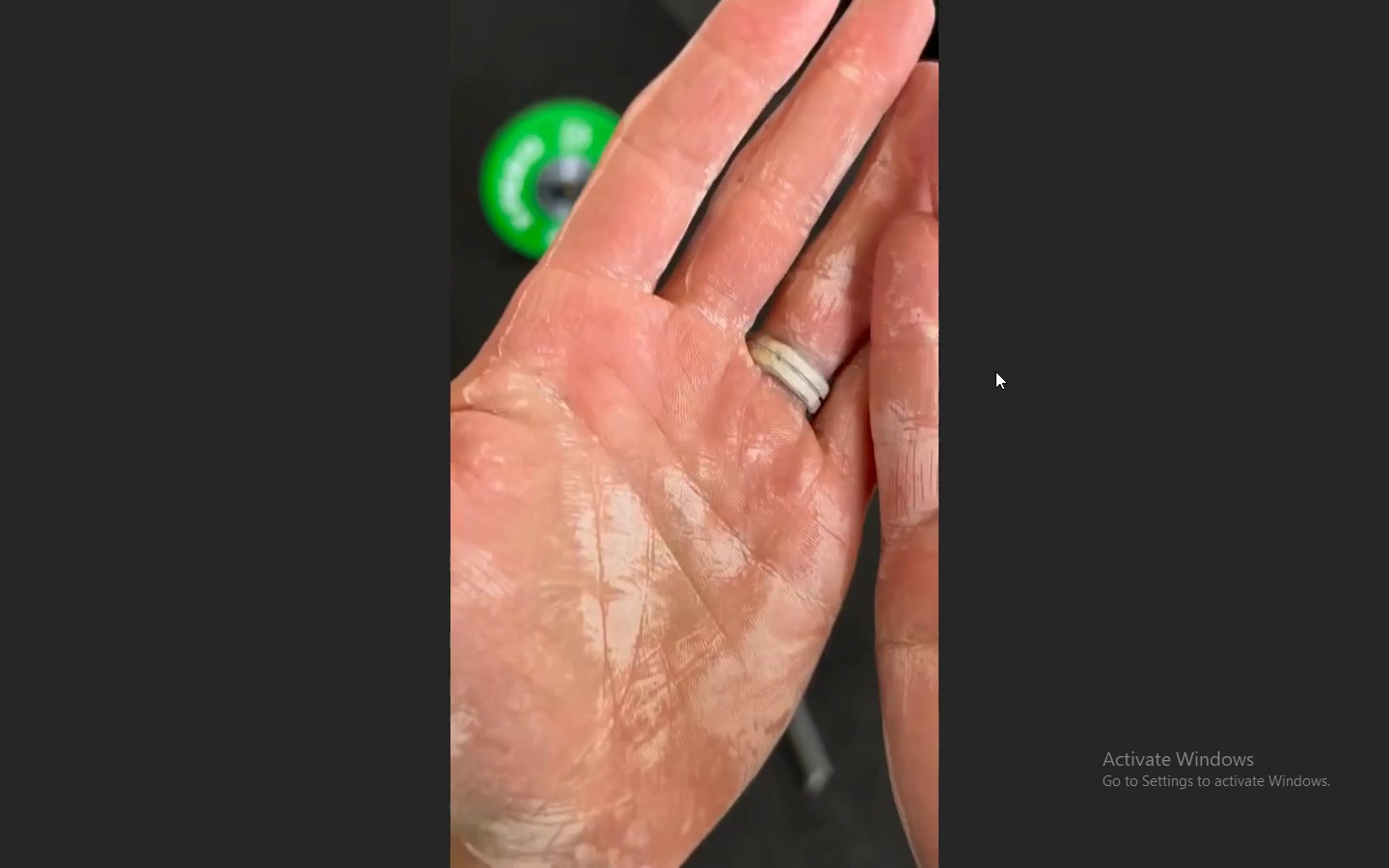 
key(Space)
 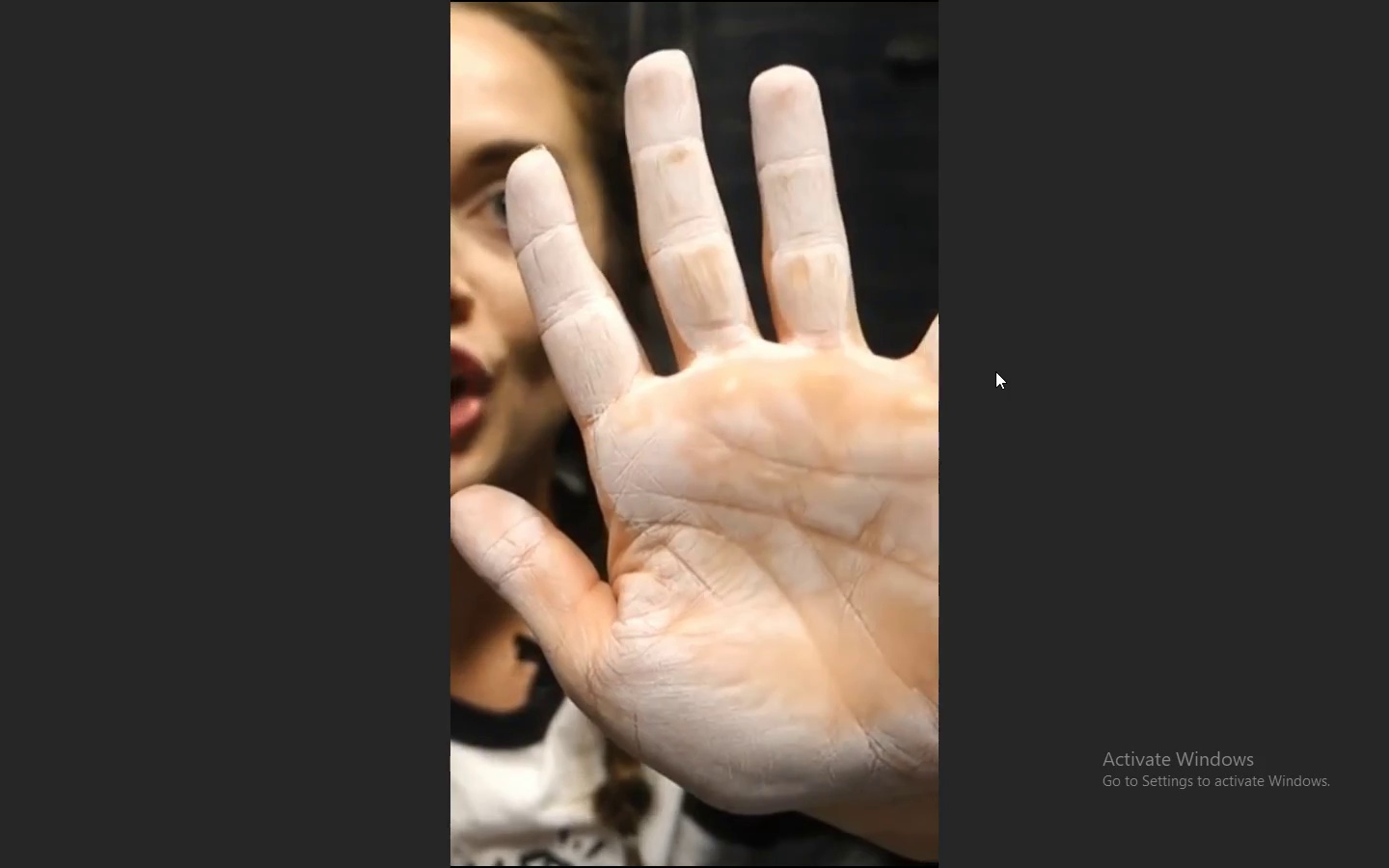 
key(Space)
 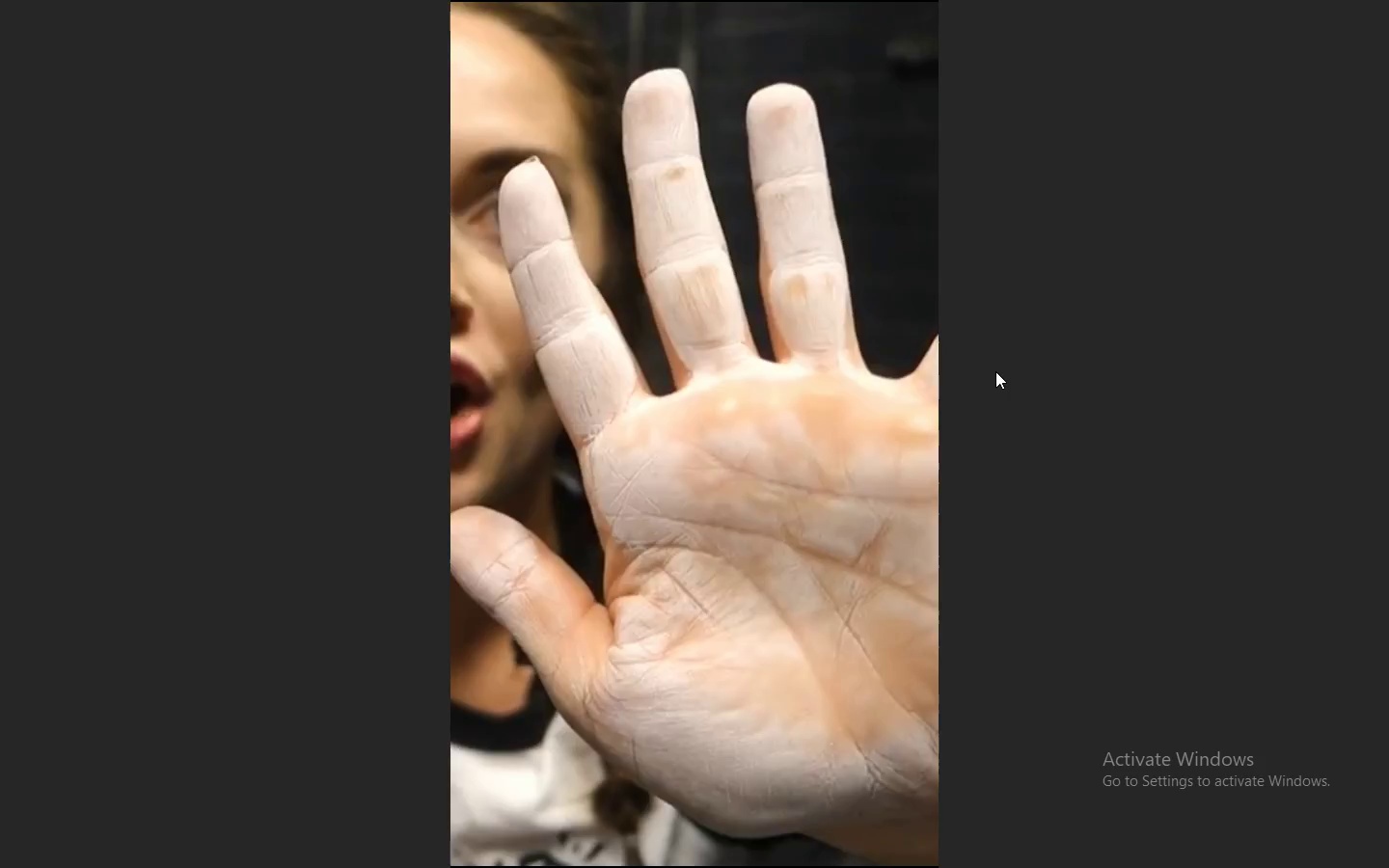 
key(Escape)
 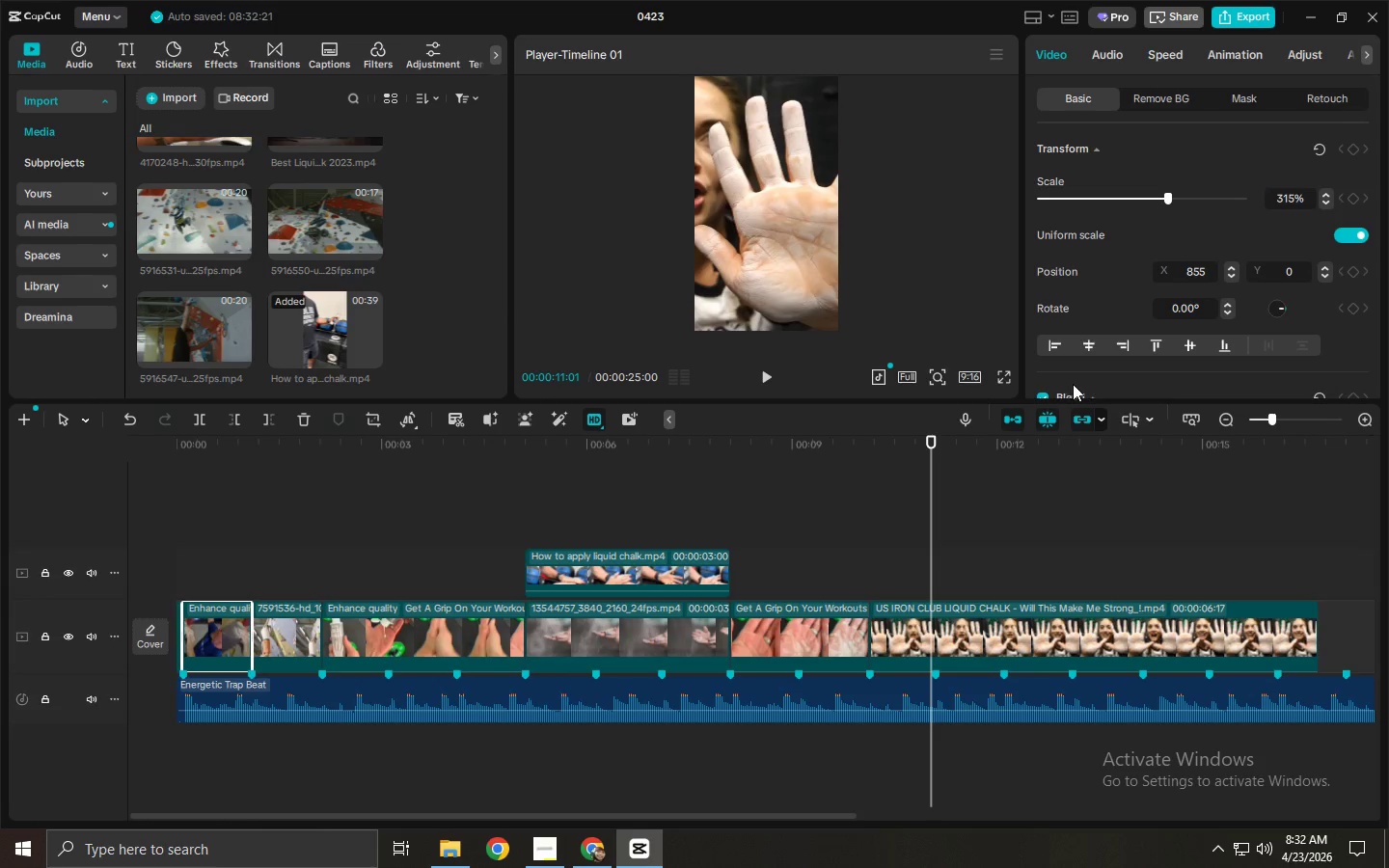 
wait(12.77)
 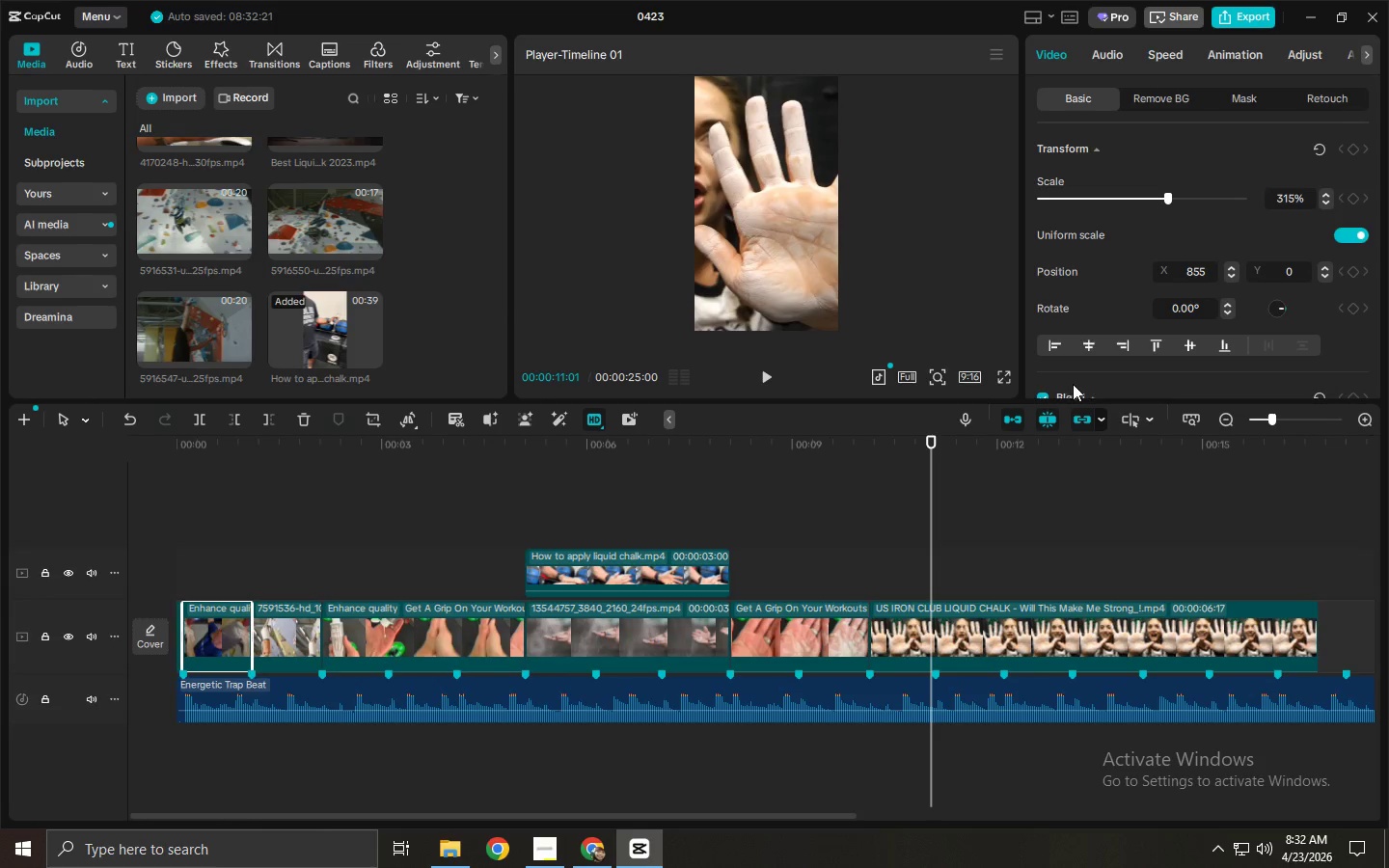 
left_click([993, 631])
 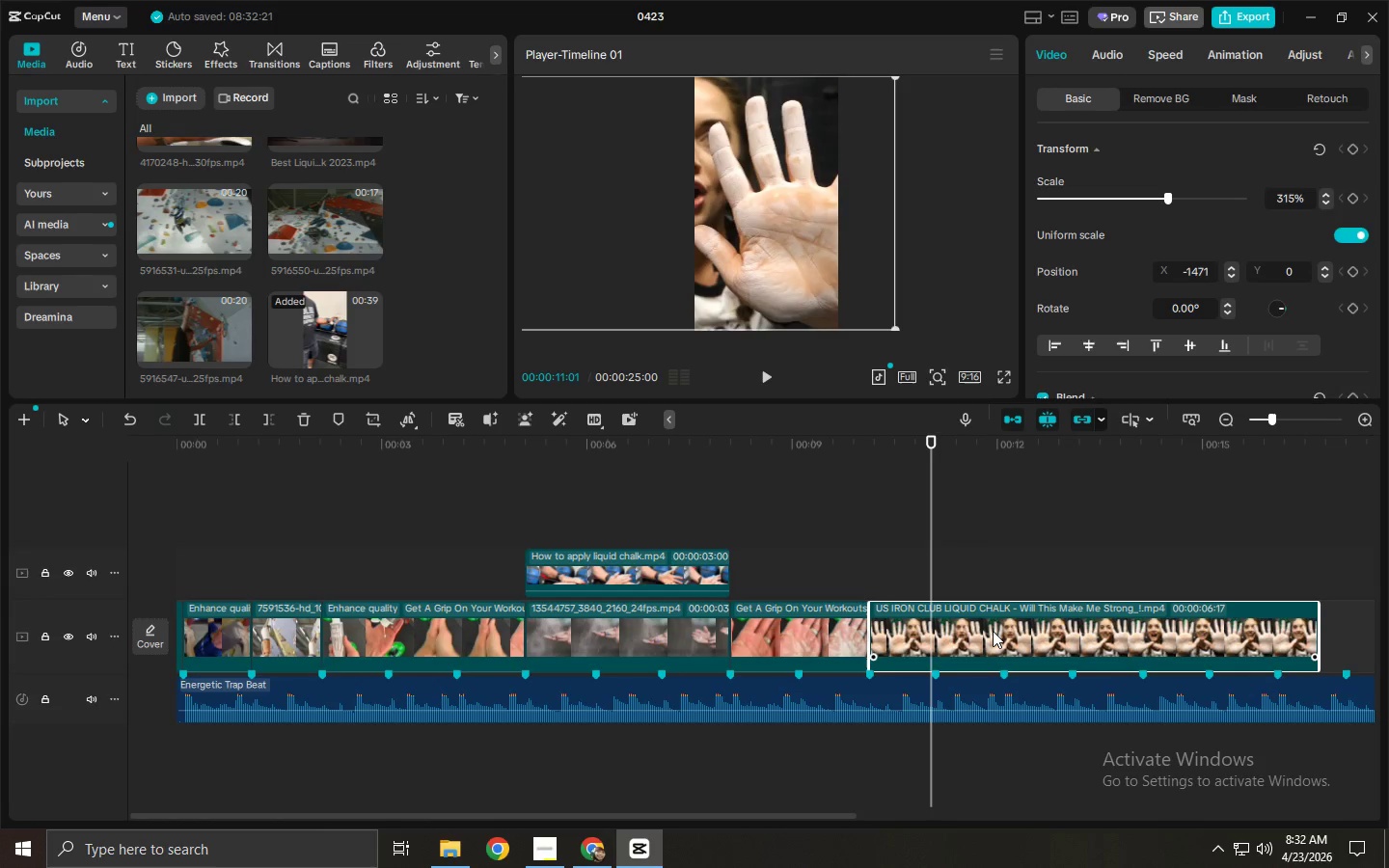 
key(Delete)
 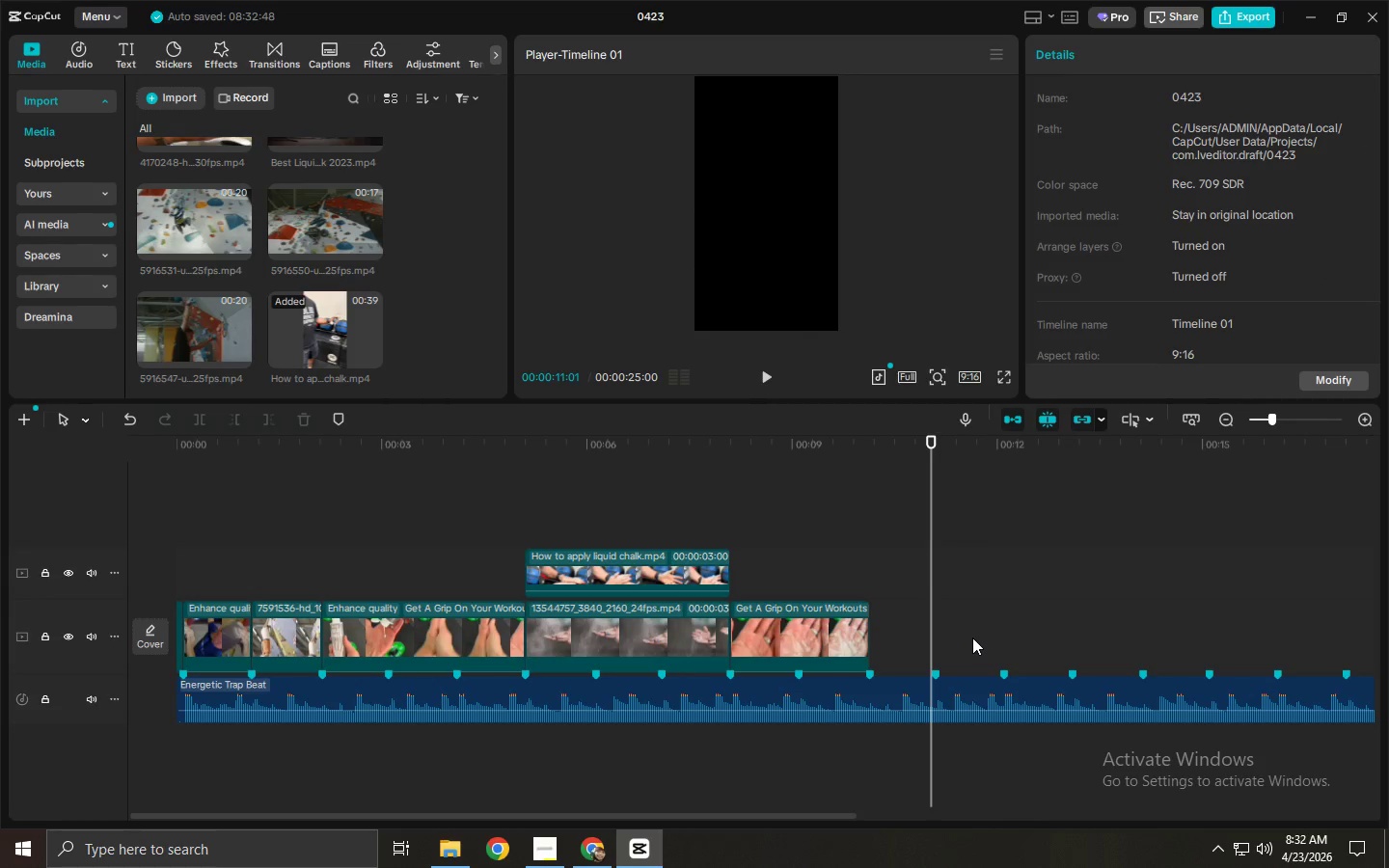 
scroll: coordinate [475, 319], scroll_direction: none, amount: 0.0
 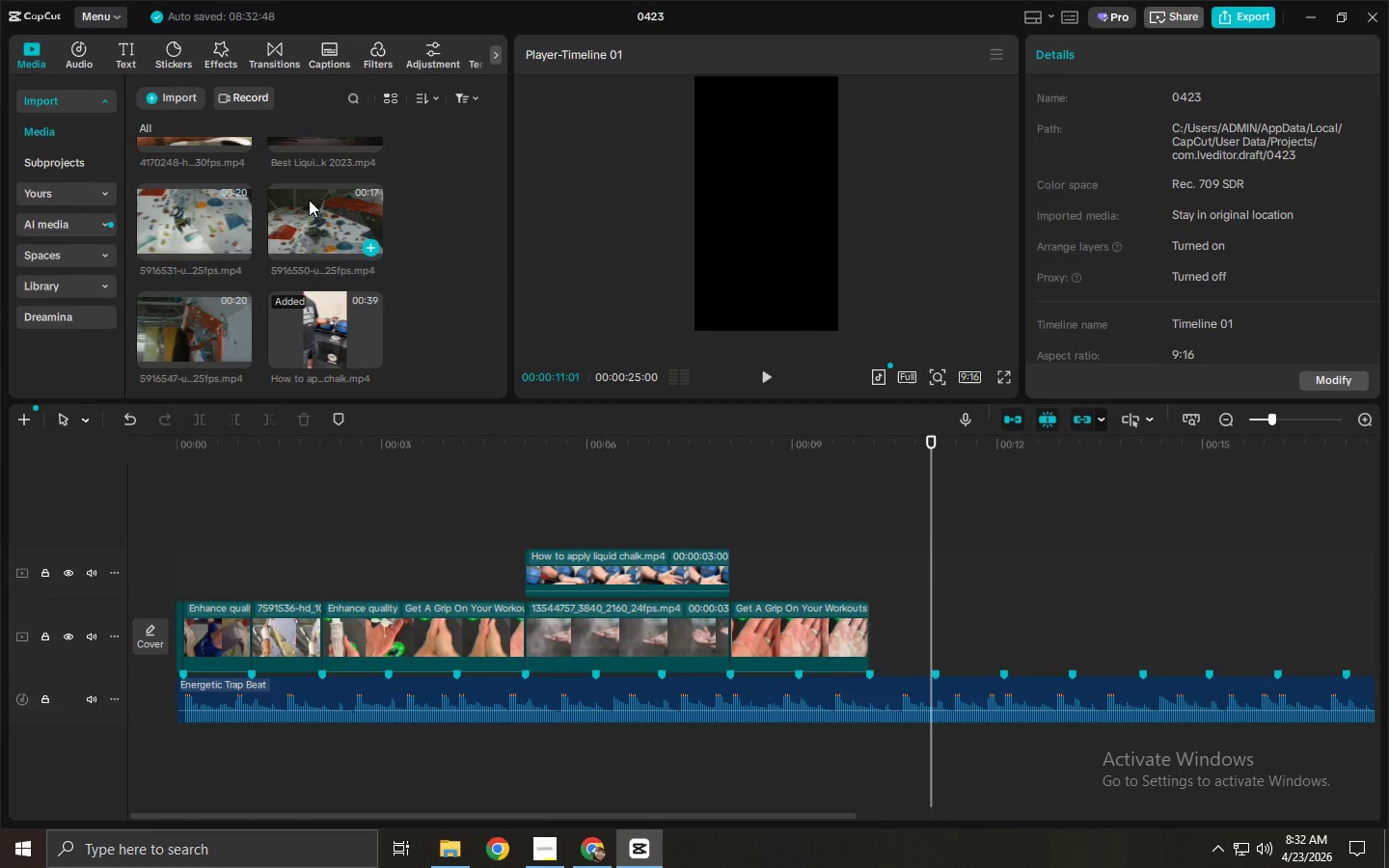 
left_click_drag(start_coordinate=[182, 324], to_coordinate=[211, 308])
 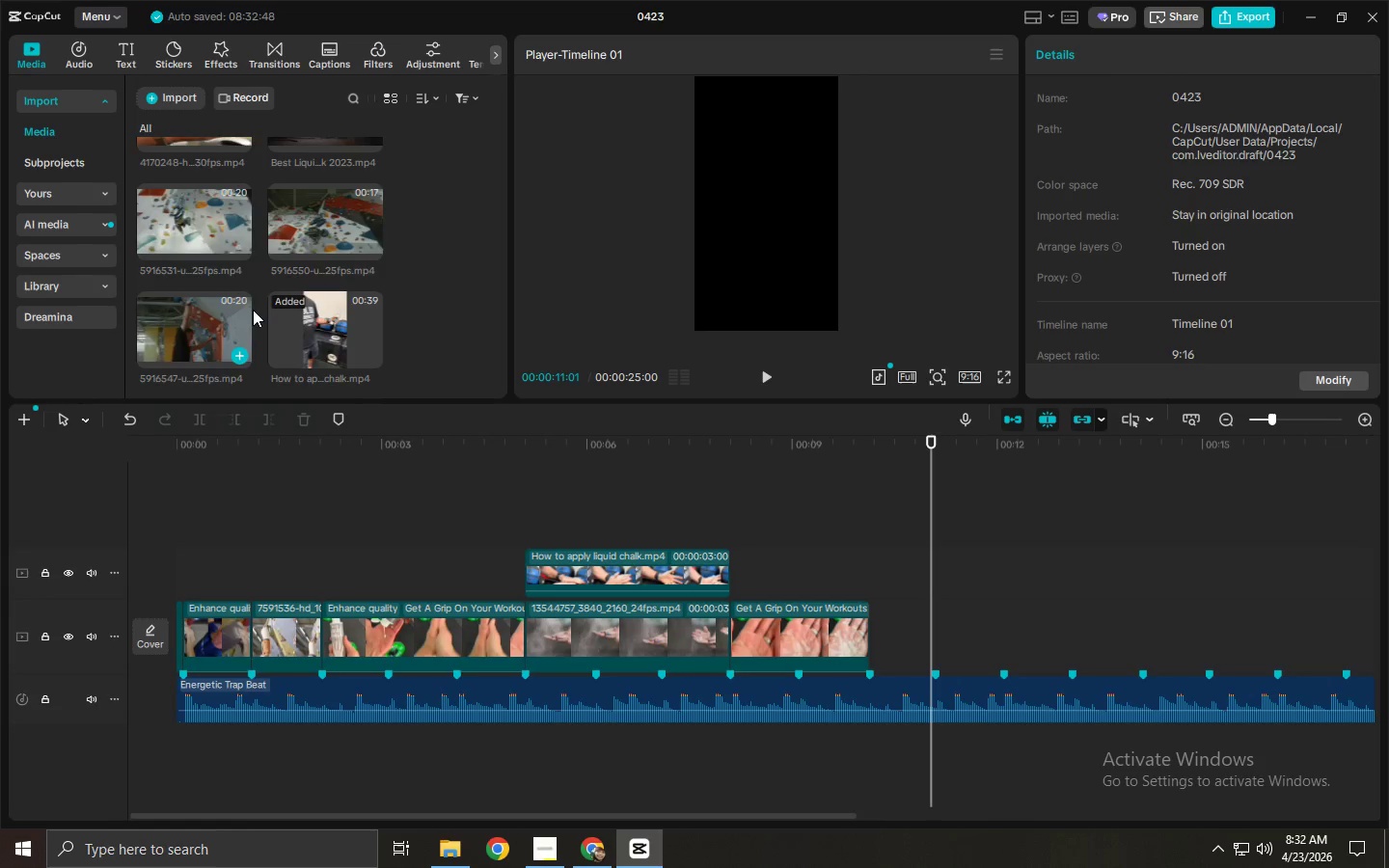 
scroll: coordinate [283, 333], scroll_direction: up, amount: 6.0
 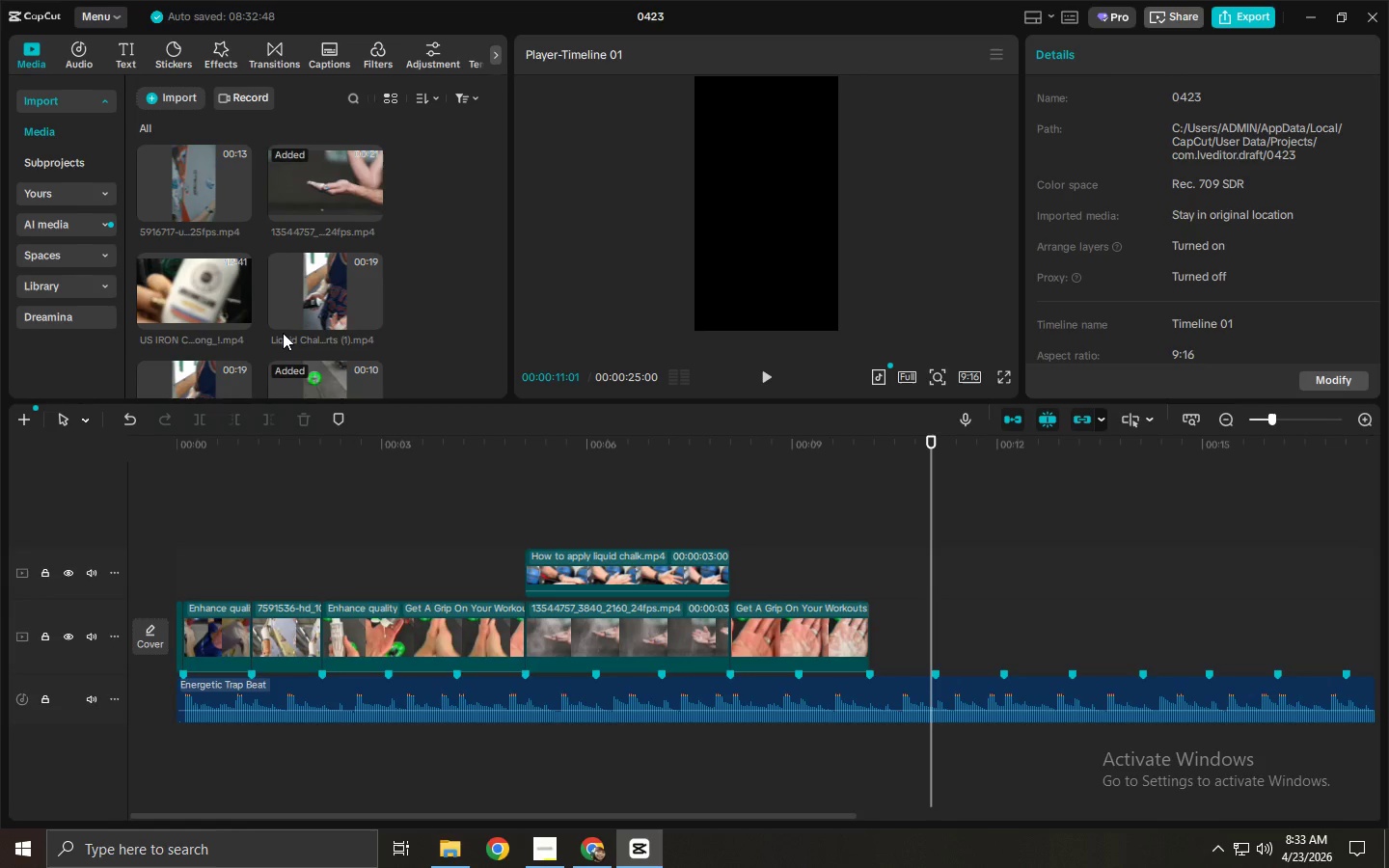 
left_click([194, 184])
 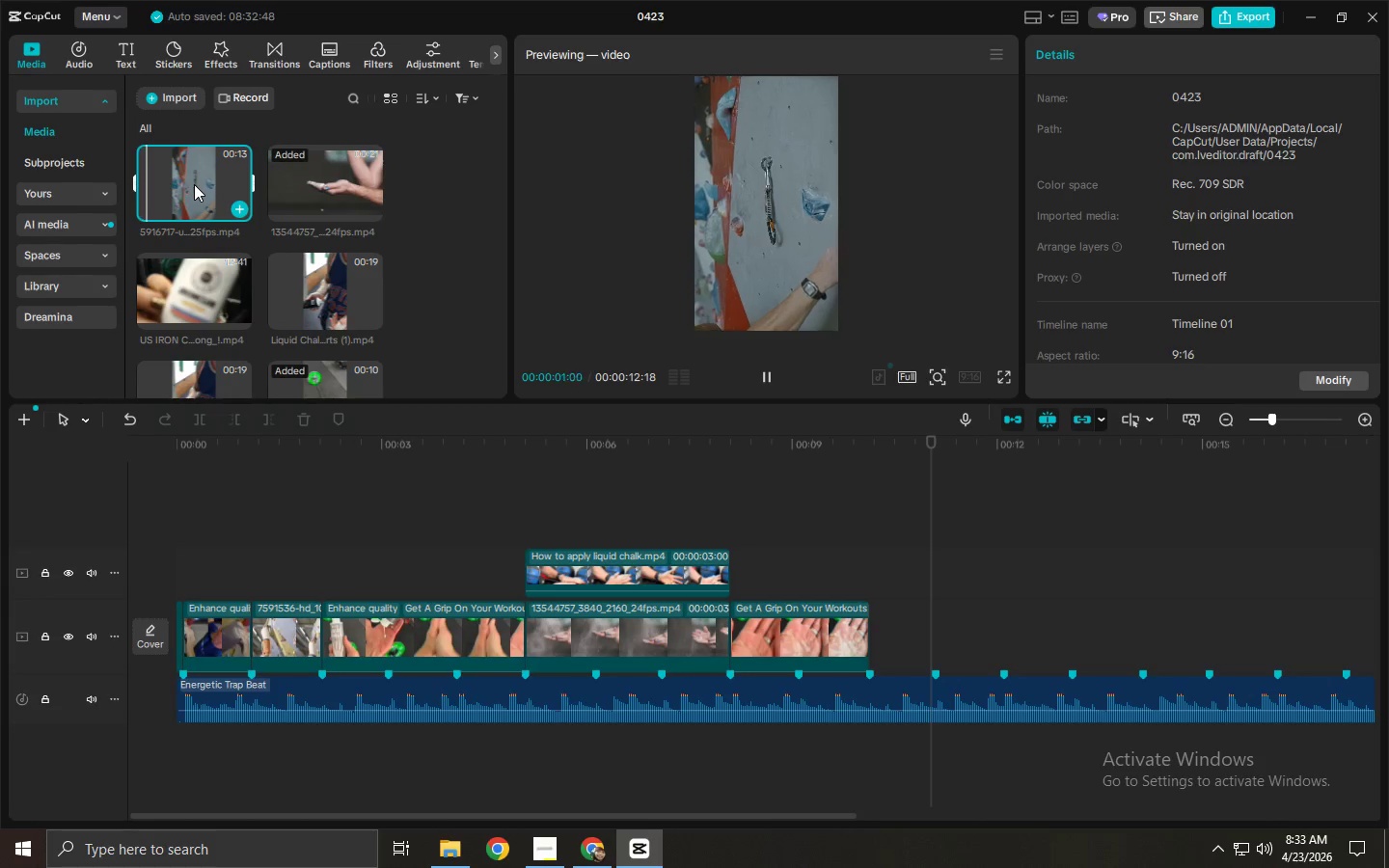 
left_click_drag(start_coordinate=[189, 183], to_coordinate=[882, 633])
 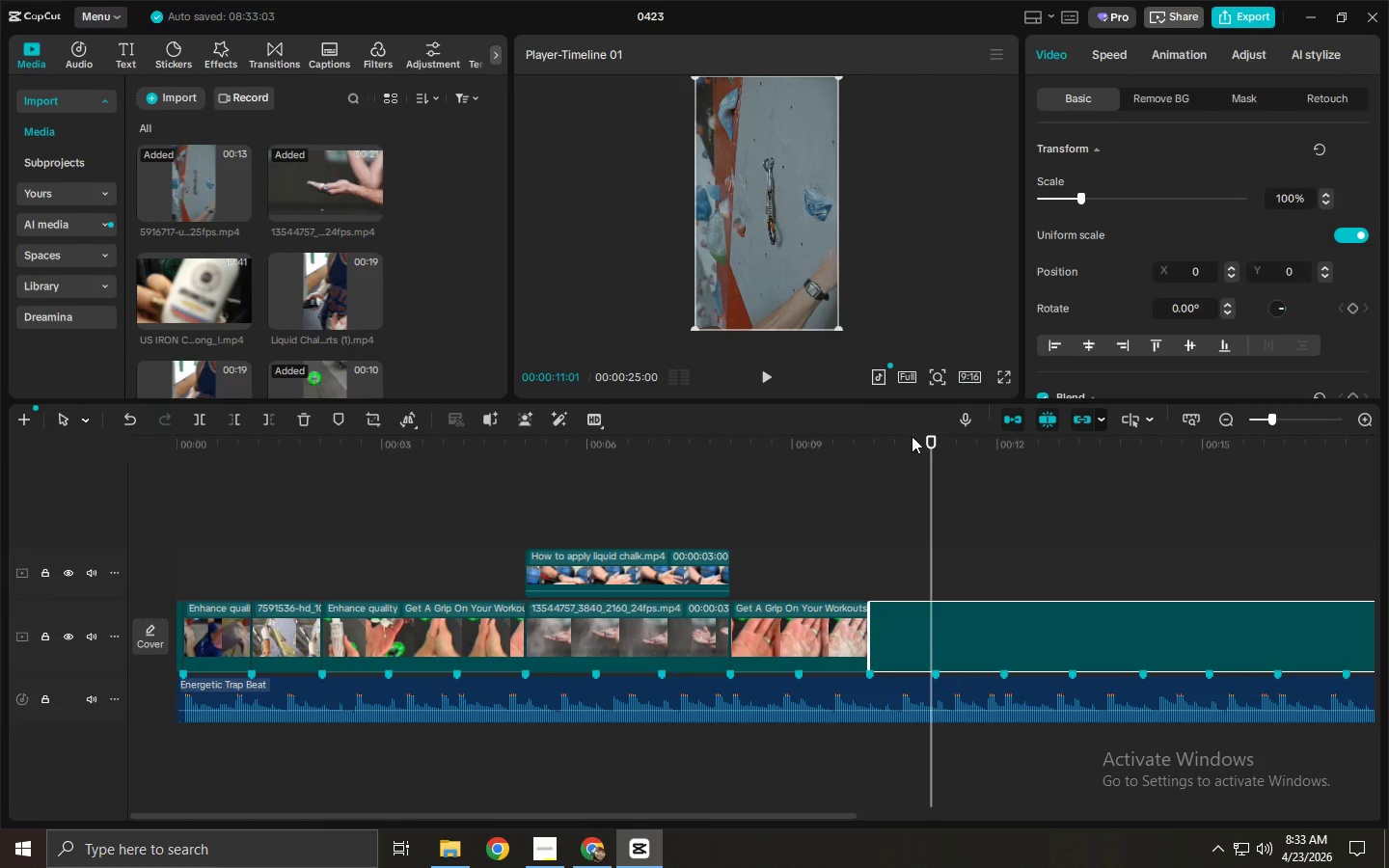 
left_click_drag(start_coordinate=[905, 436], to_coordinate=[860, 445])
 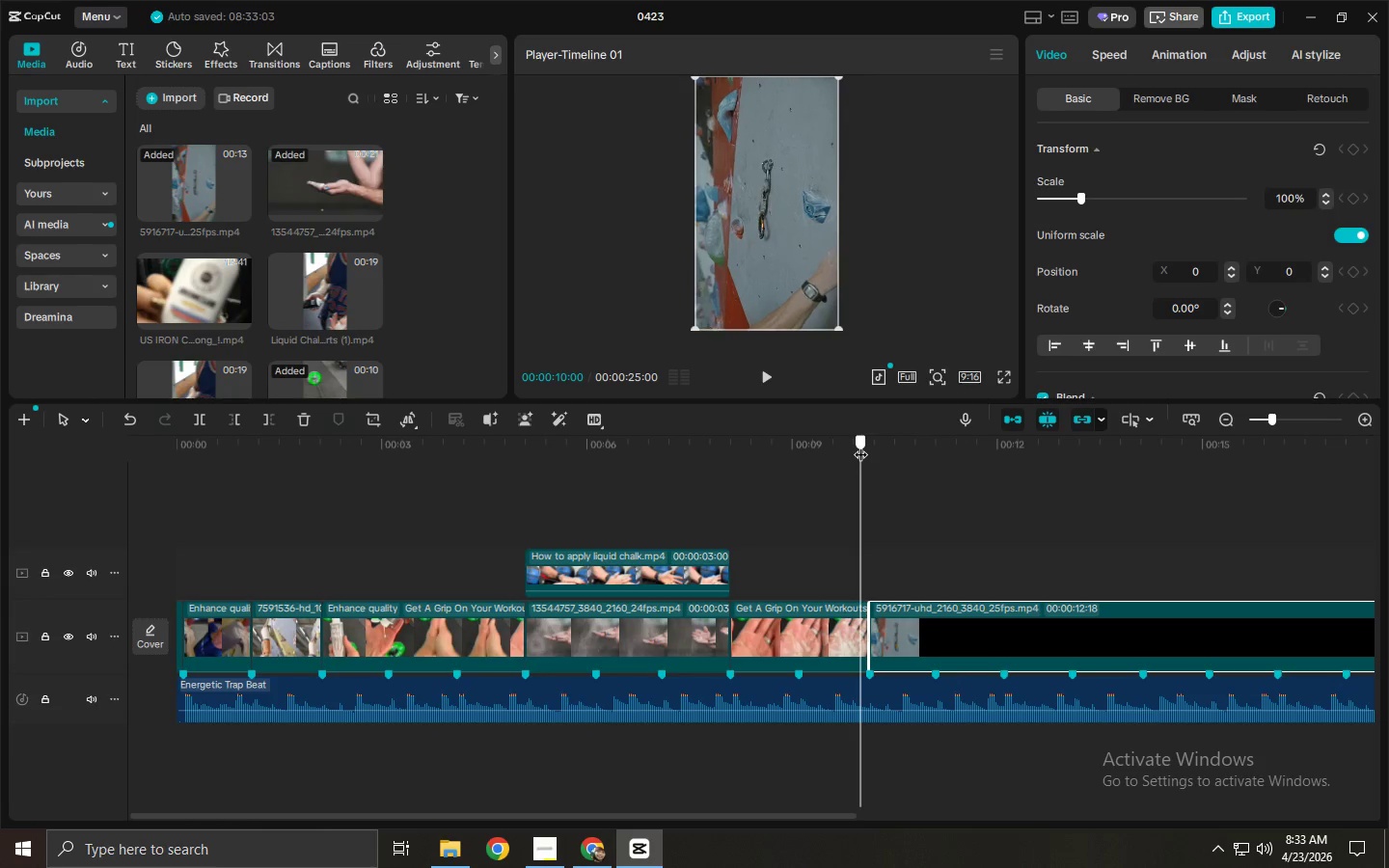 
key(Space)
 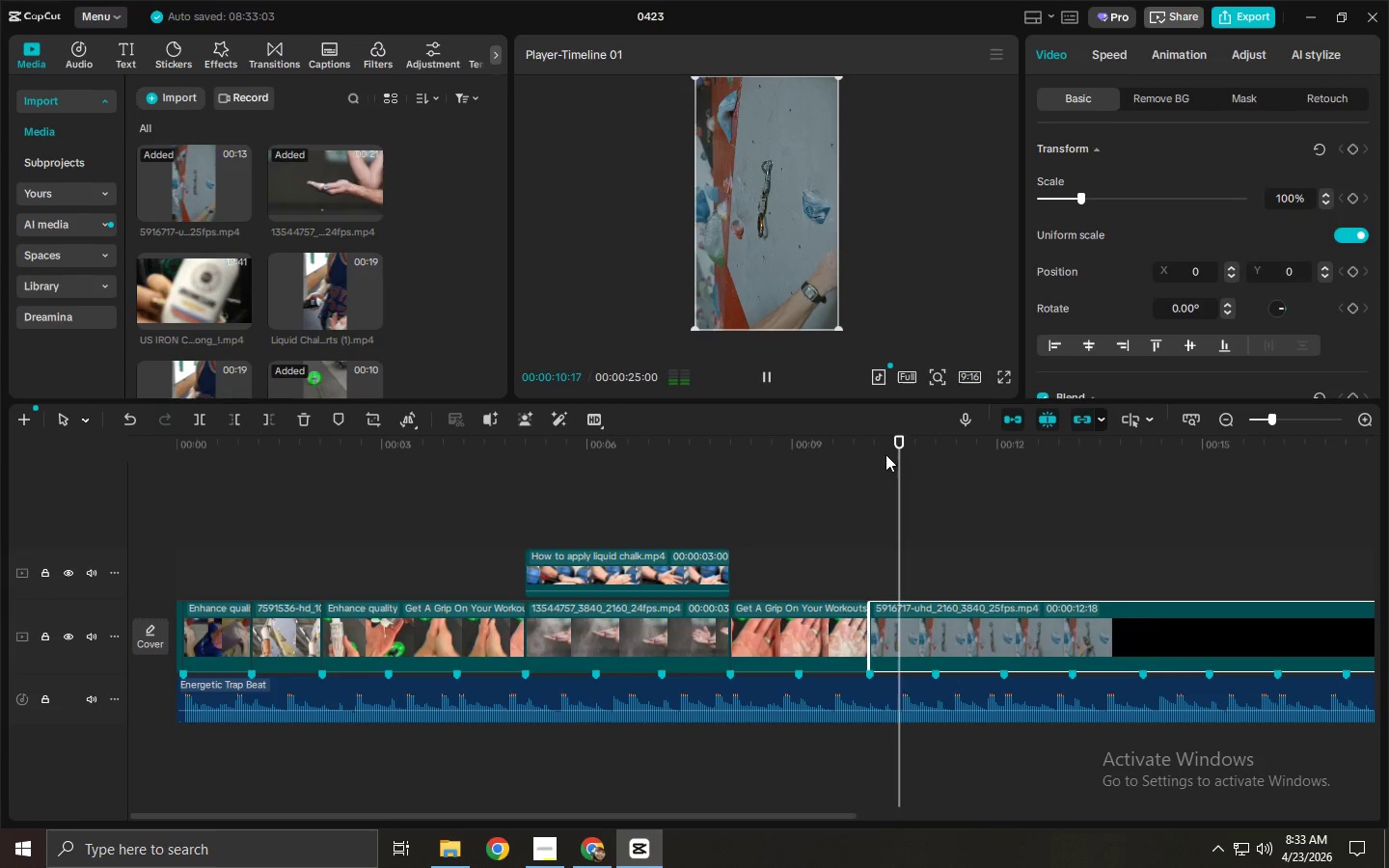 
left_click_drag(start_coordinate=[950, 448], to_coordinate=[1032, 472])
 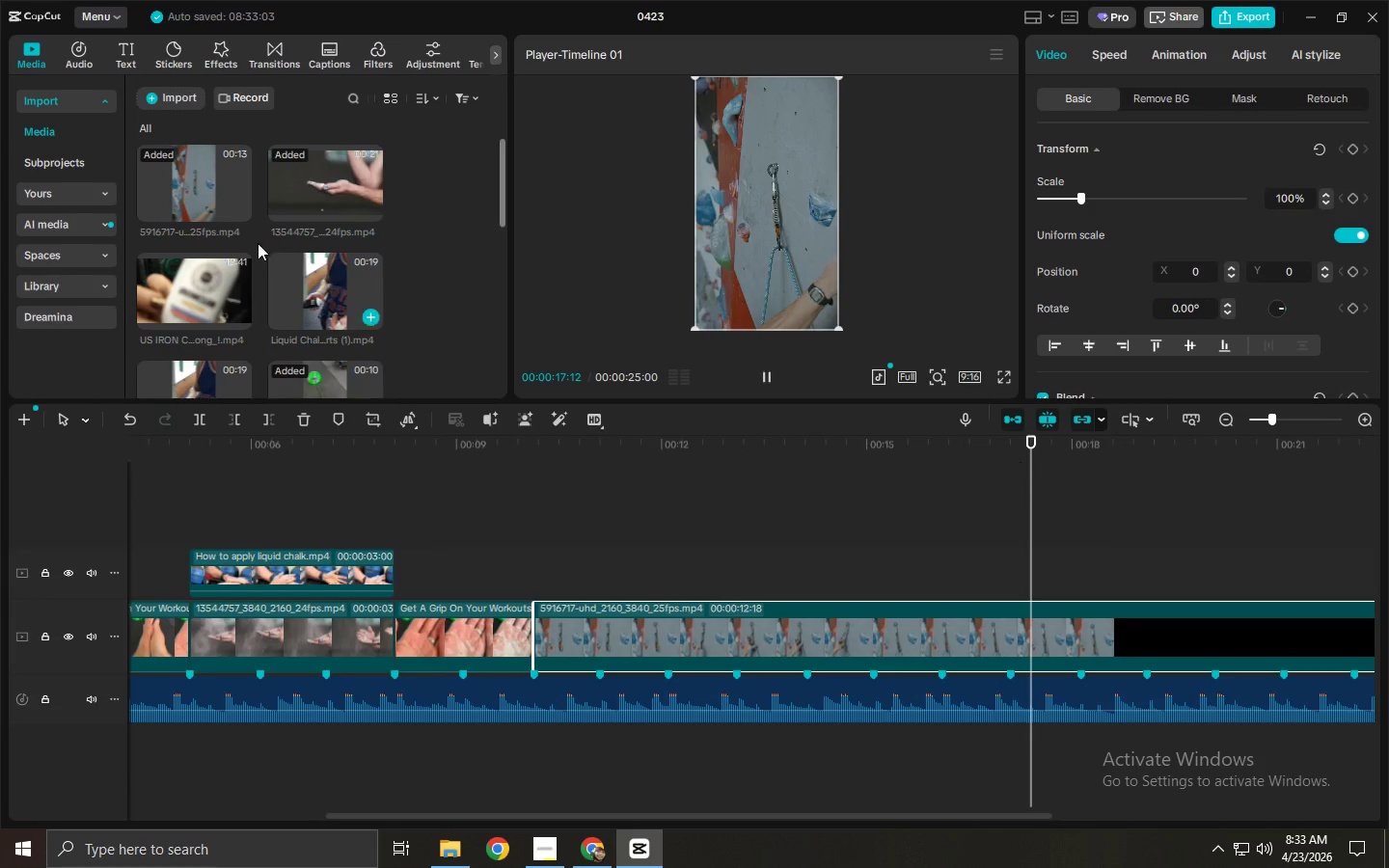 
scroll: coordinate [261, 270], scroll_direction: down, amount: 6.0
 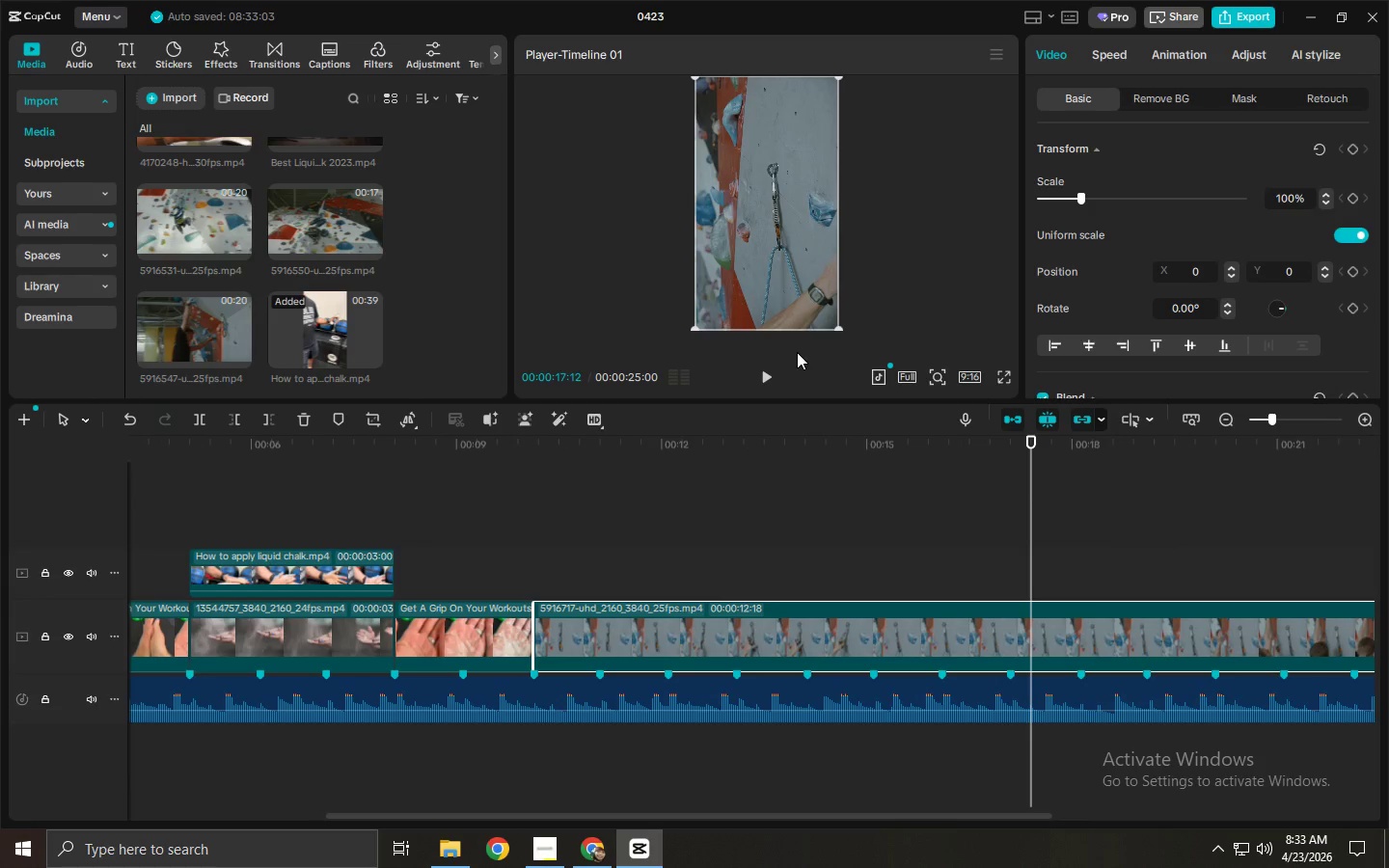 
left_click_drag(start_coordinate=[881, 461], to_coordinate=[1059, 503])
 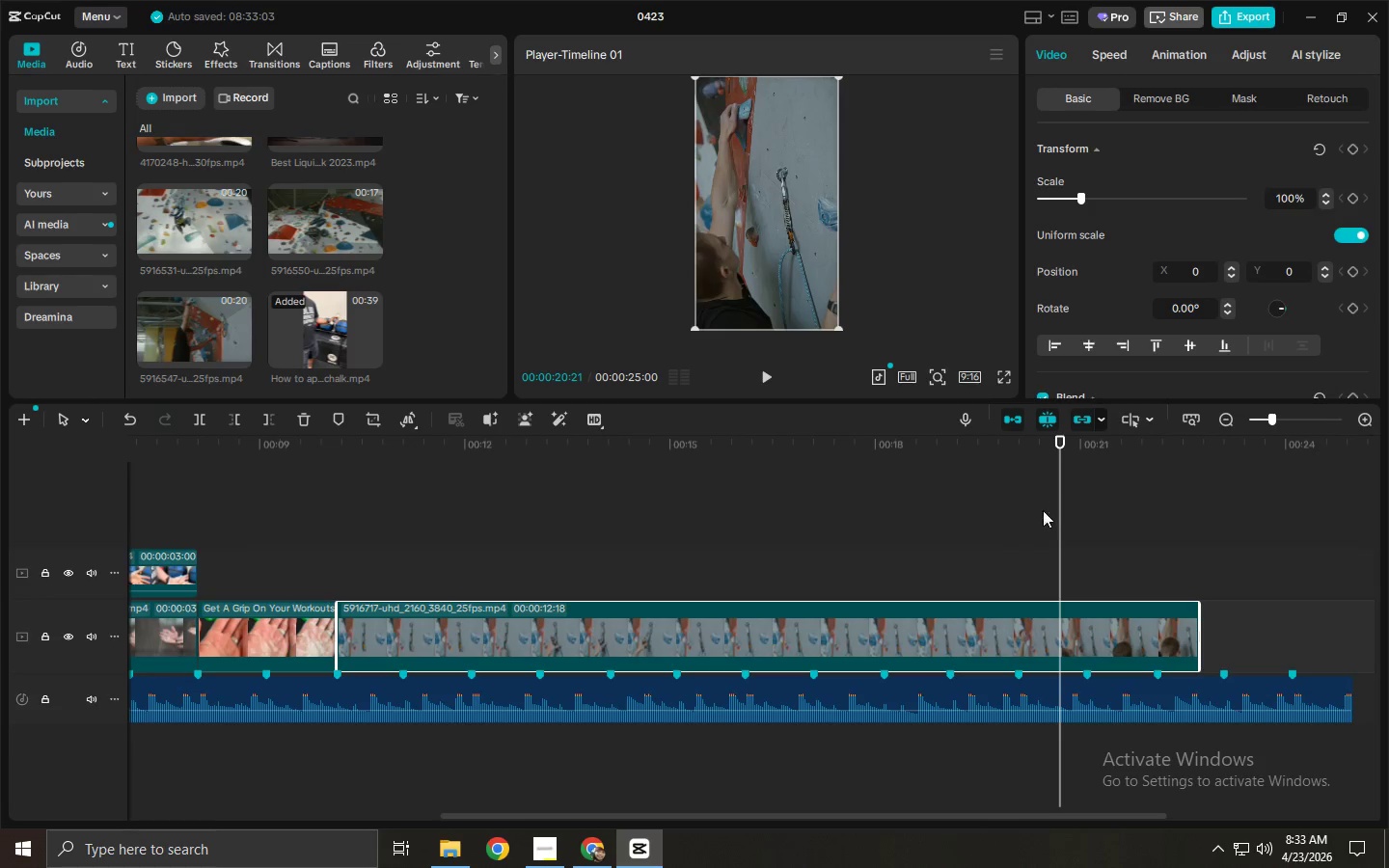 
key(Control+ControlLeft)
 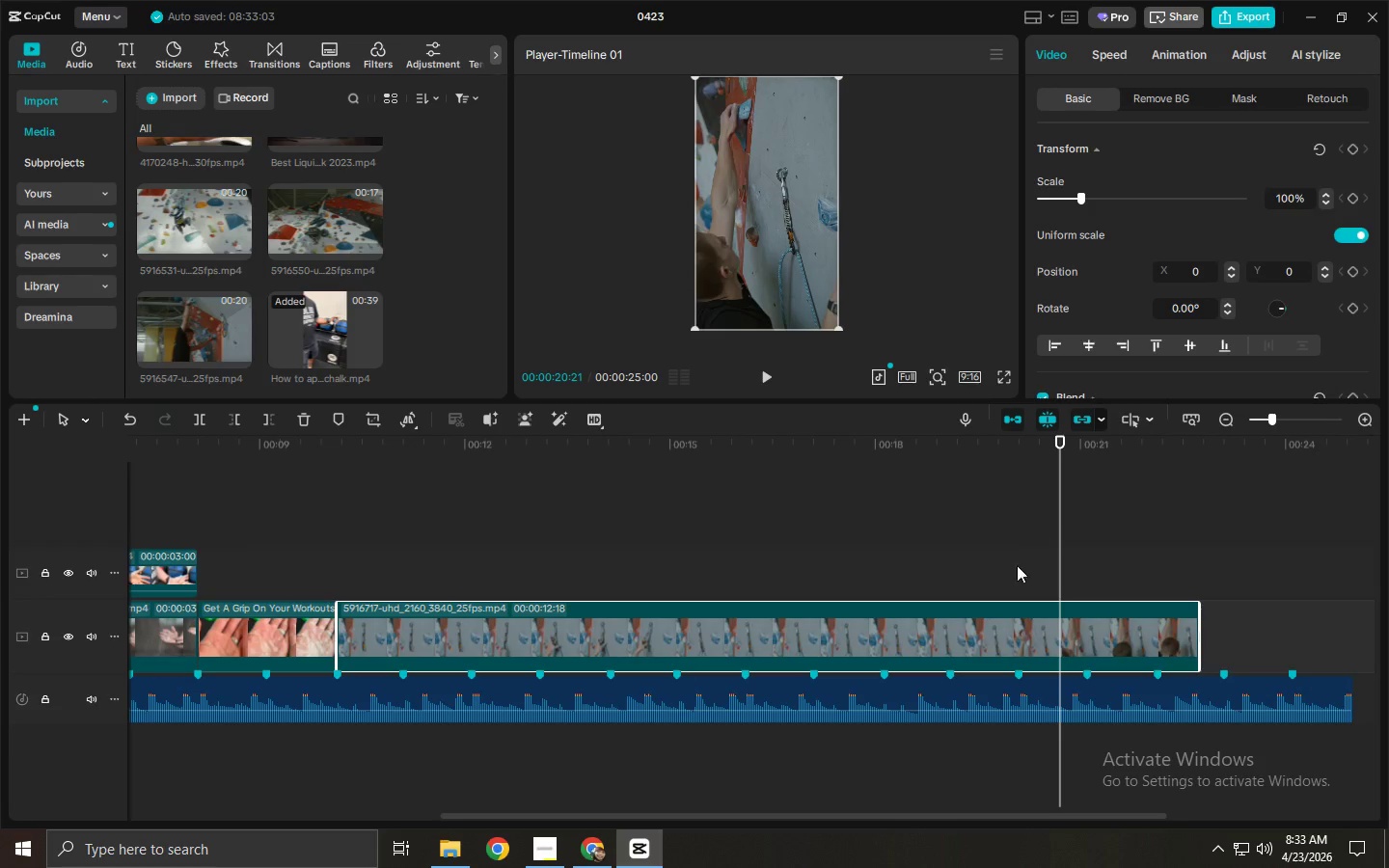 
key(Control+B)
 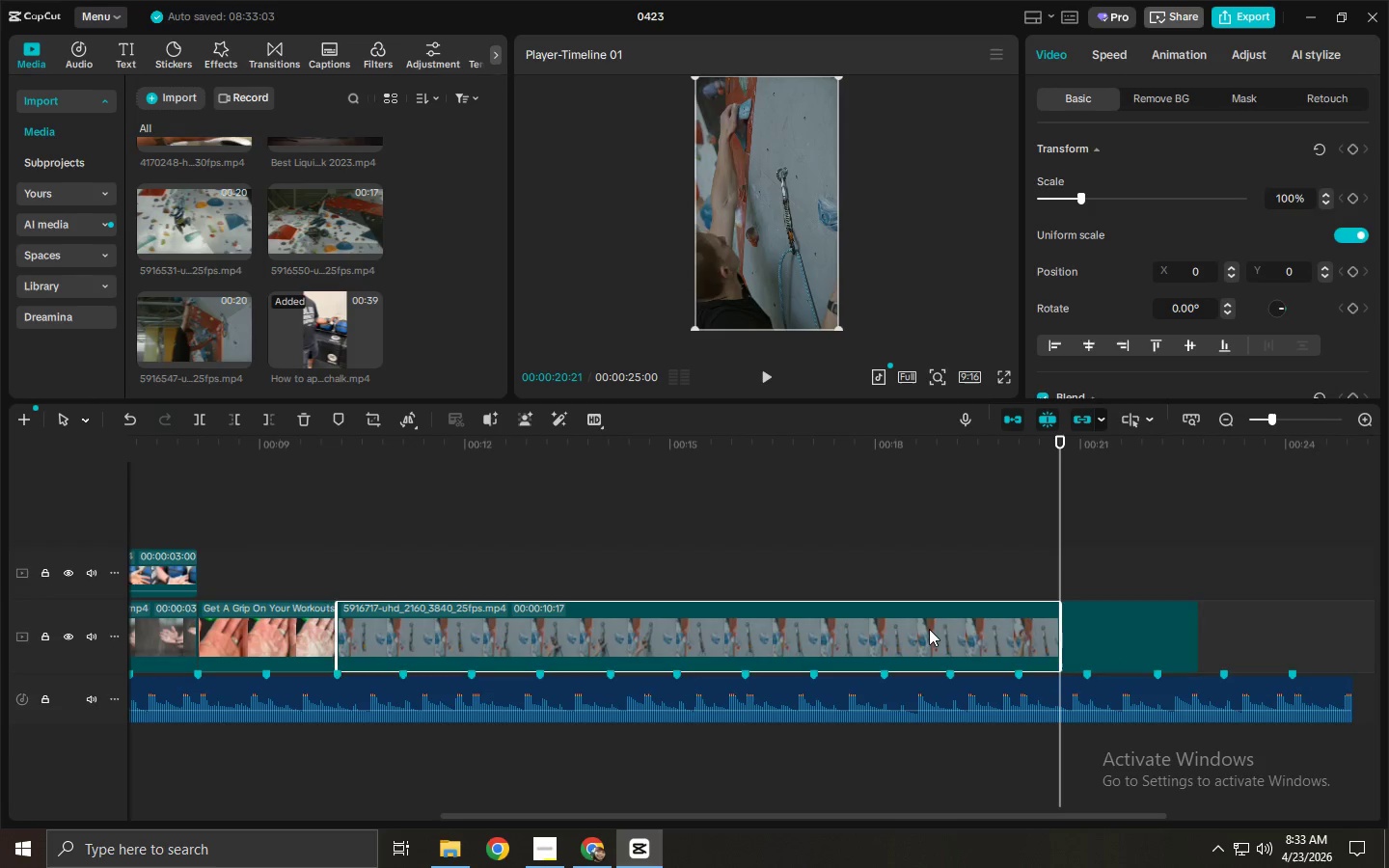 
left_click([926, 630])
 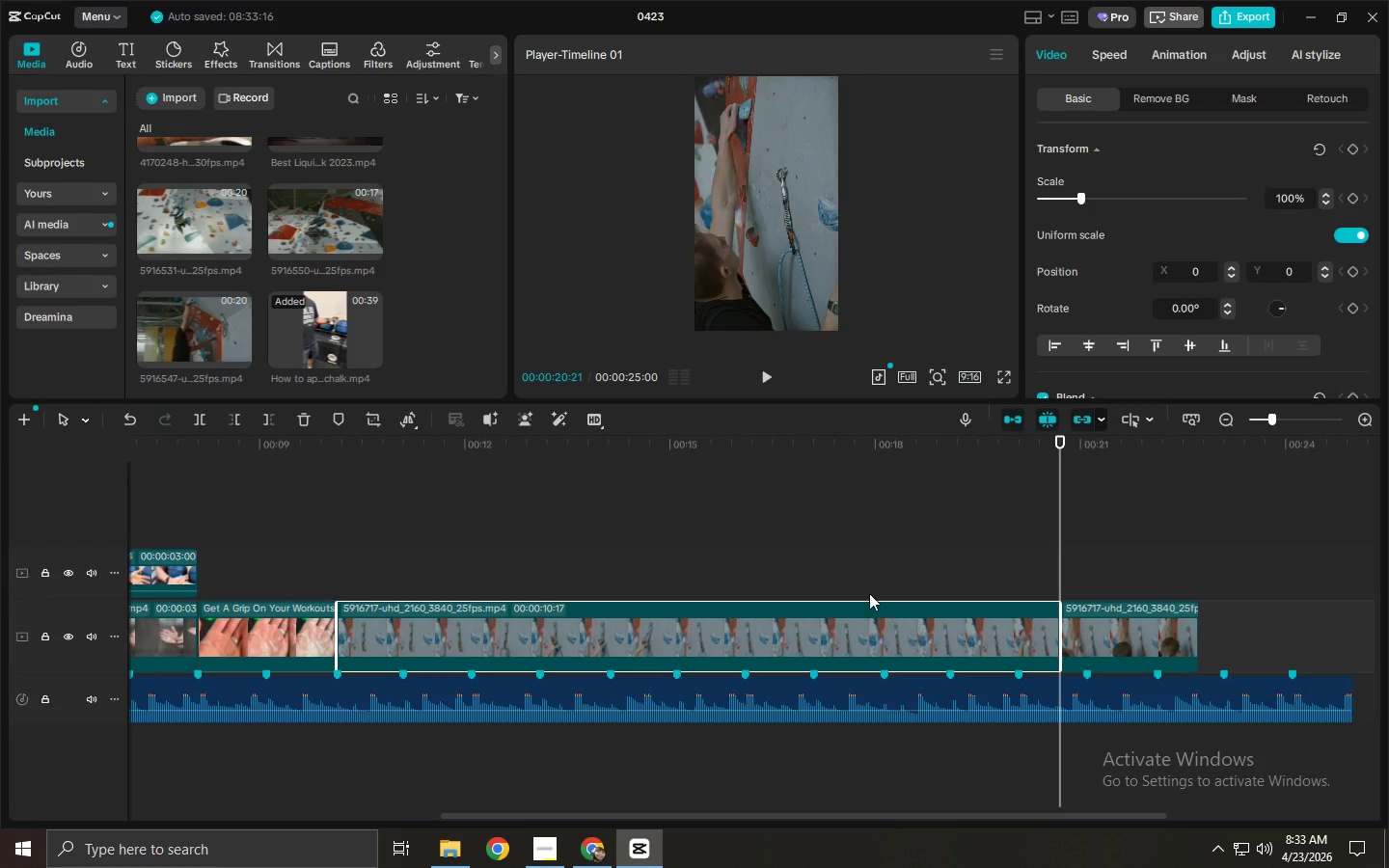 
key(Delete)
 